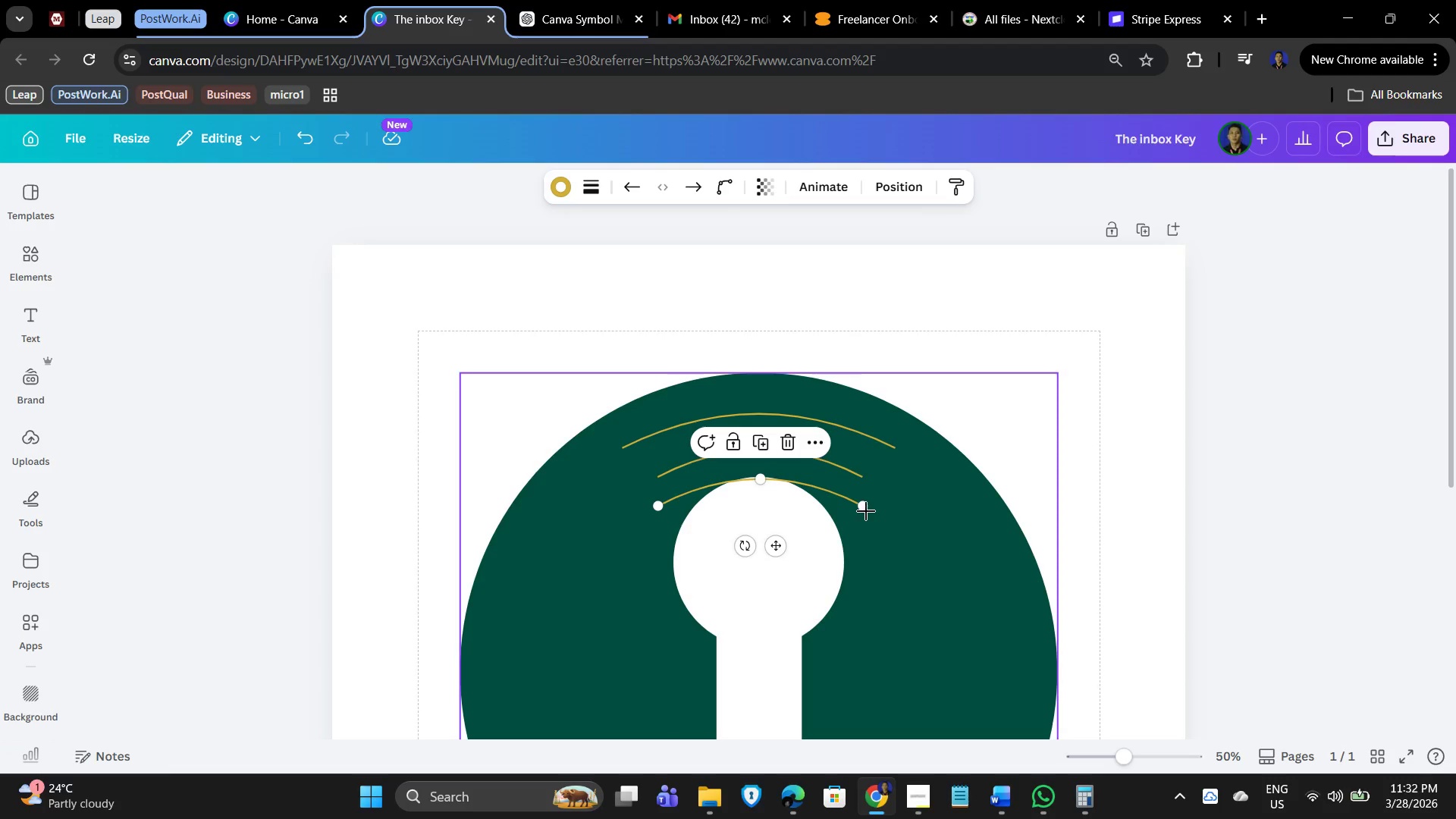 
left_click_drag(start_coordinate=[864, 505], to_coordinate=[843, 503])
 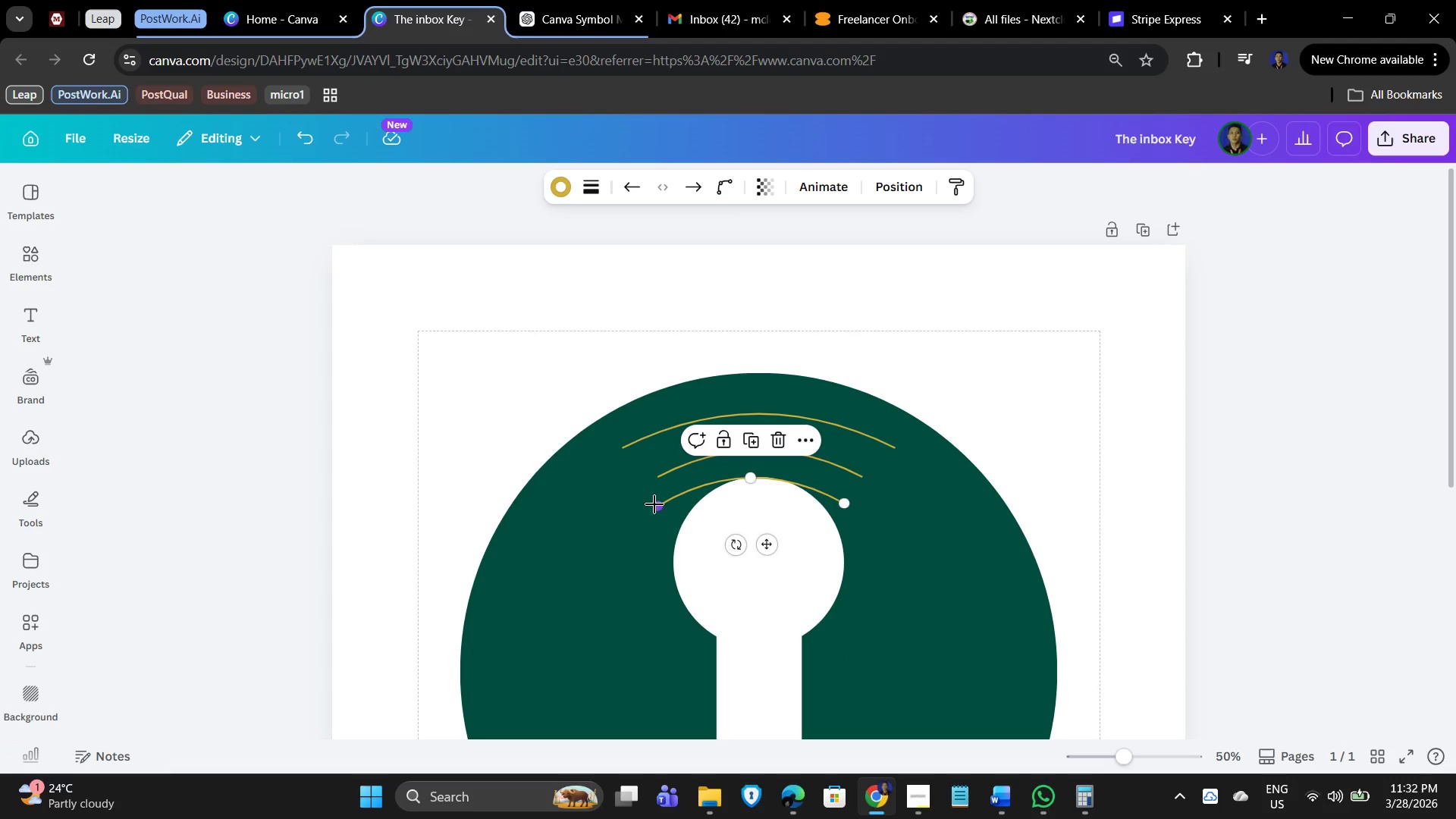 
left_click_drag(start_coordinate=[657, 503], to_coordinate=[676, 501])
 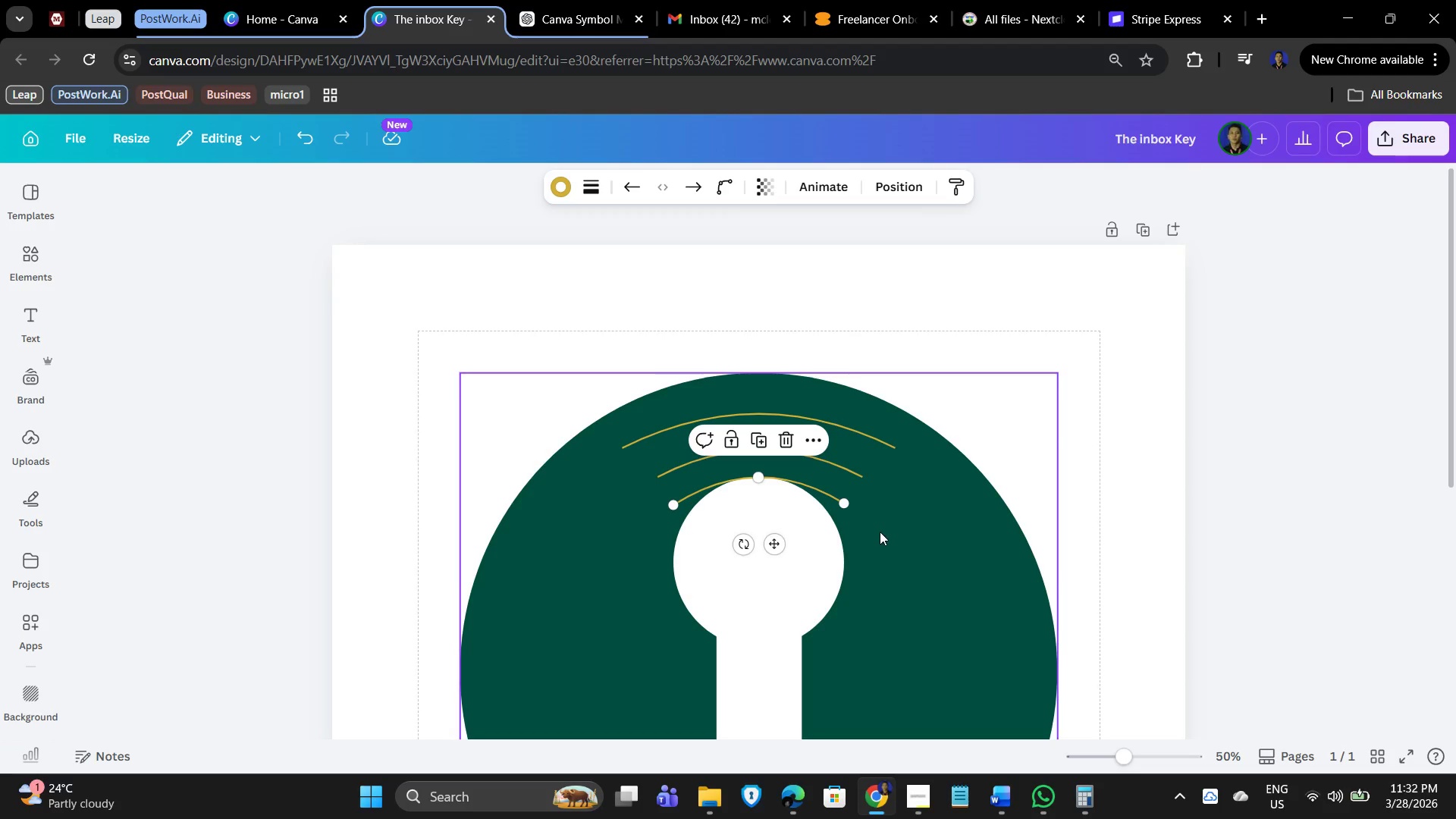 
left_click([873, 530])
 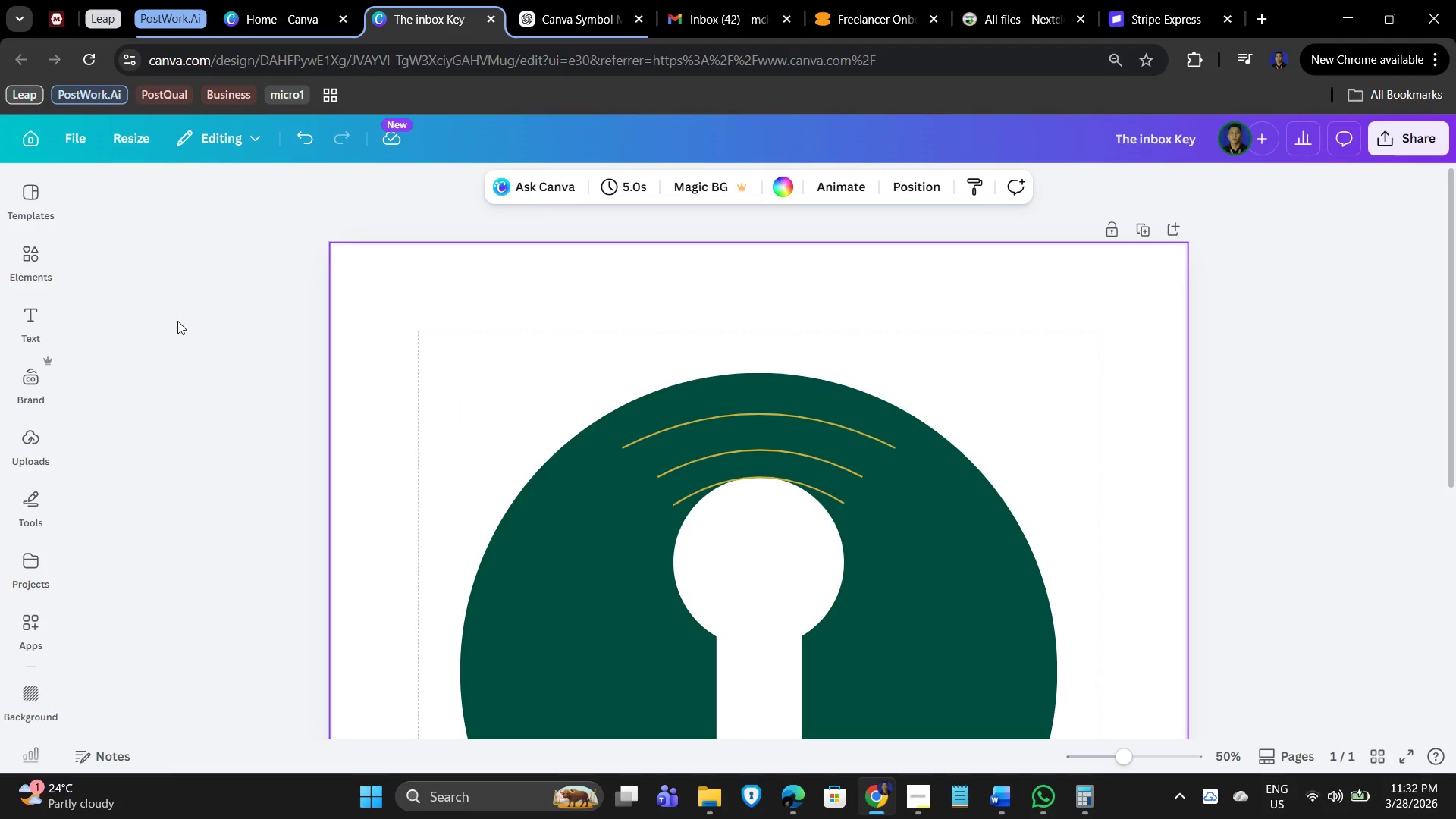 
left_click([34, 262])
 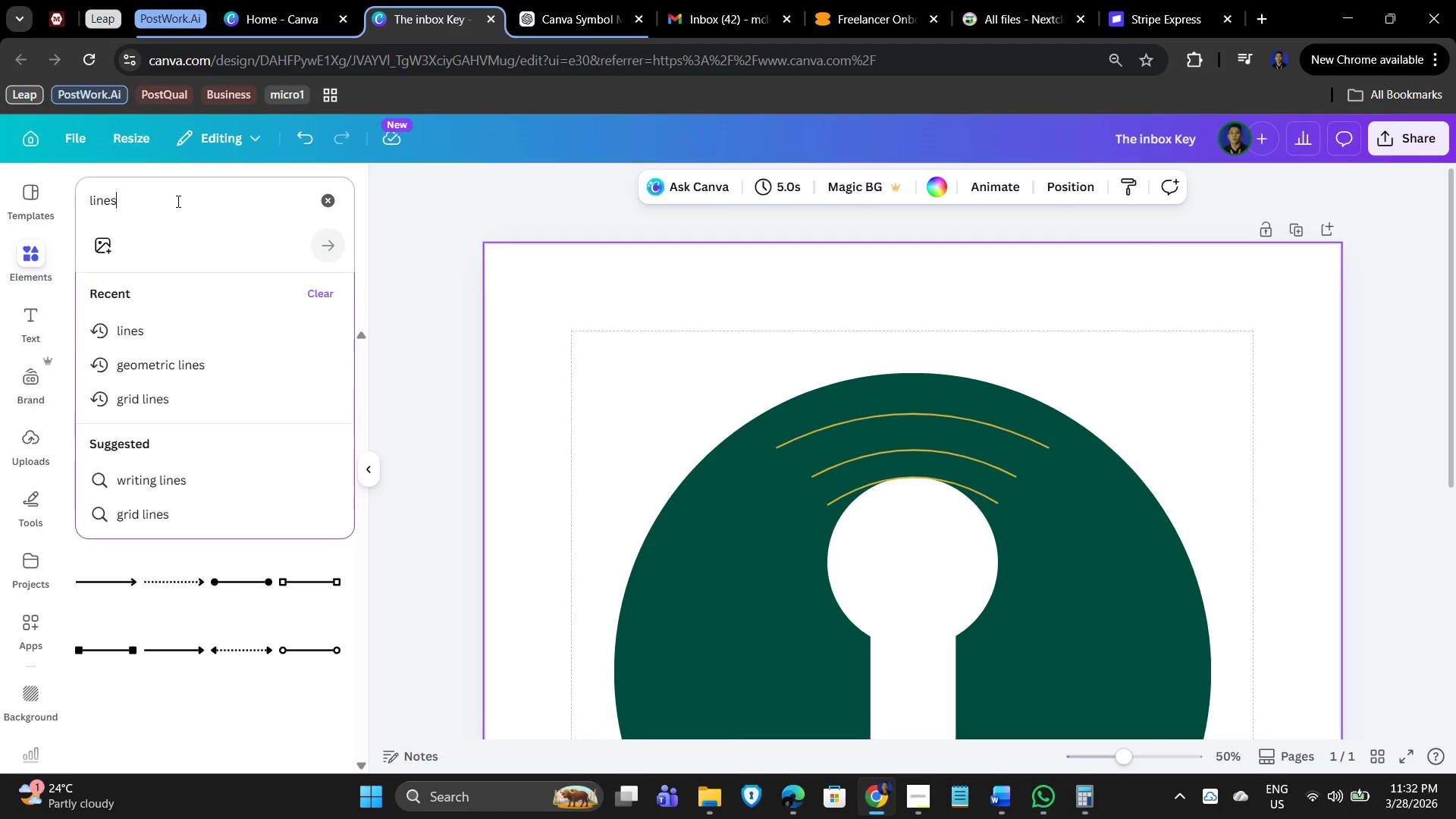 
left_click_drag(start_coordinate=[162, 196], to_coordinate=[55, 187])
 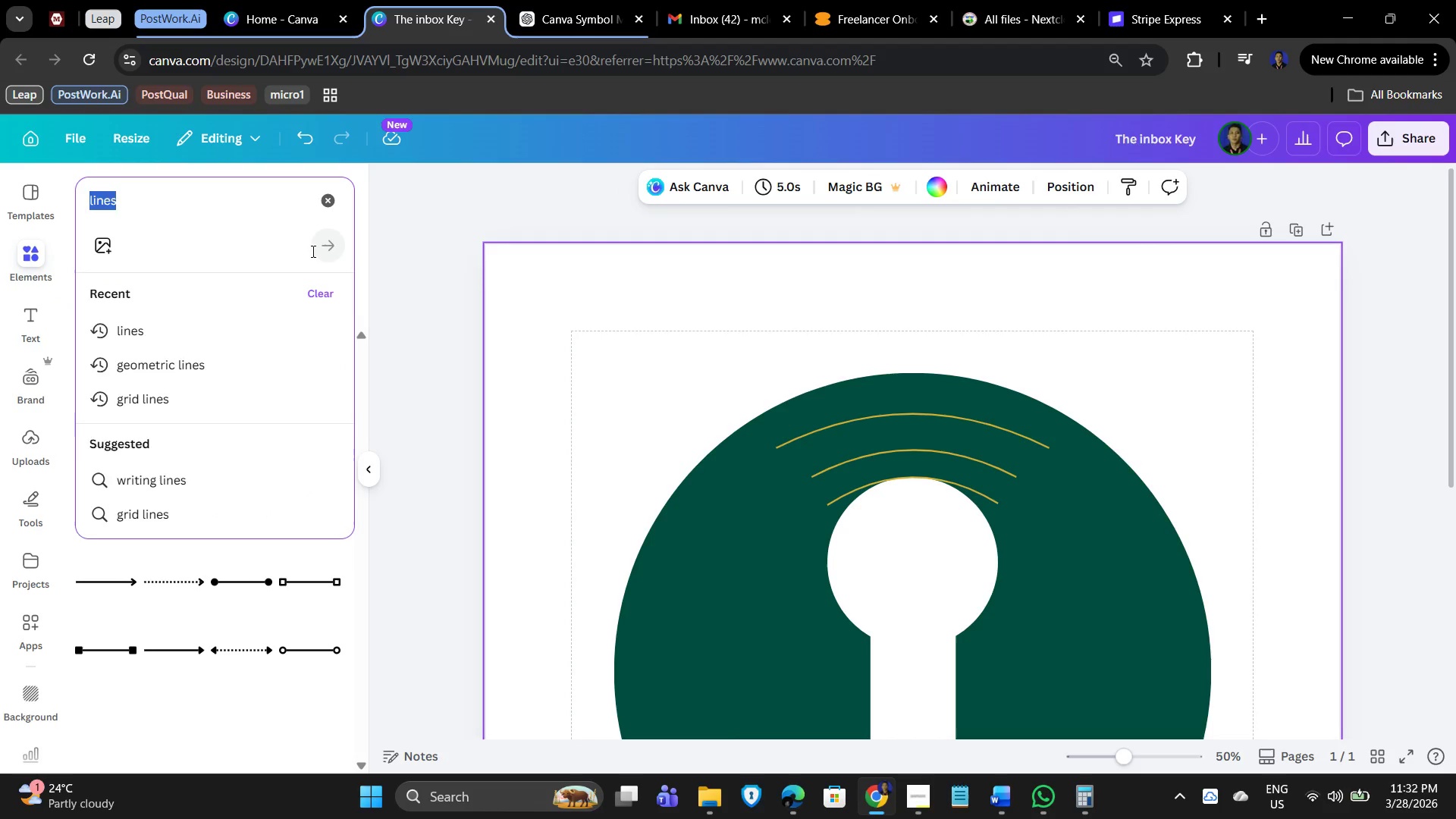 
type(triangle)
 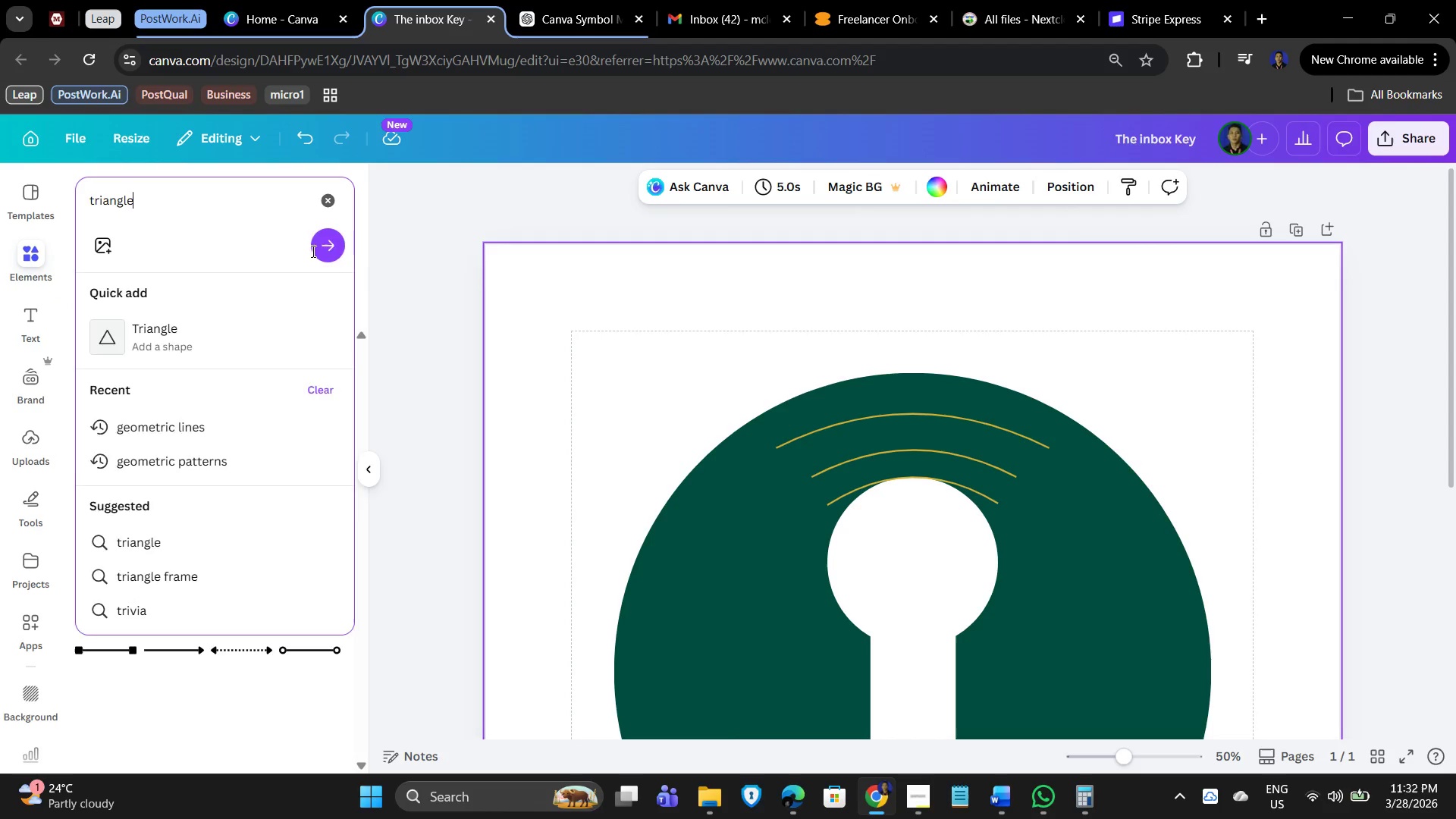 
key(Enter)
 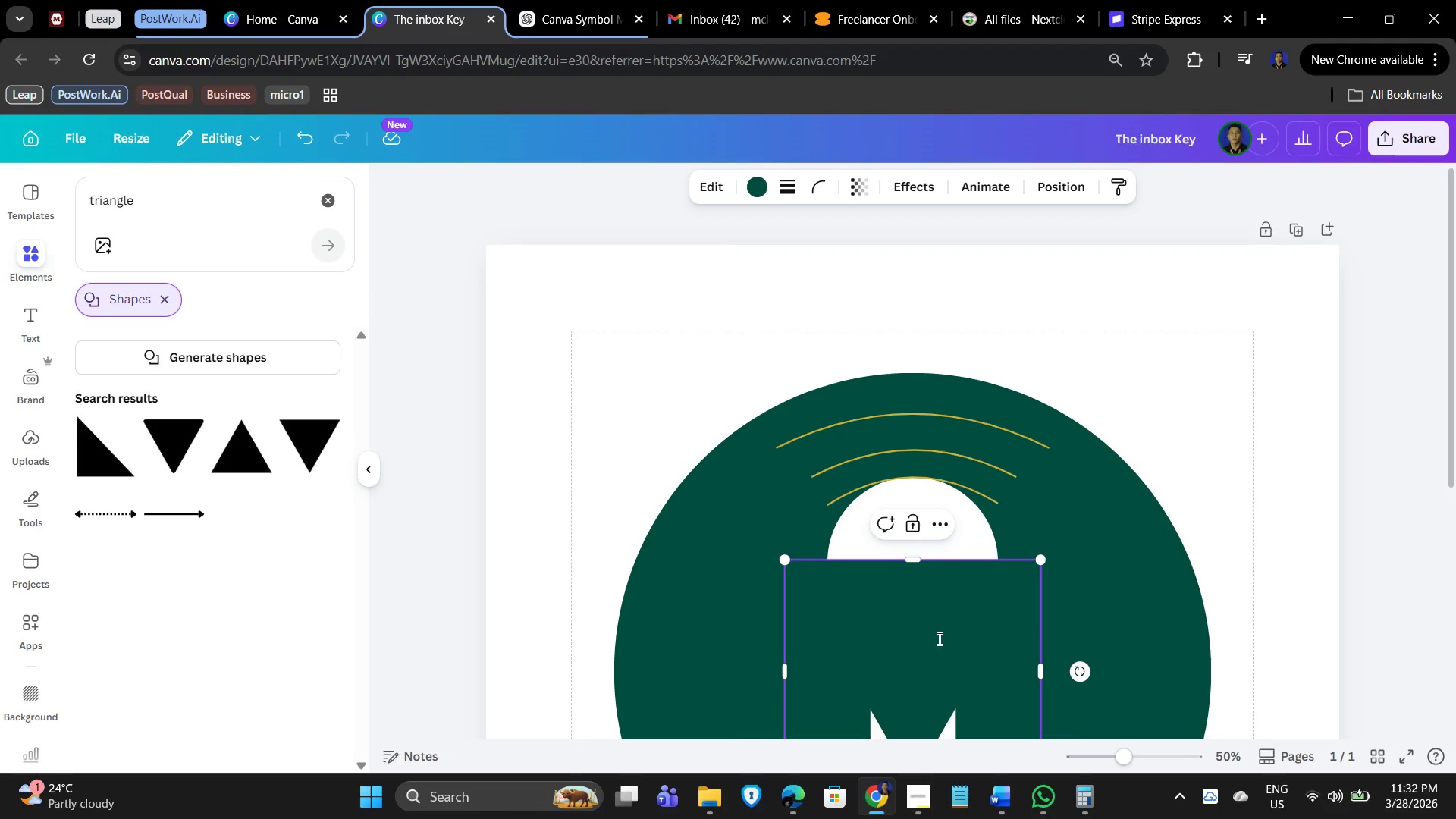 
left_click([762, 184])
 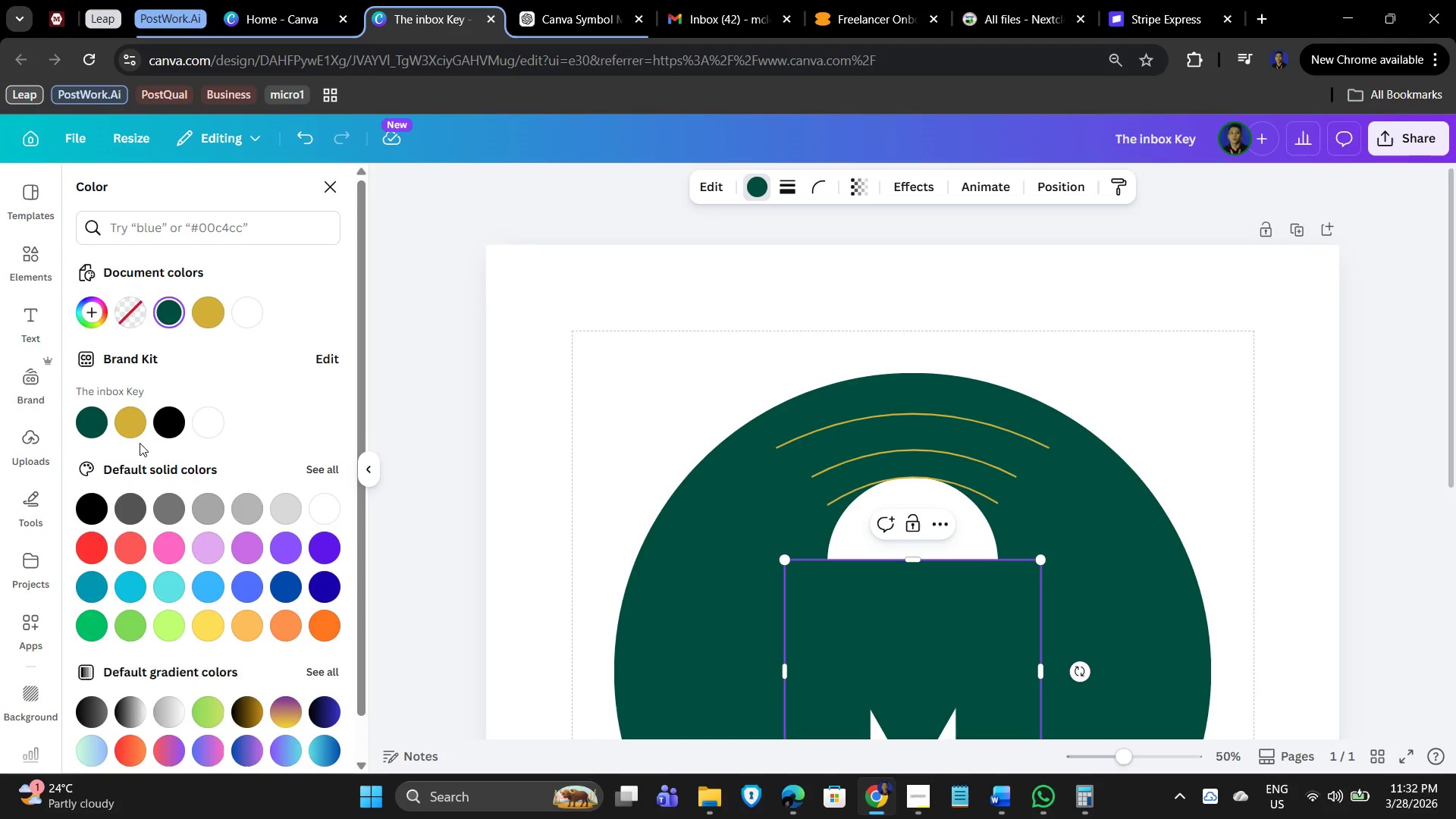 
left_click([196, 422])
 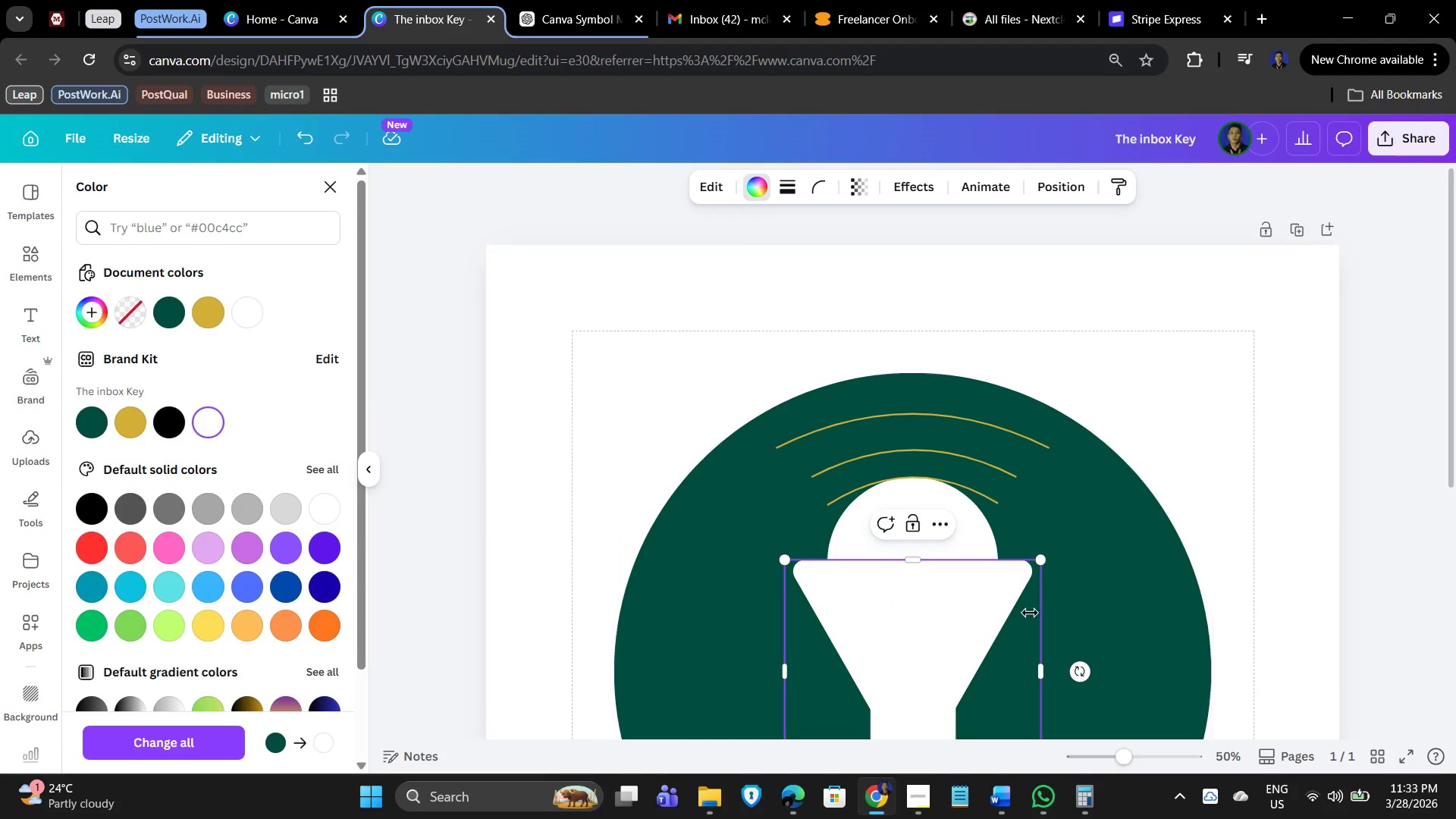 
left_click_drag(start_coordinate=[918, 609], to_coordinate=[639, 369])
 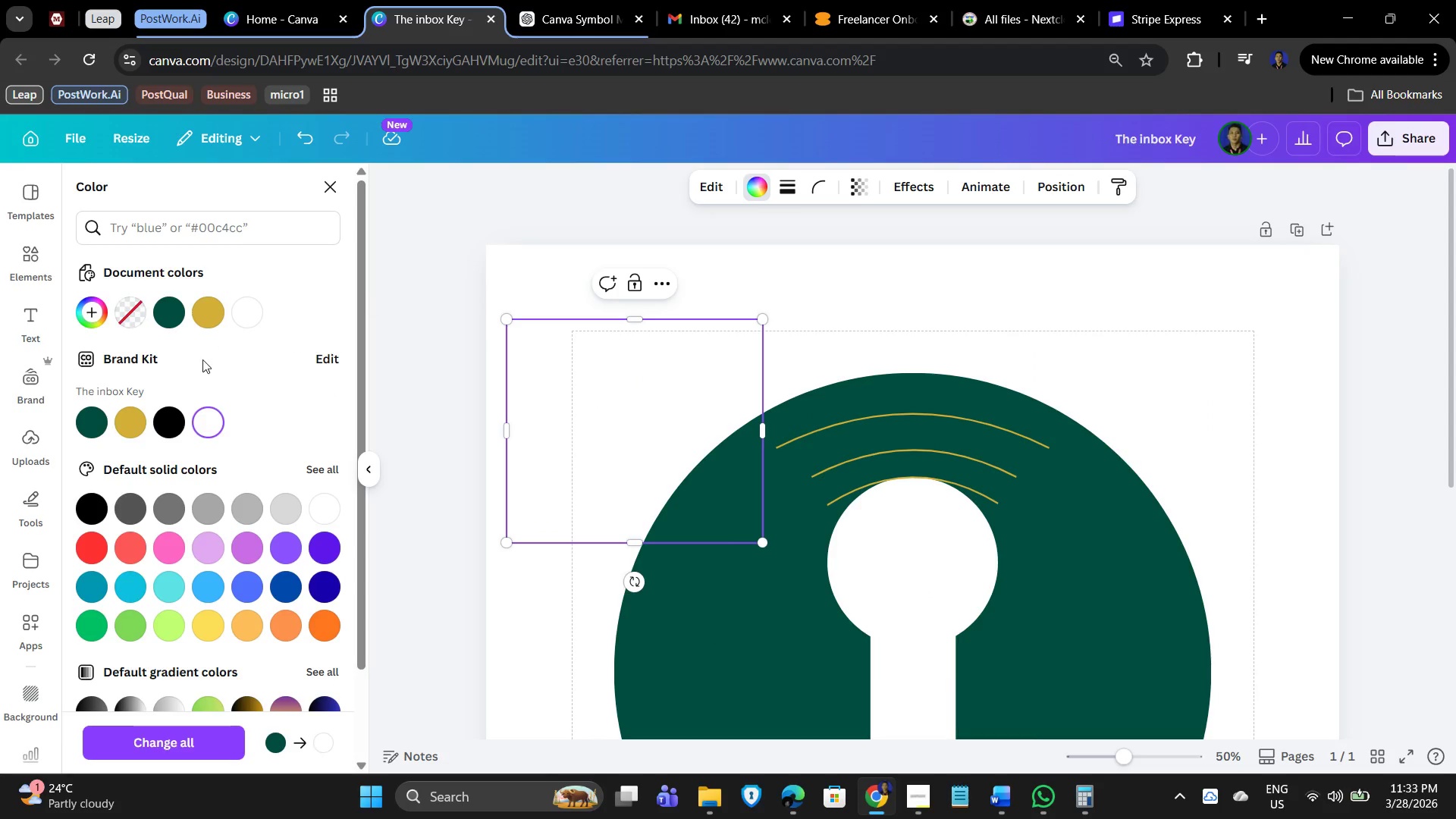 
left_click([164, 432])
 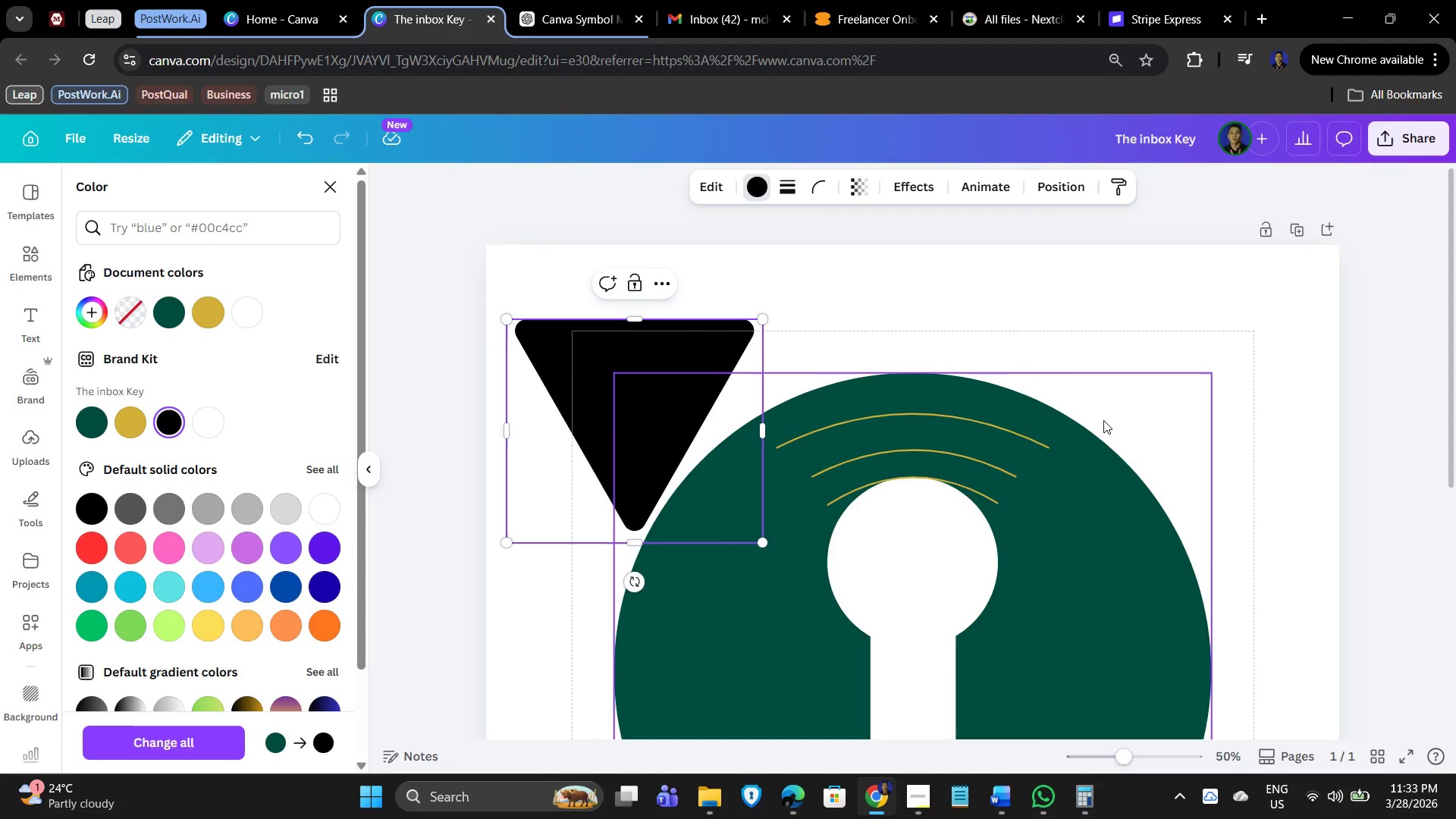 
left_click([1125, 410])
 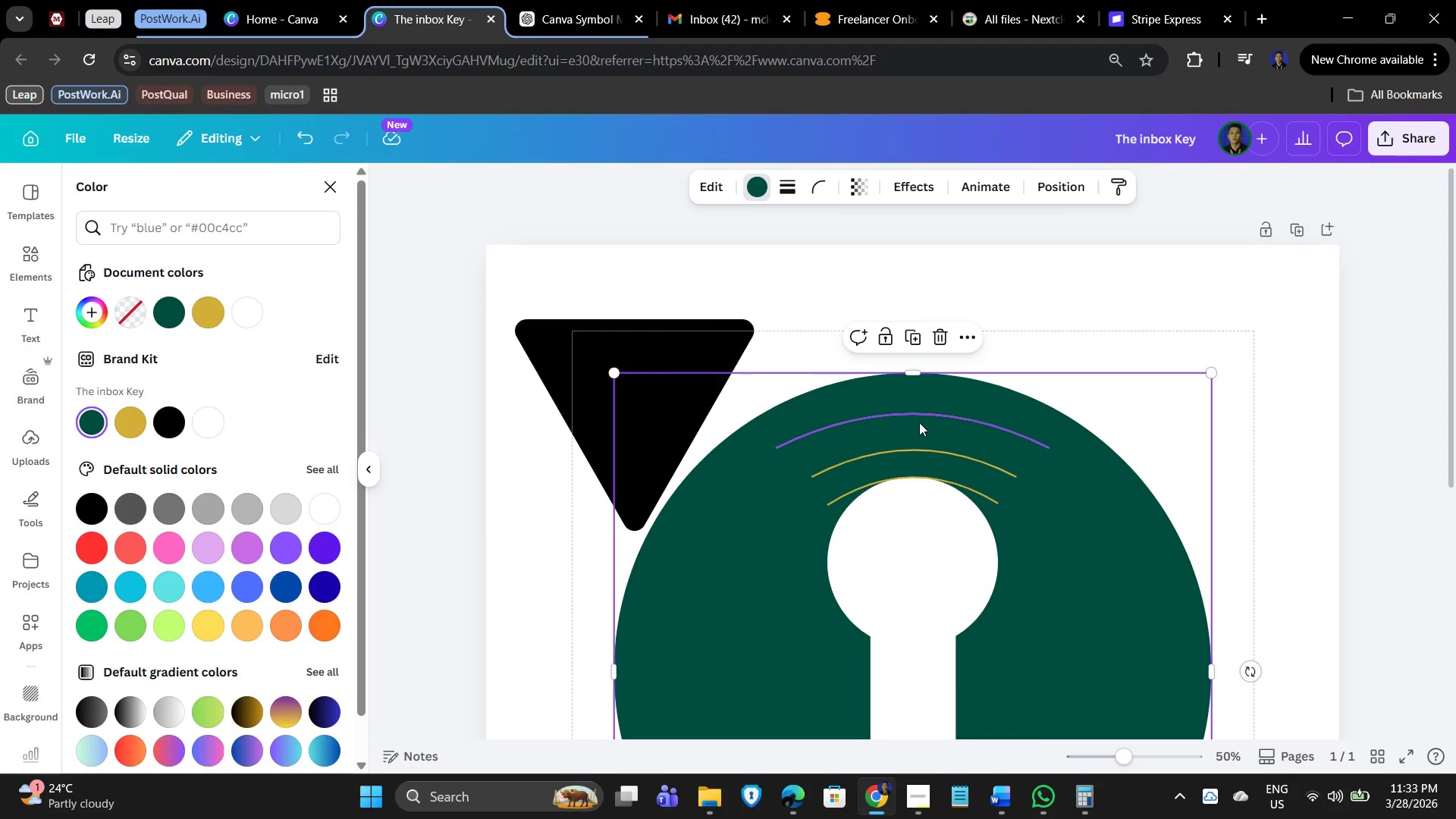 
left_click([921, 418])
 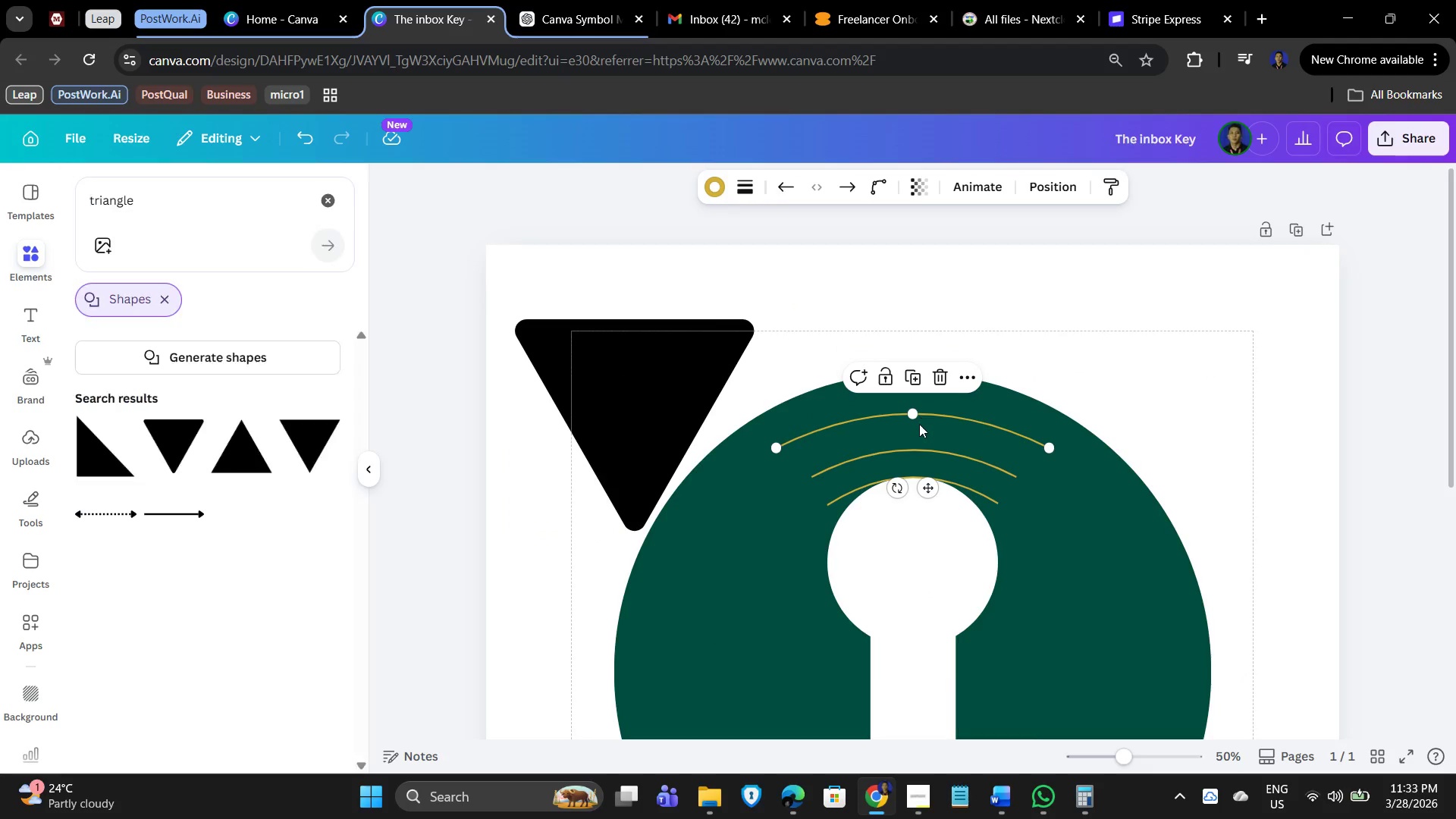 
hold_key(key=ShiftLeft, duration=1.52)
left_click([911, 448])
 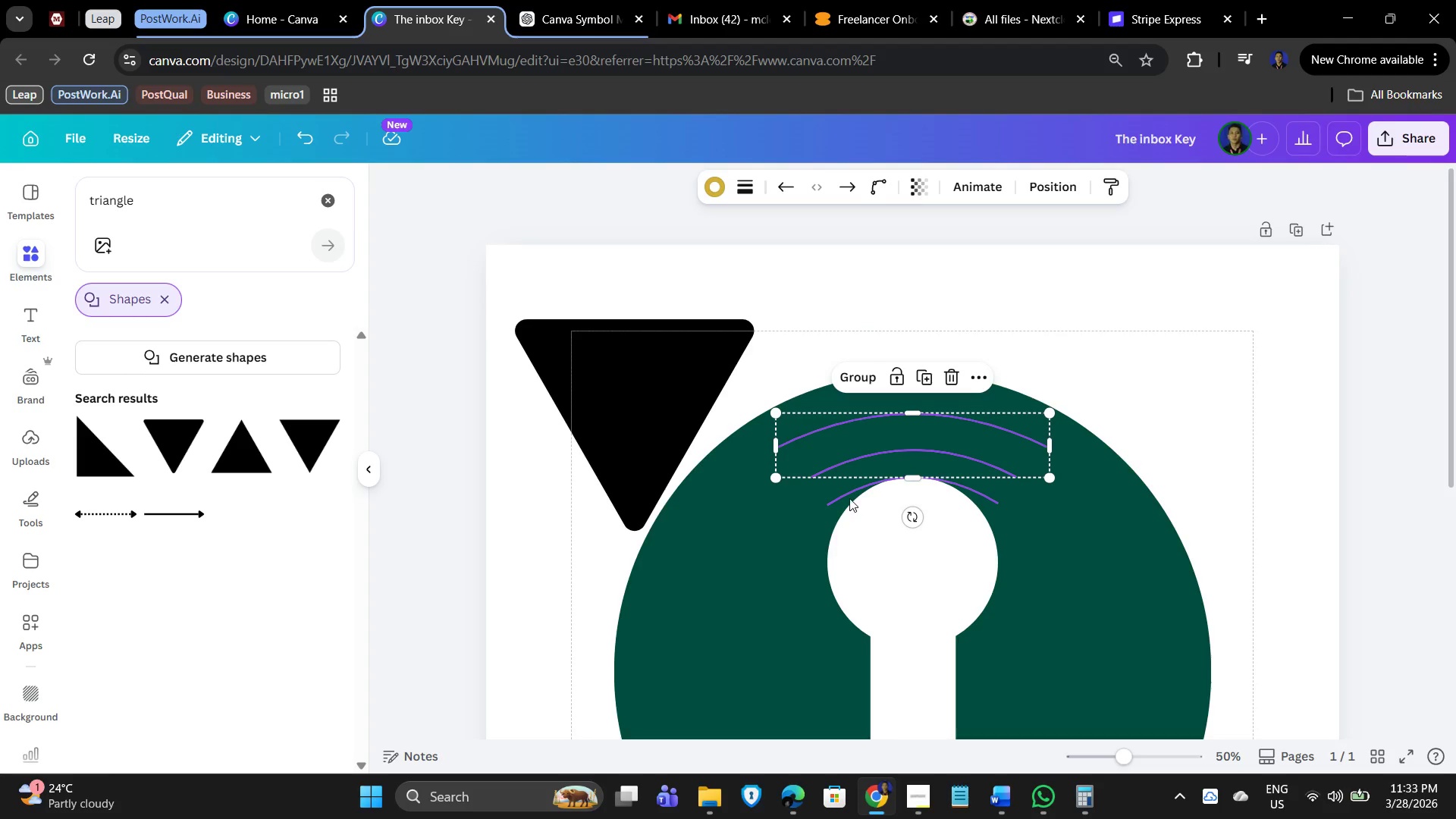 
left_click([846, 495])
 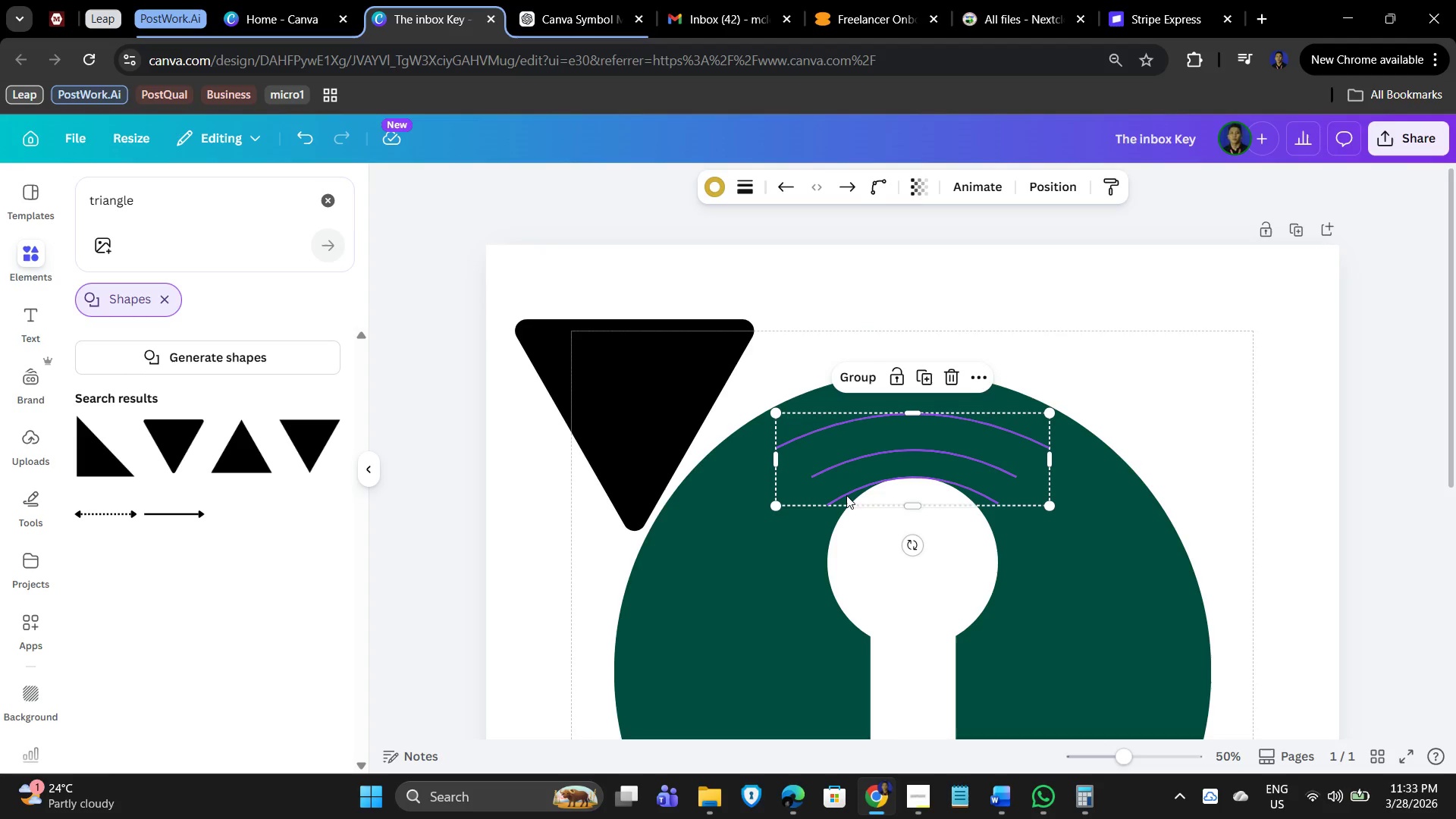 
hold_key(key=ShiftLeft, duration=0.33)
 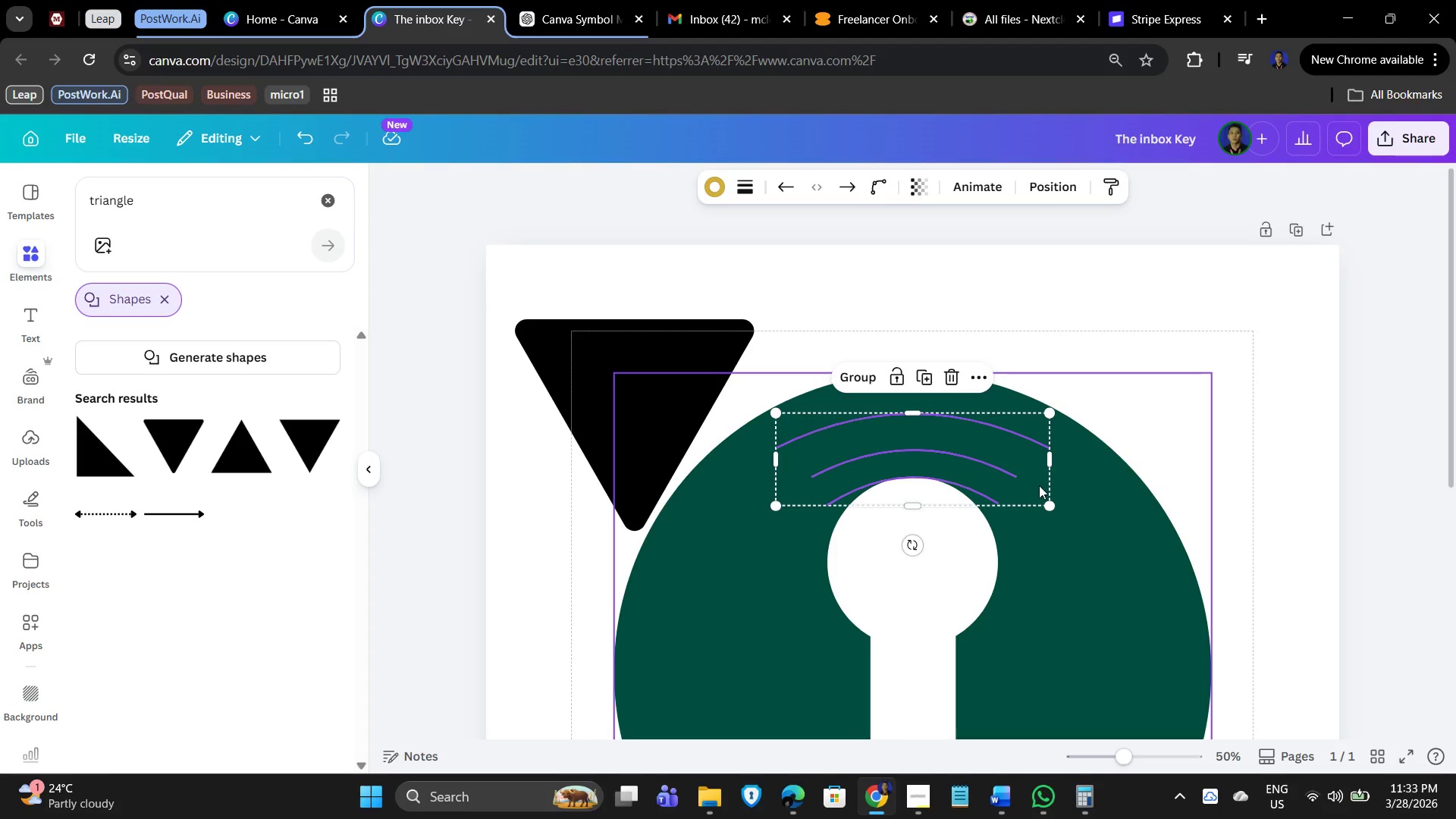 
left_click_drag(start_coordinate=[1040, 485], to_coordinate=[1013, 474])
 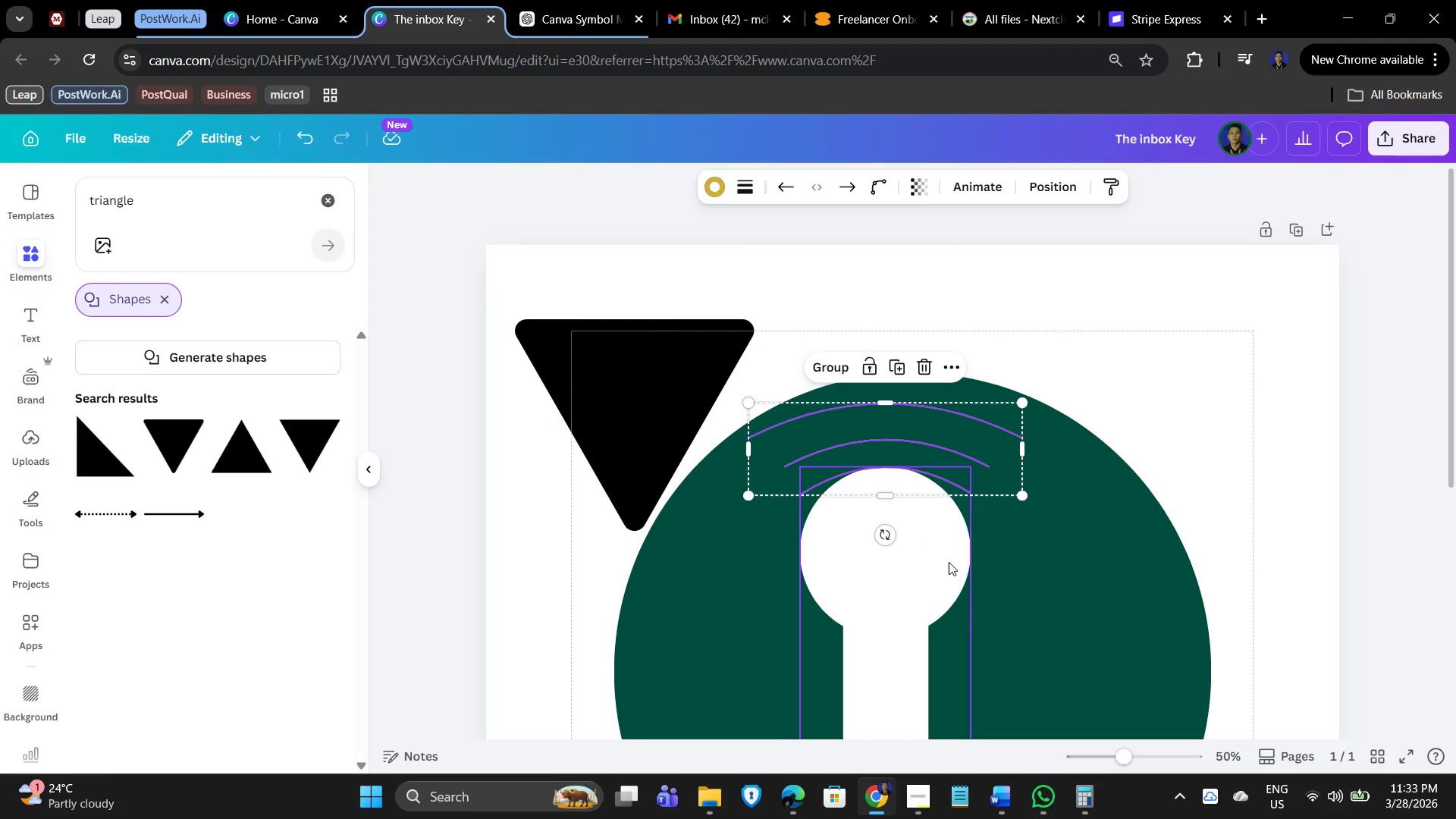 
hold_key(key=ShiftLeft, duration=0.66)
 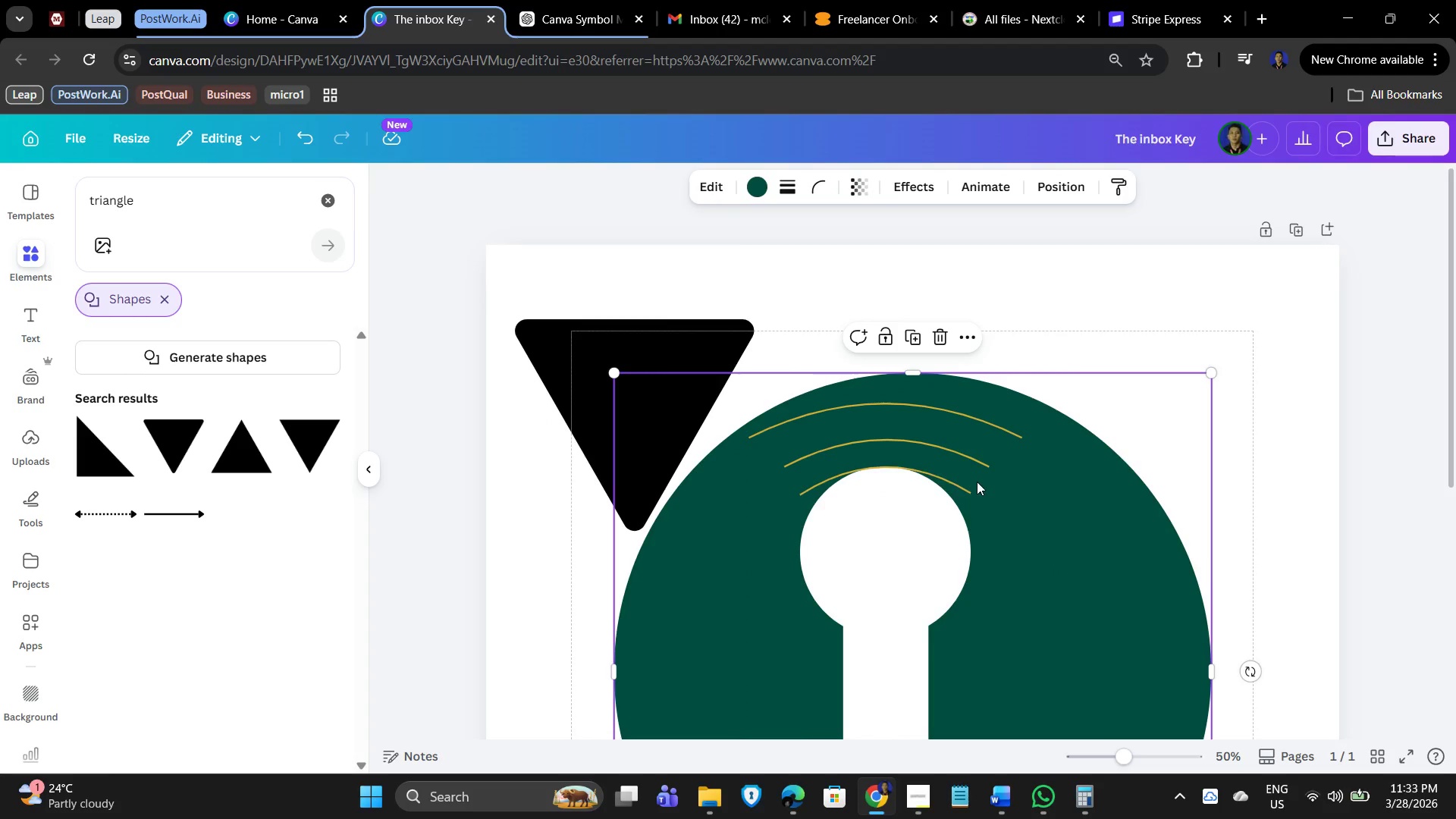 
left_click([966, 488])
 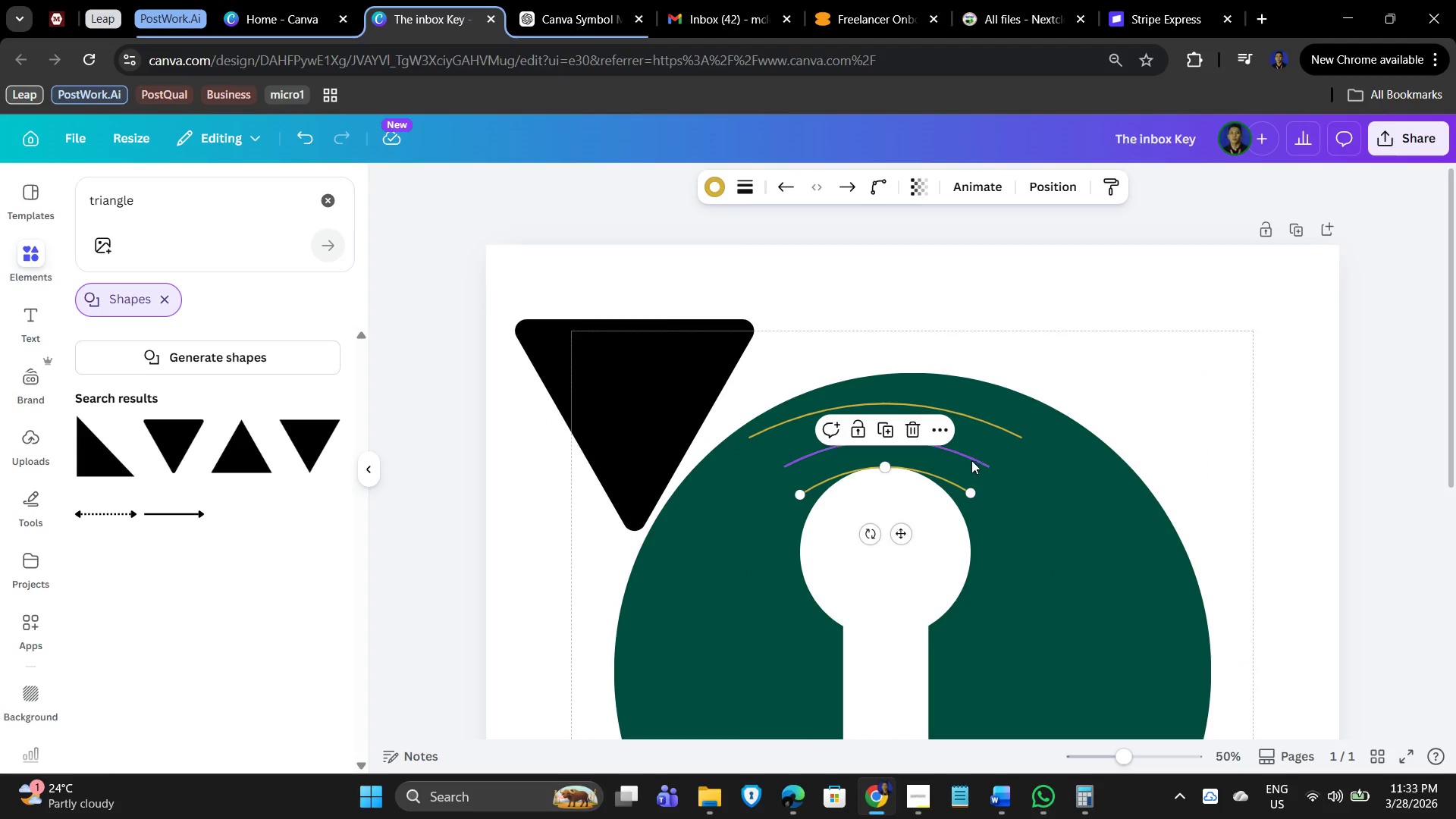 
hold_key(key=ShiftLeft, duration=1.52)
left_click([966, 455])
 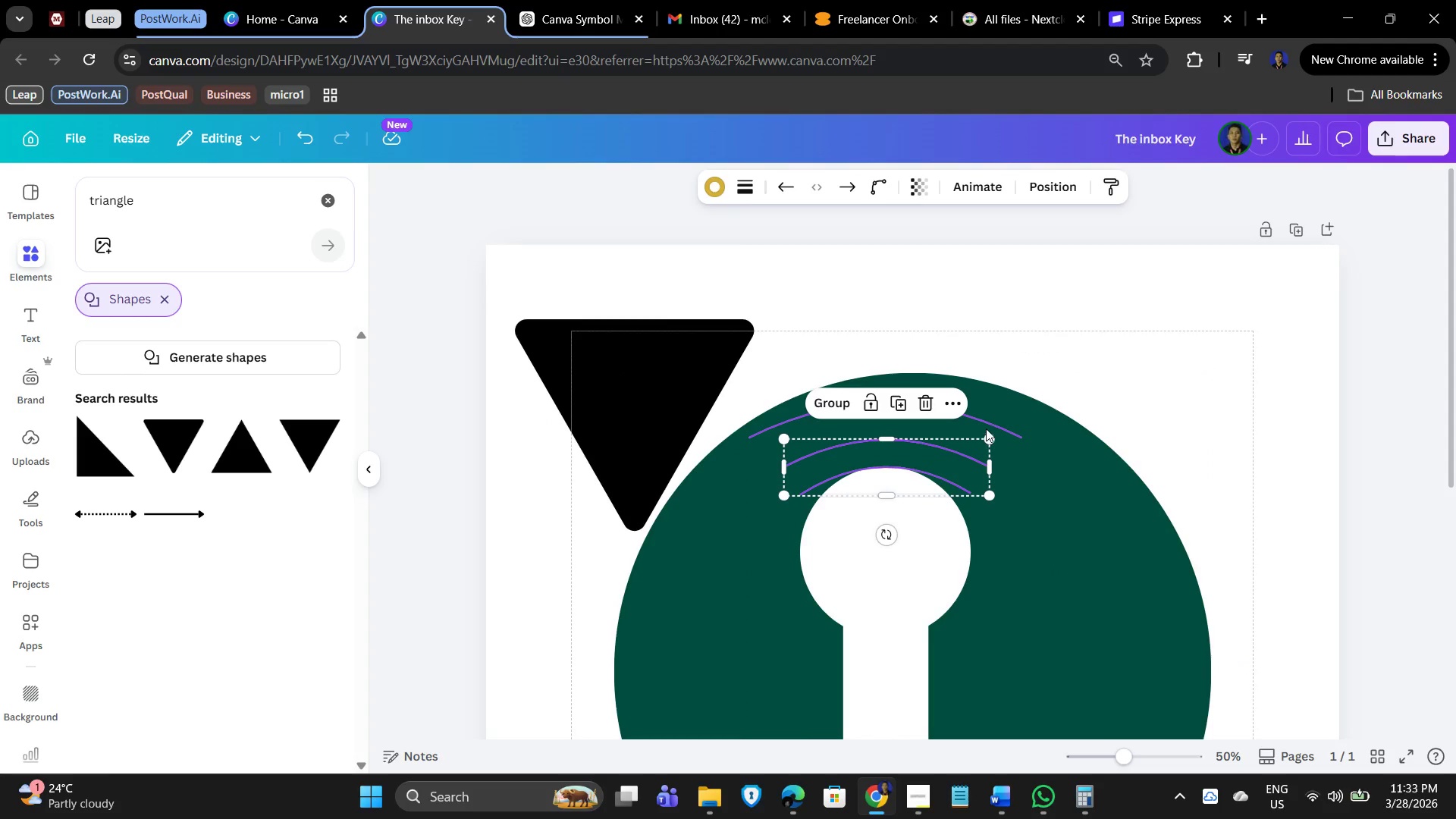 
left_click([986, 426])
 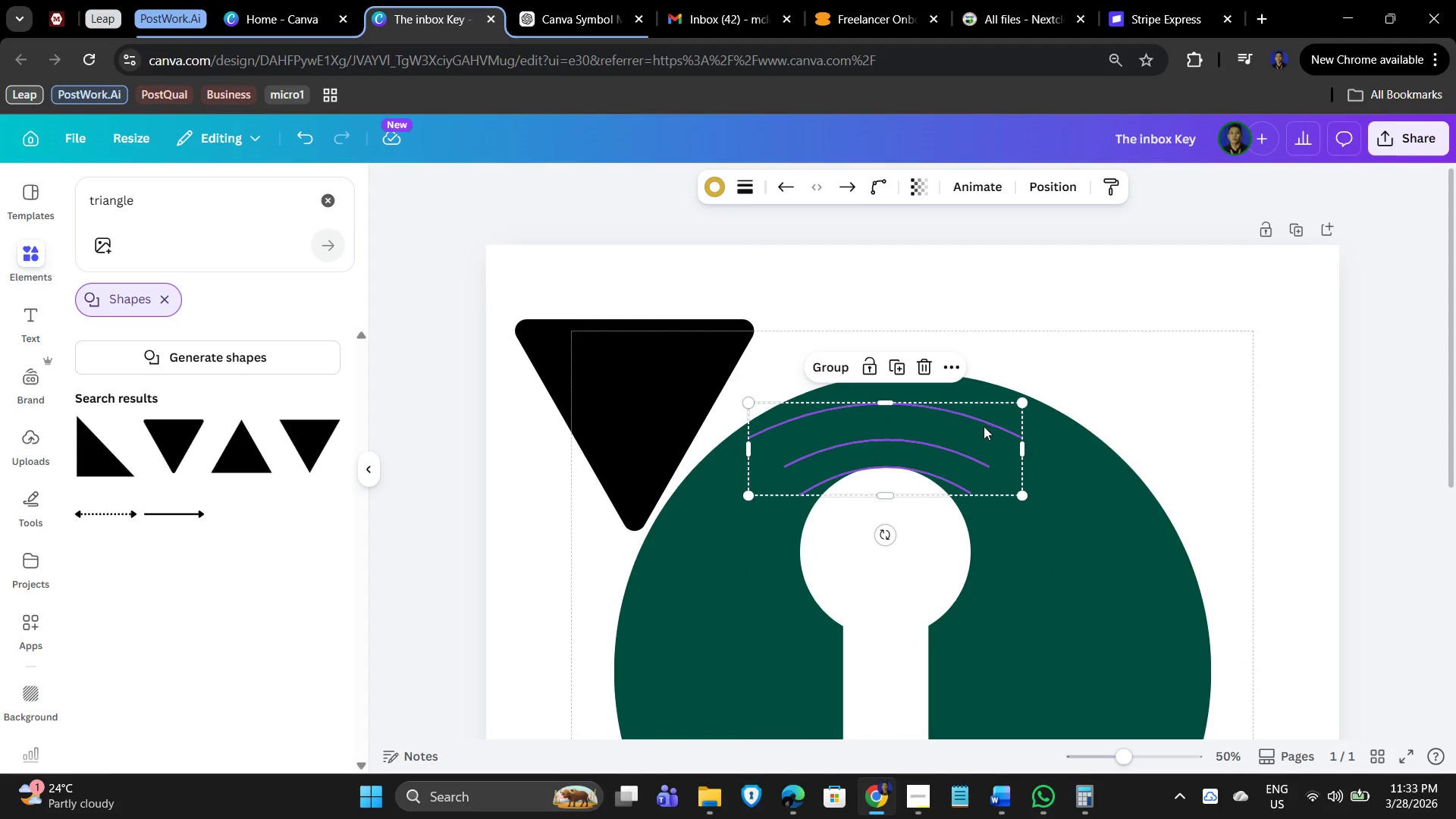 
key(Shift+ShiftLeft)
 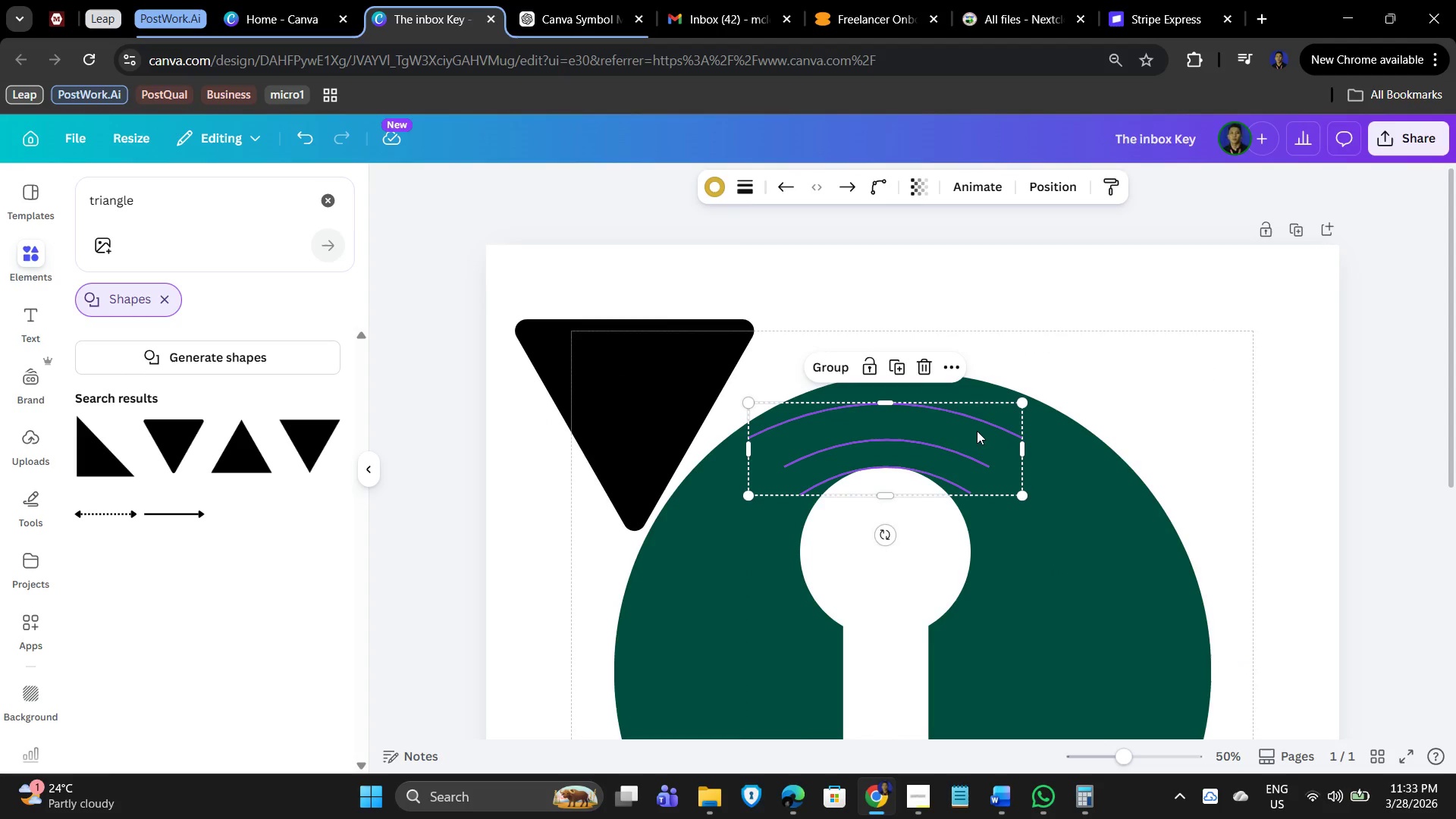 
key(Shift+ShiftLeft)
 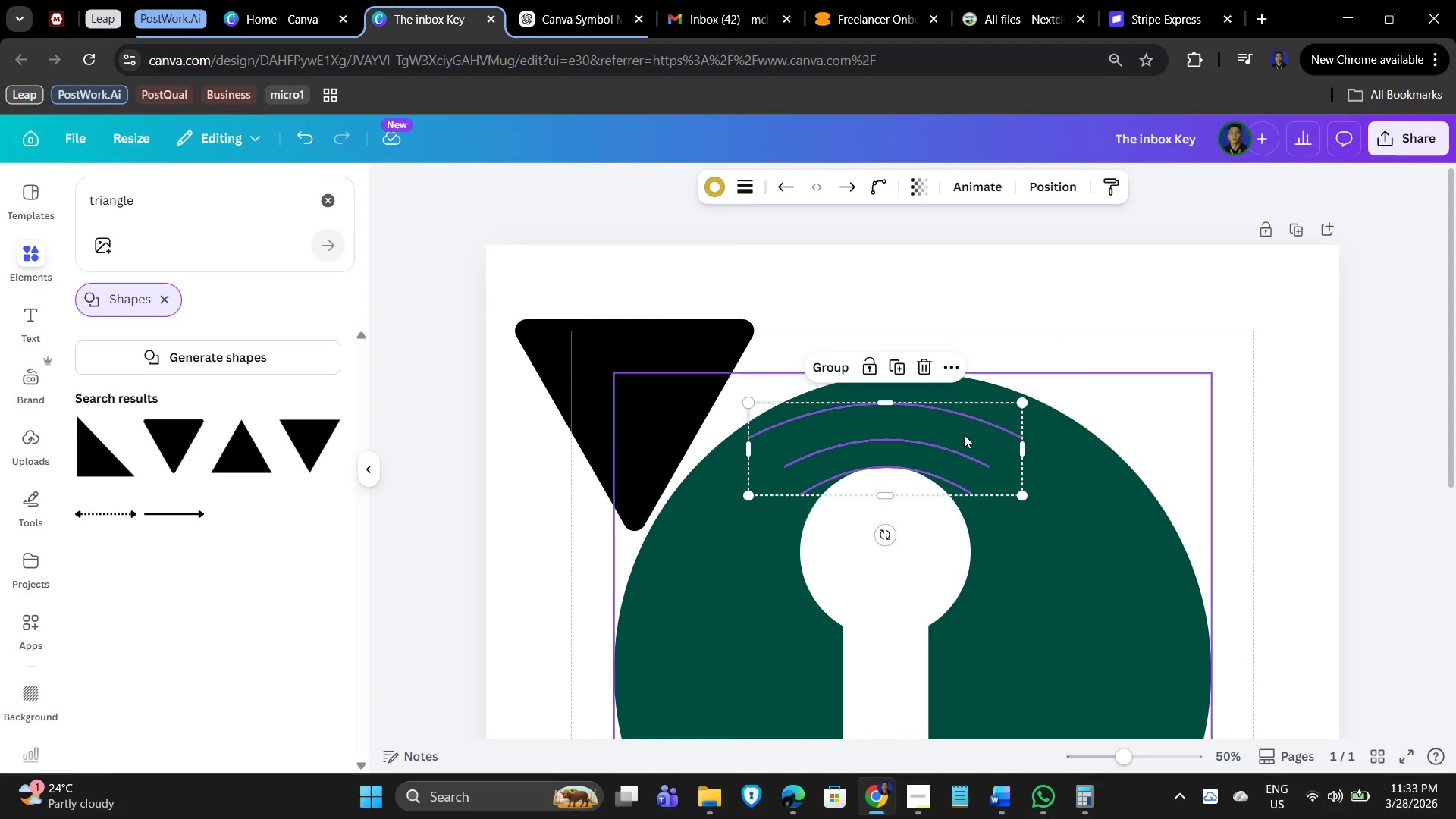 
key(Shift+ShiftLeft)
 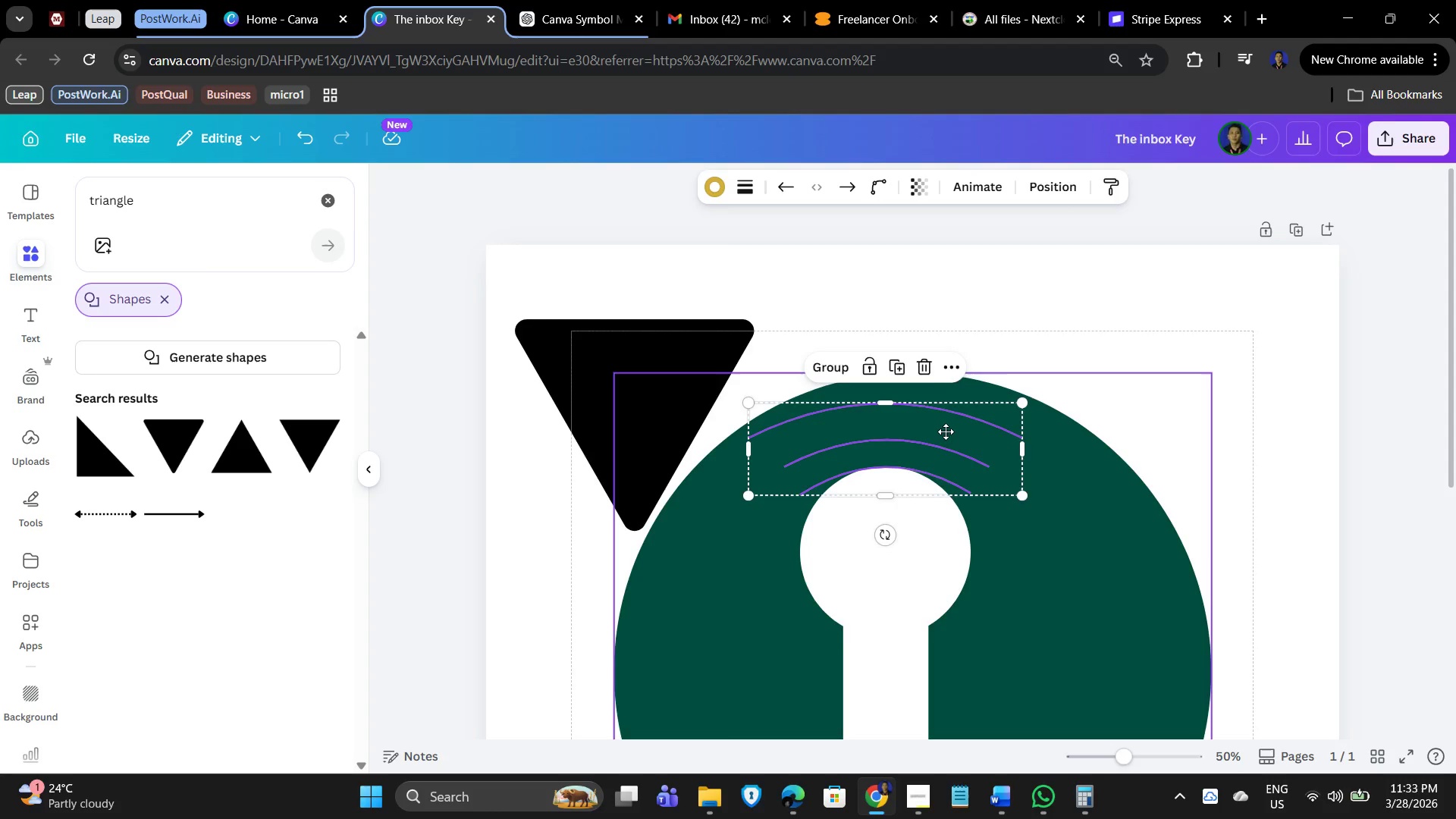 
left_click_drag(start_coordinate=[961, 435], to_coordinate=[716, 372])
 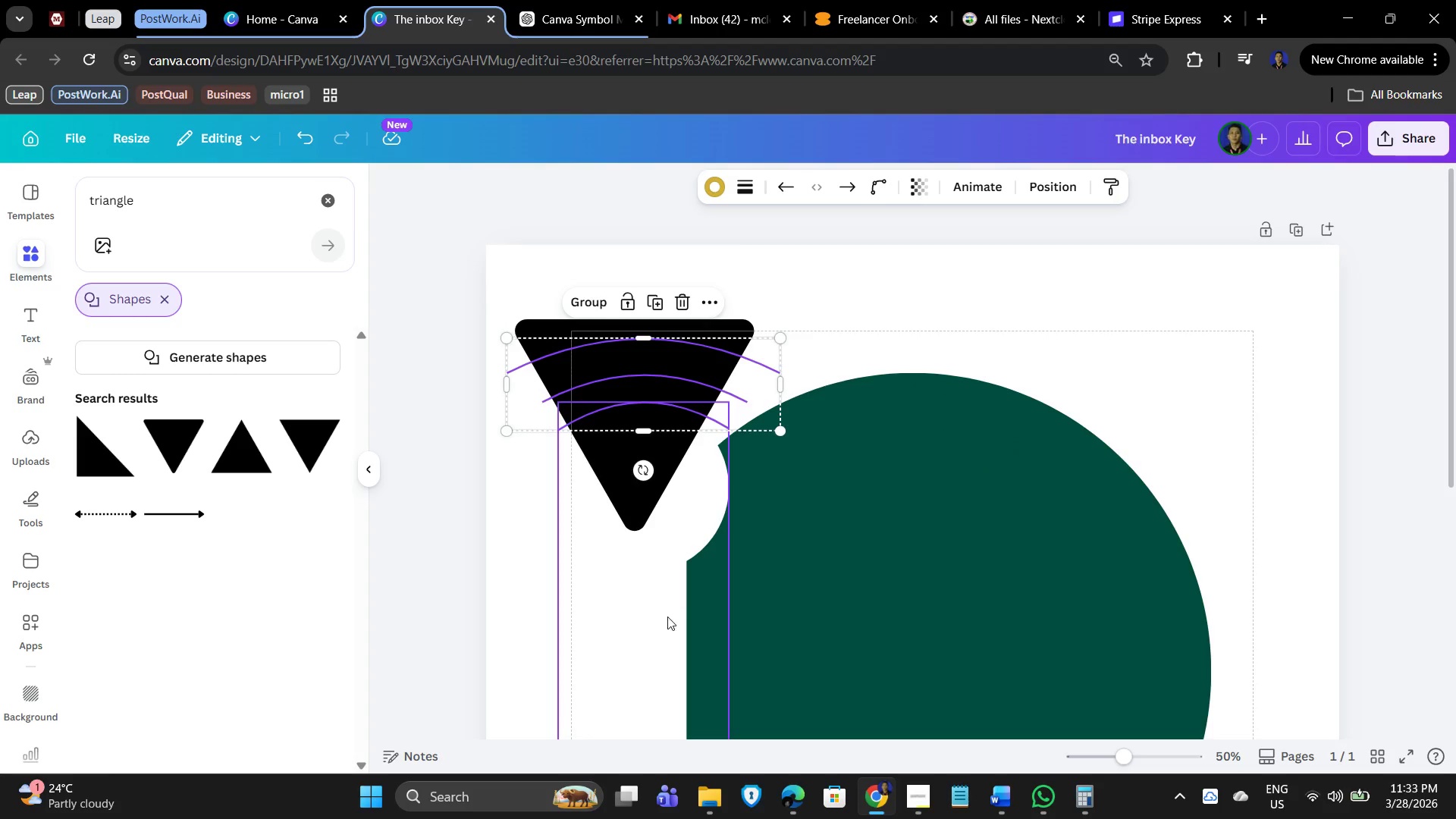 
left_click([655, 627])
 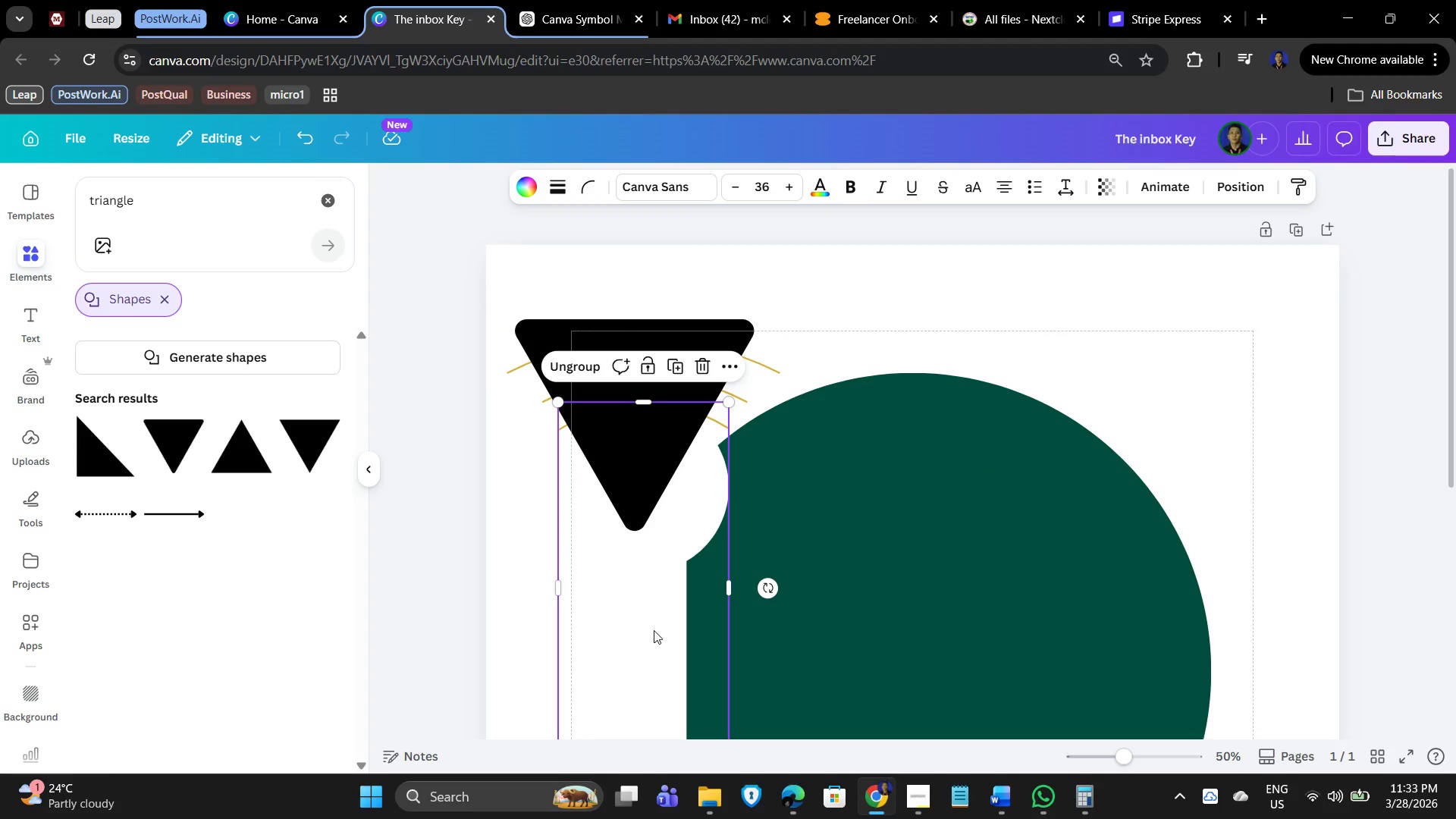 
left_click_drag(start_coordinate=[654, 630], to_coordinate=[918, 661])
 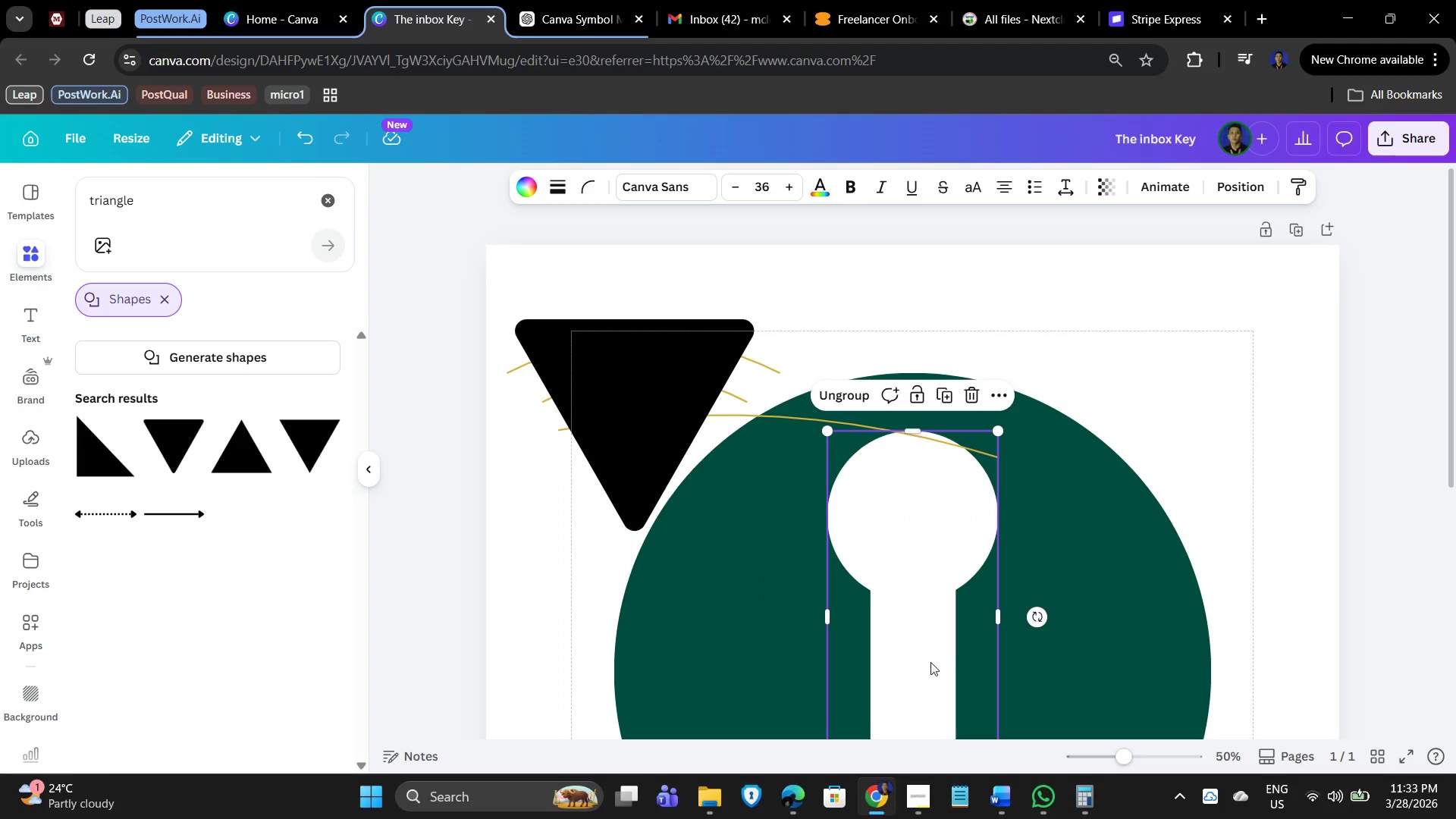 
key(Control+Z)
 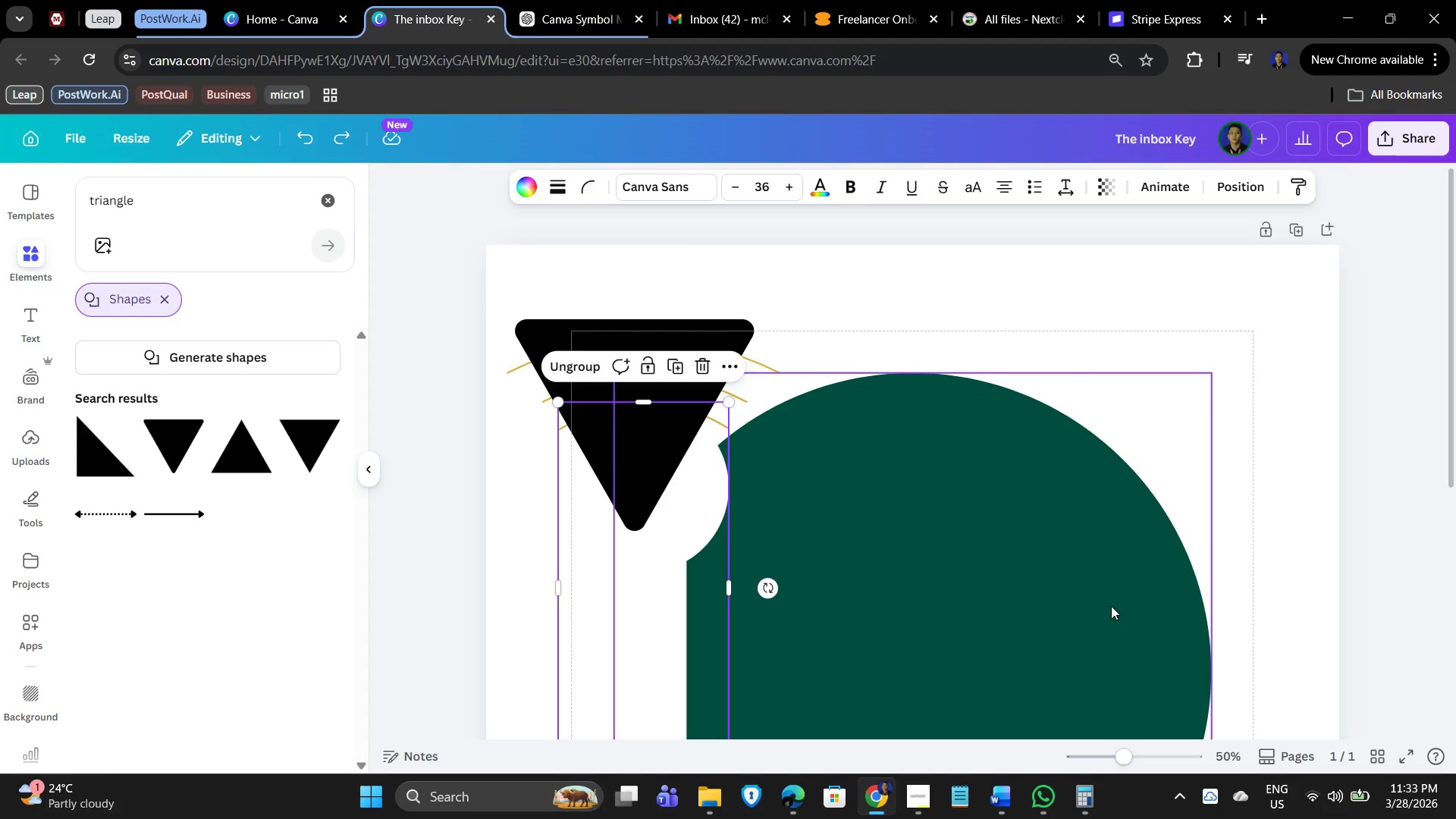 
key(Control+Z)
 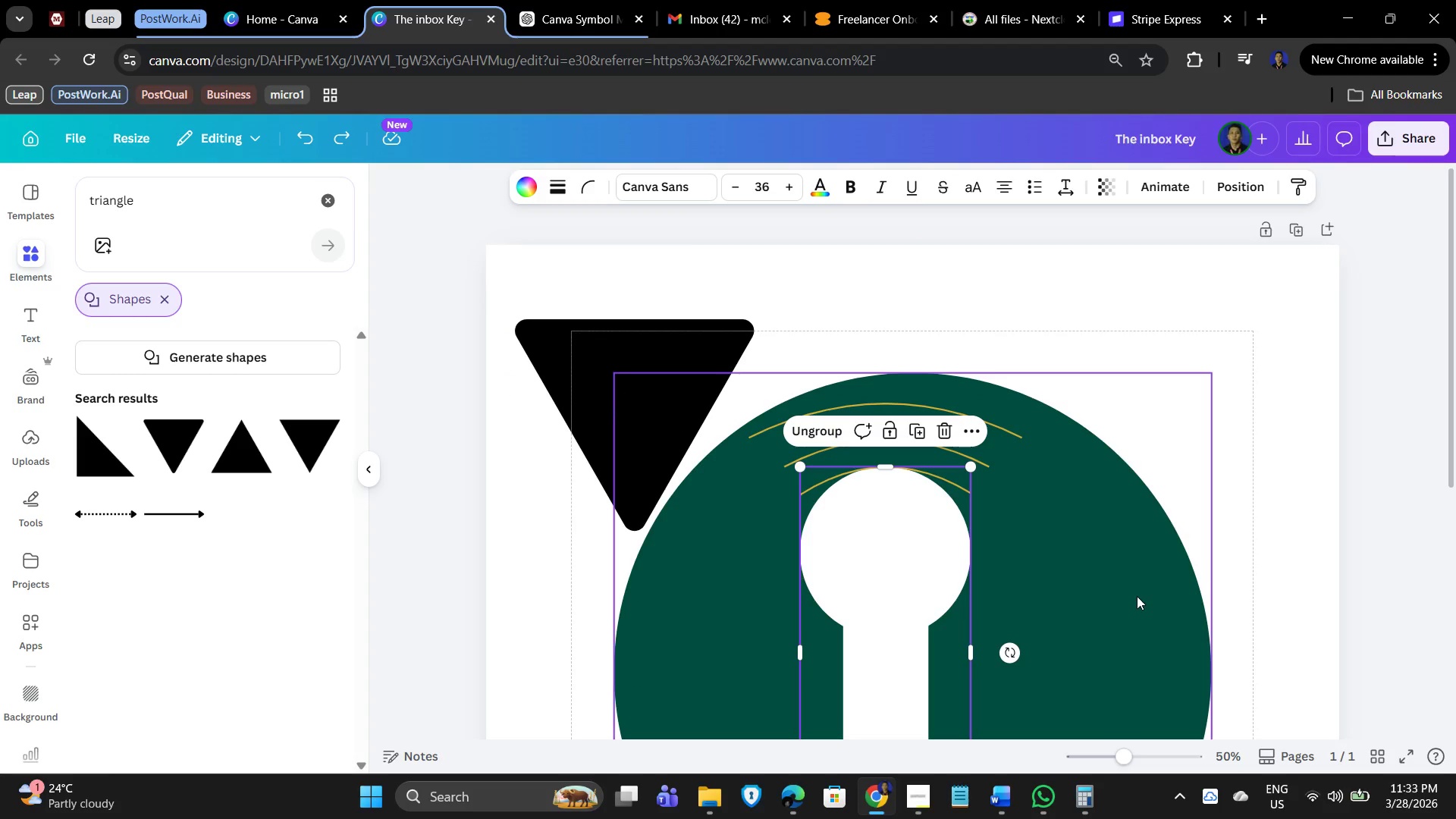 
left_click([1137, 596])
 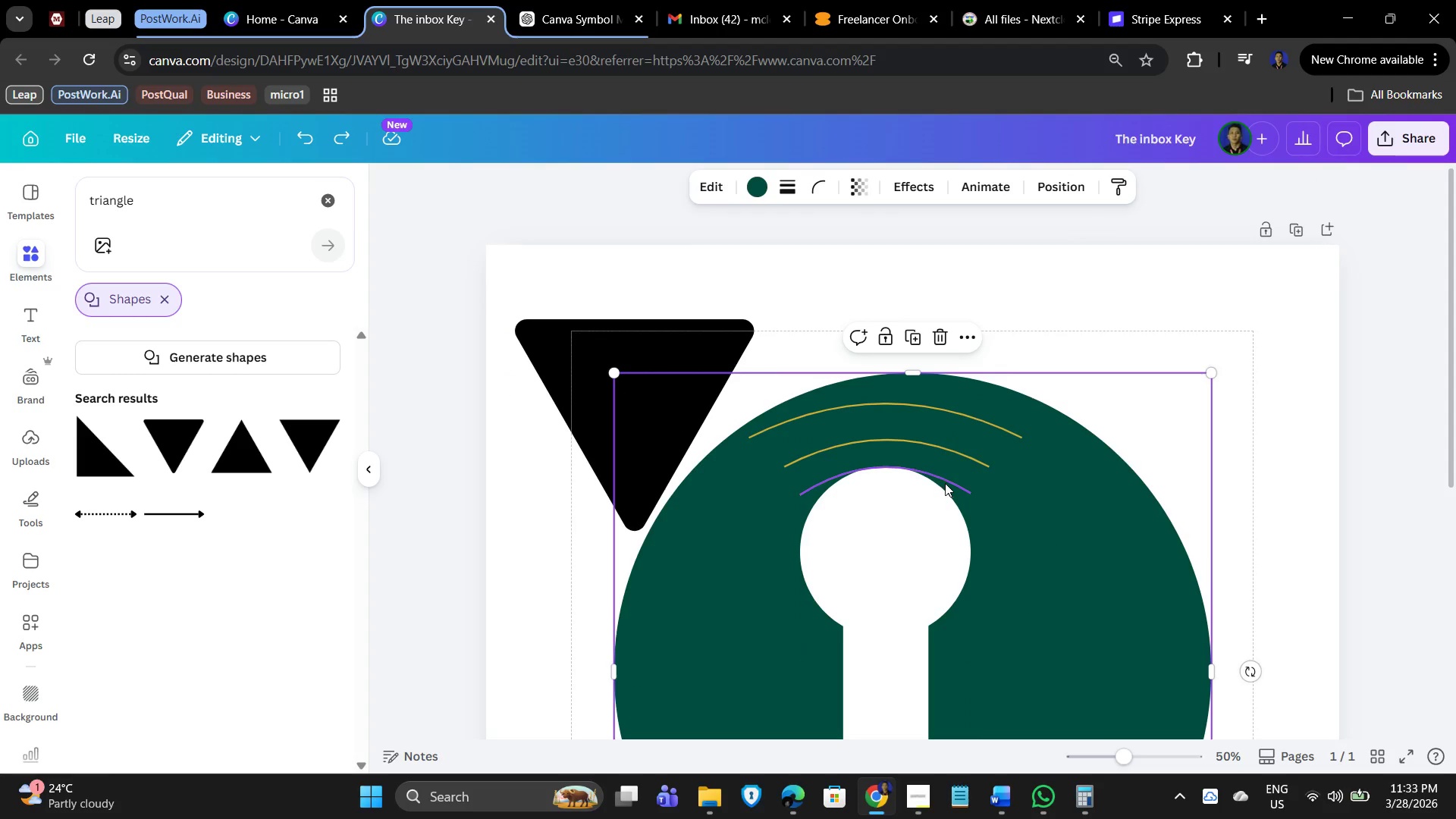 
left_click([947, 482])
 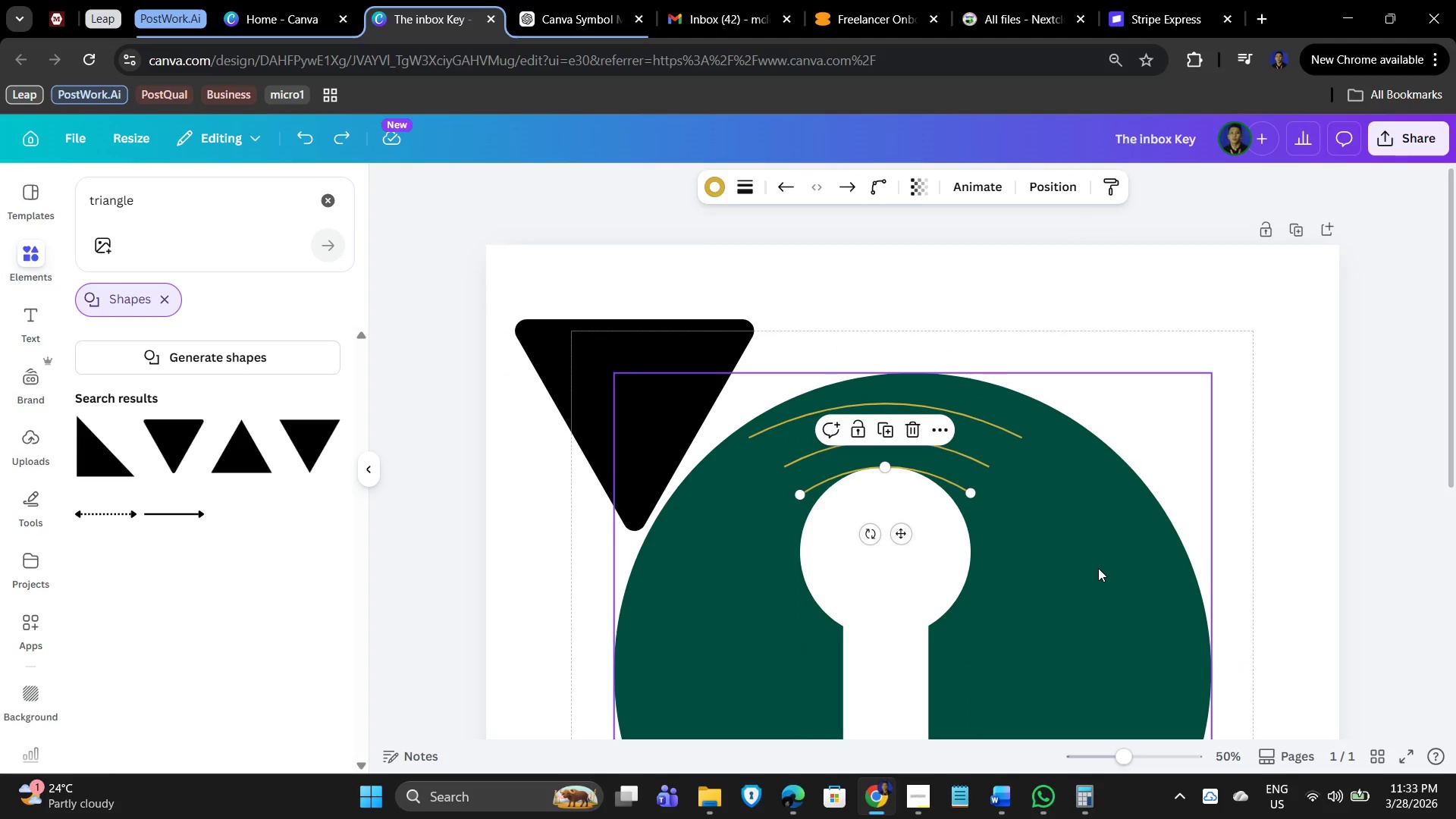 
key(Control+X)
 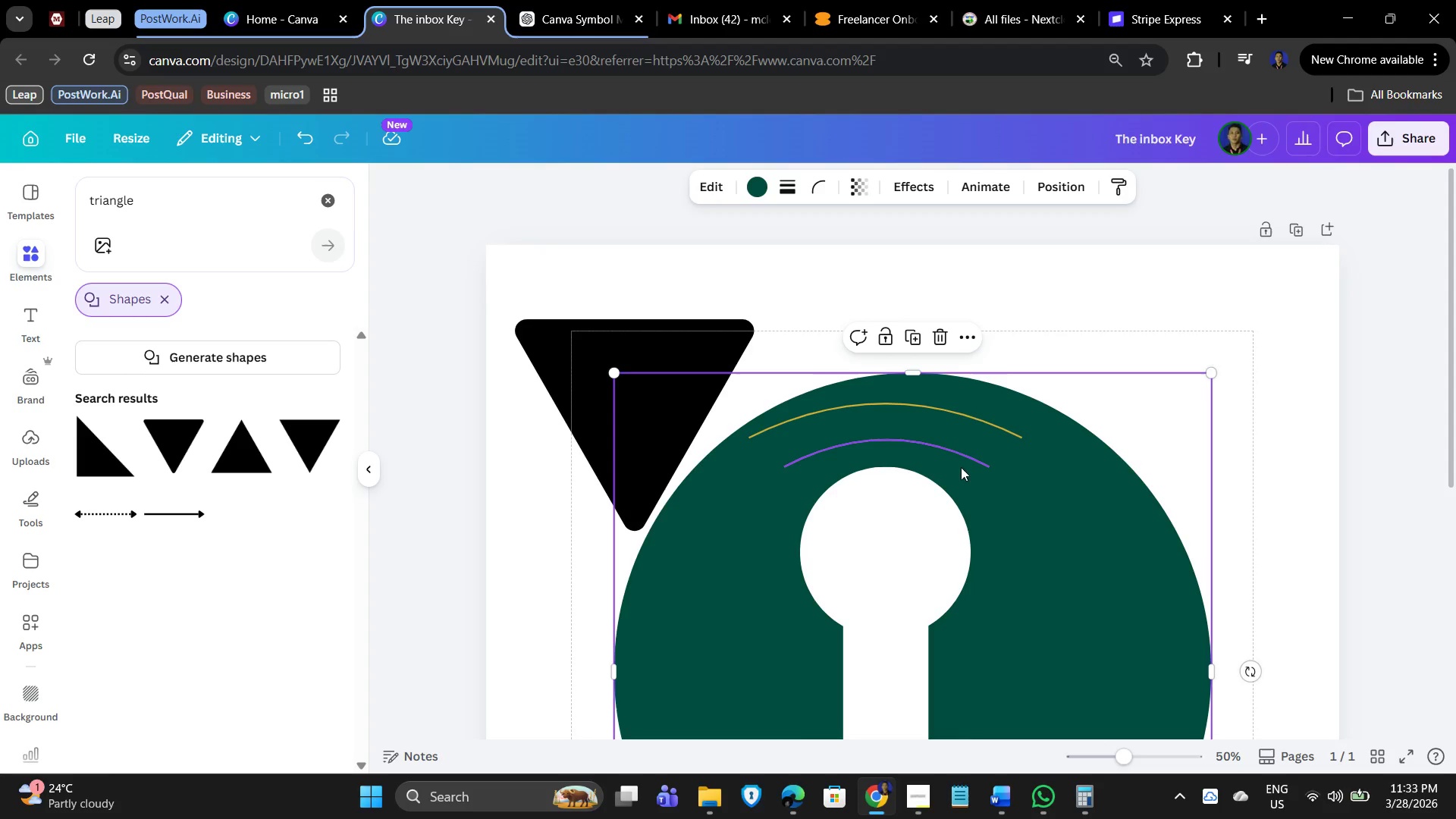 
hold_key(key=ShiftLeft, duration=1.14)
left_click([929, 453])
 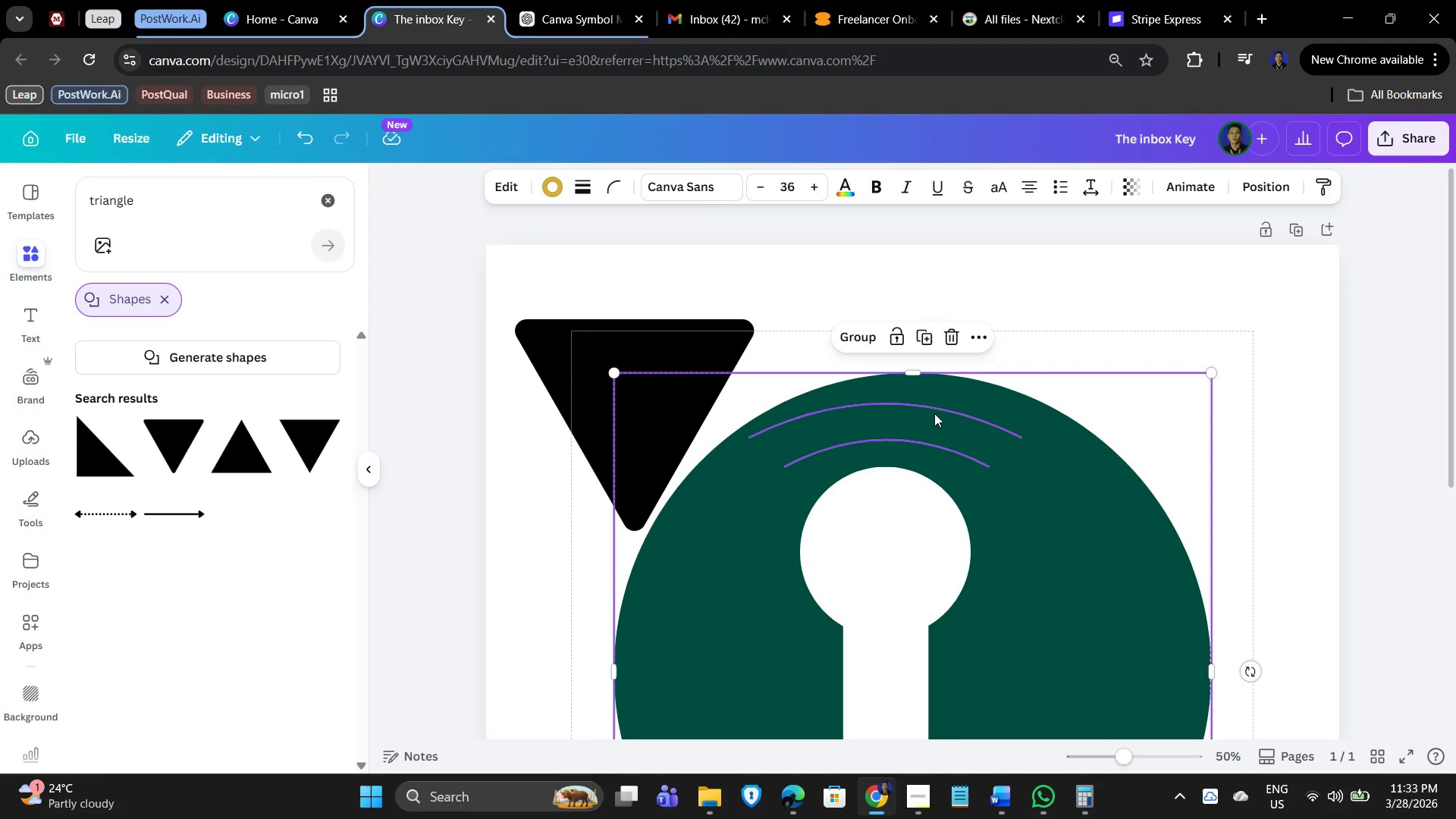 
left_click([934, 411])
 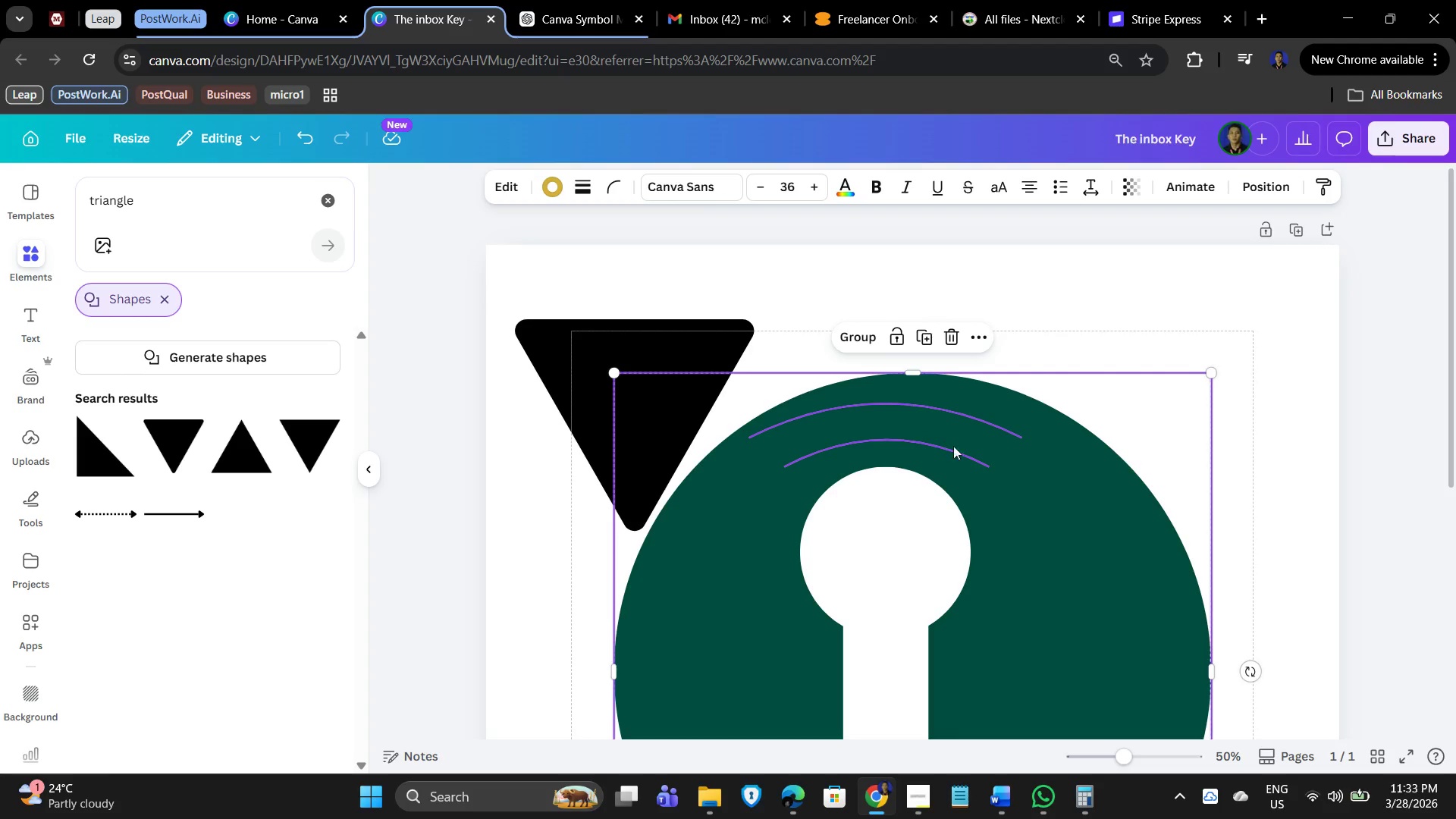 
hold_key(key=ShiftLeft, duration=2.38)
 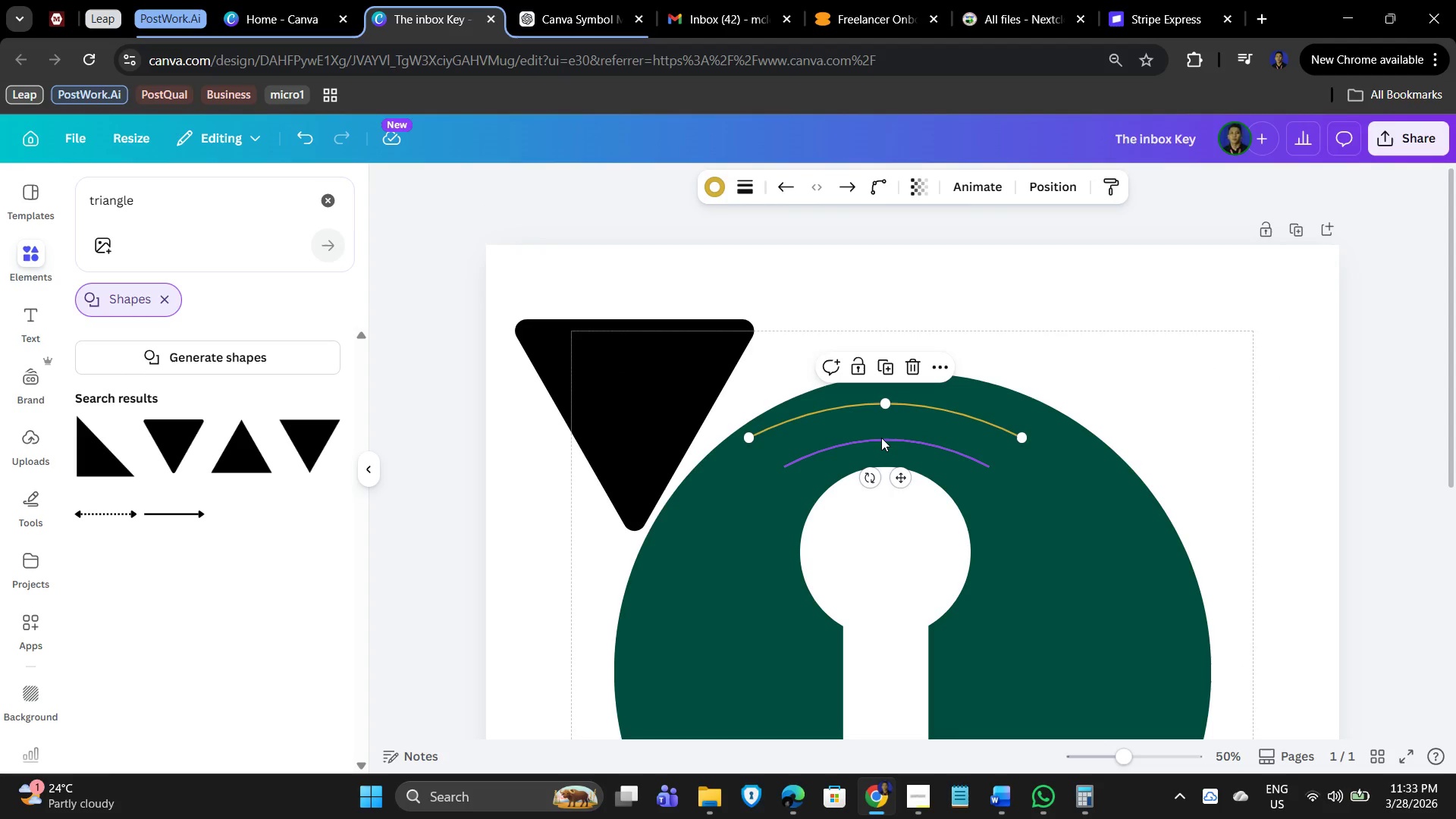 
key(Control+ControlLeft)
 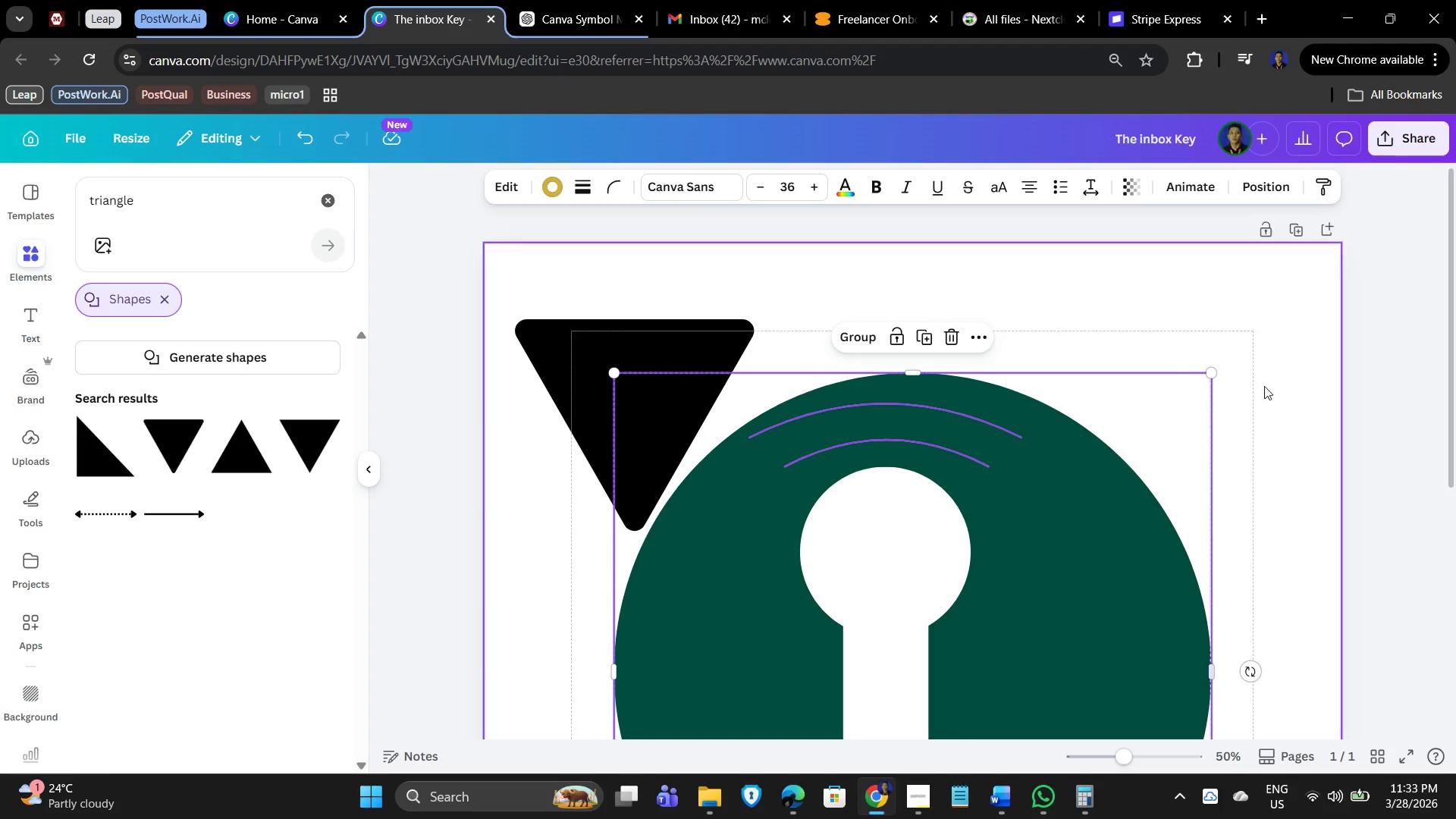 
left_click([1276, 372])
 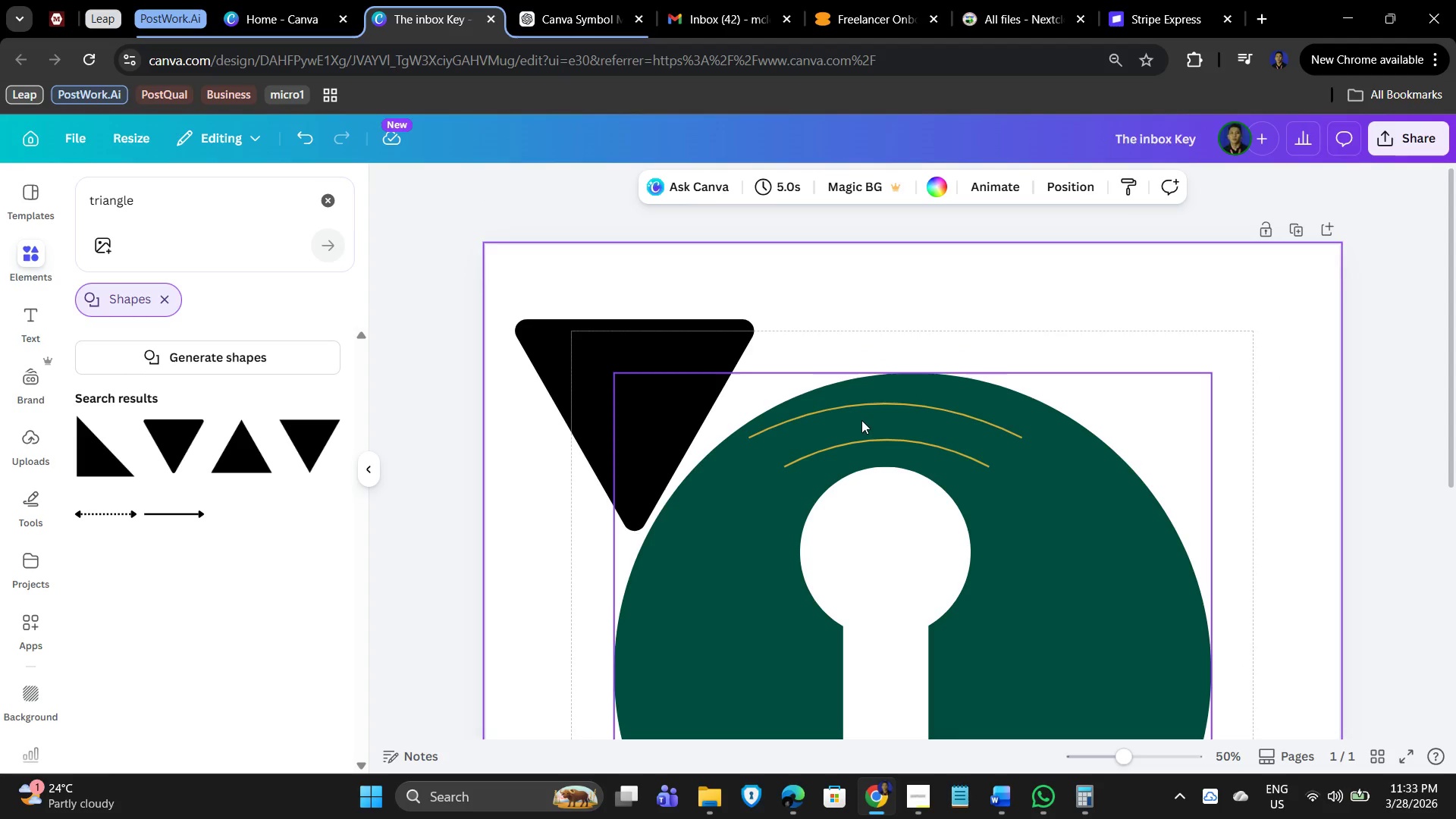 
left_click([864, 411])
 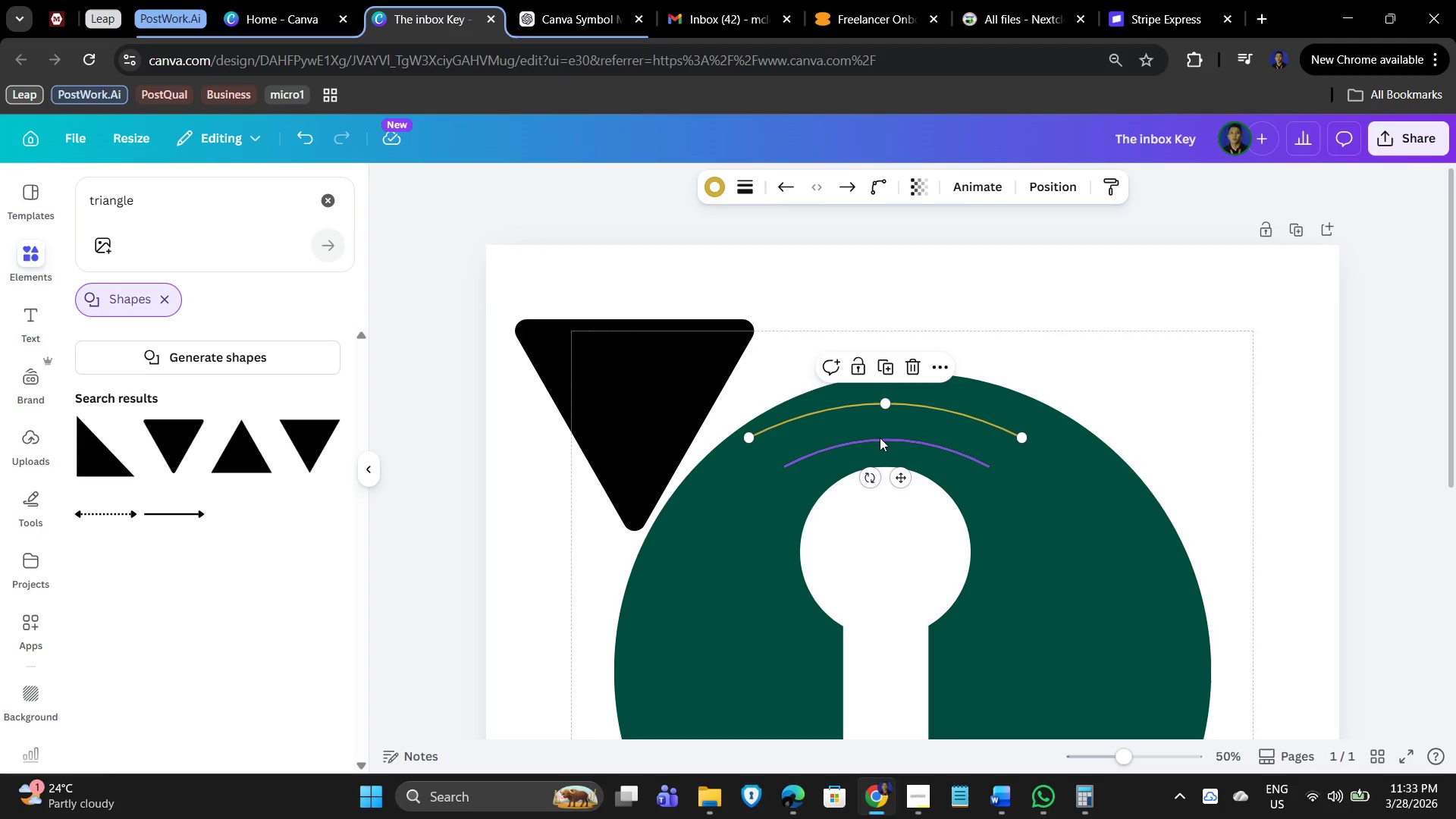 
hold_key(key=ShiftLeft, duration=1.01)
left_click([881, 438])
 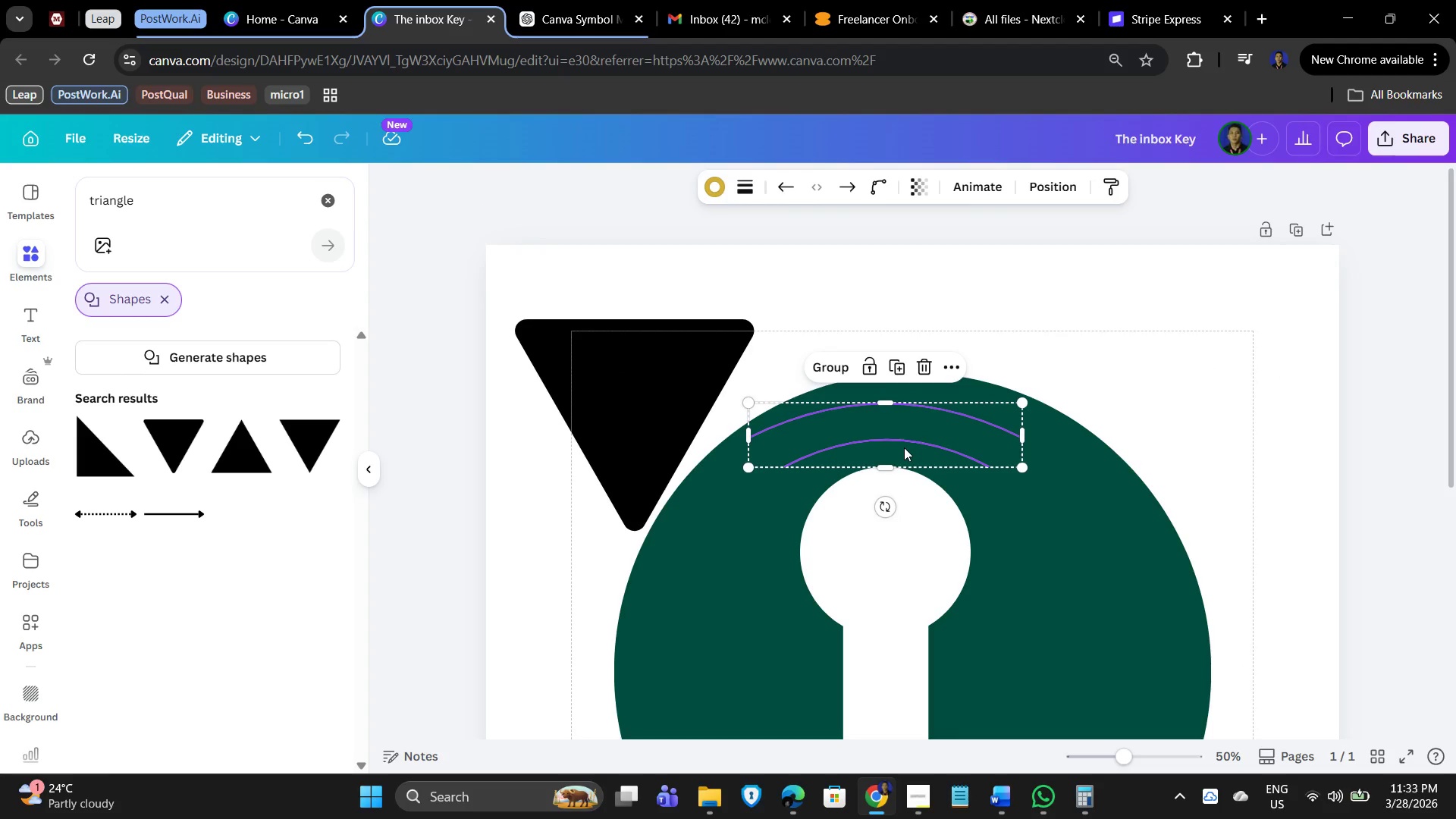 
left_click_drag(start_coordinate=[910, 425], to_coordinate=[648, 350])
 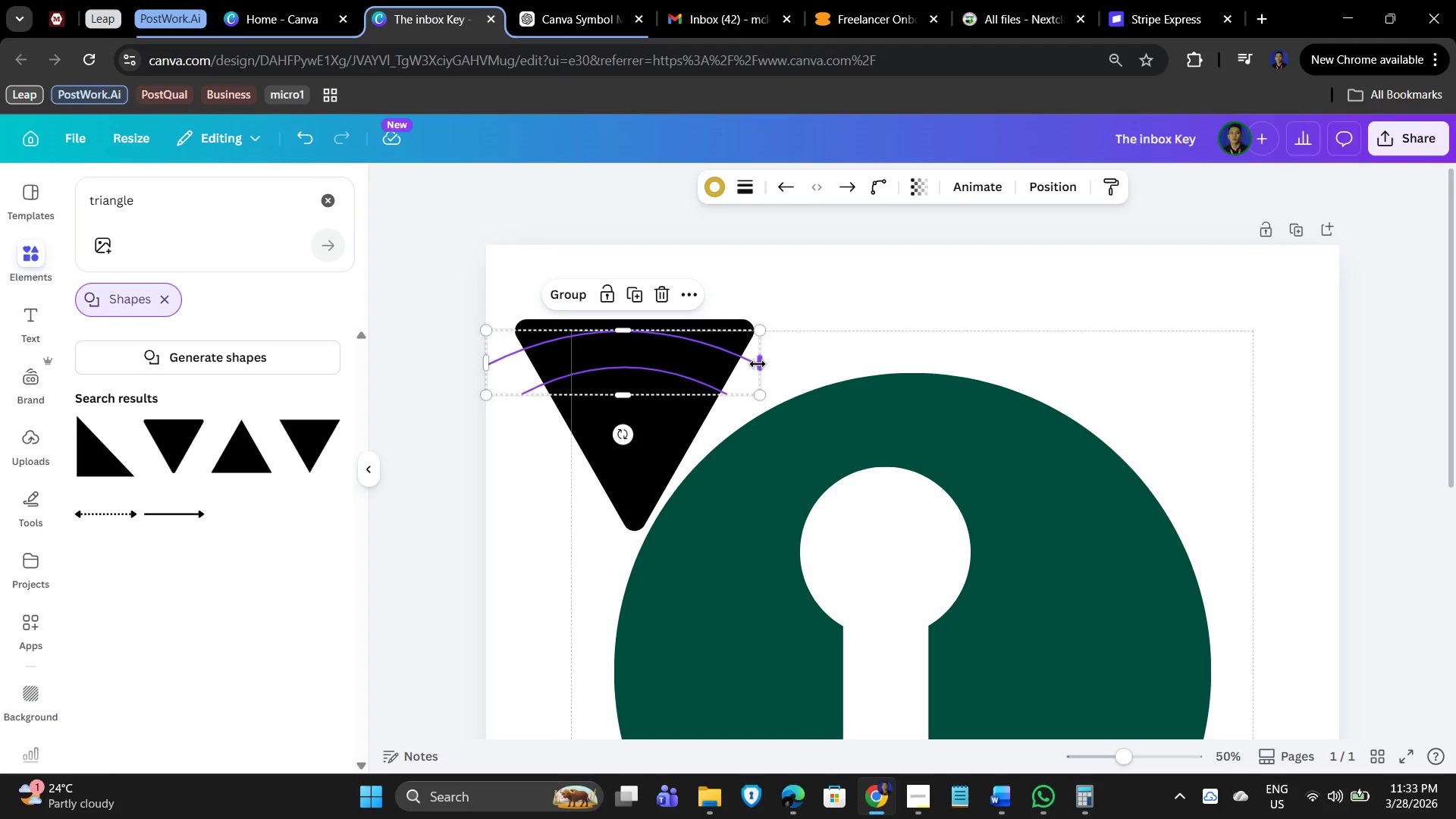 
left_click_drag(start_coordinate=[762, 362], to_coordinate=[736, 356])
 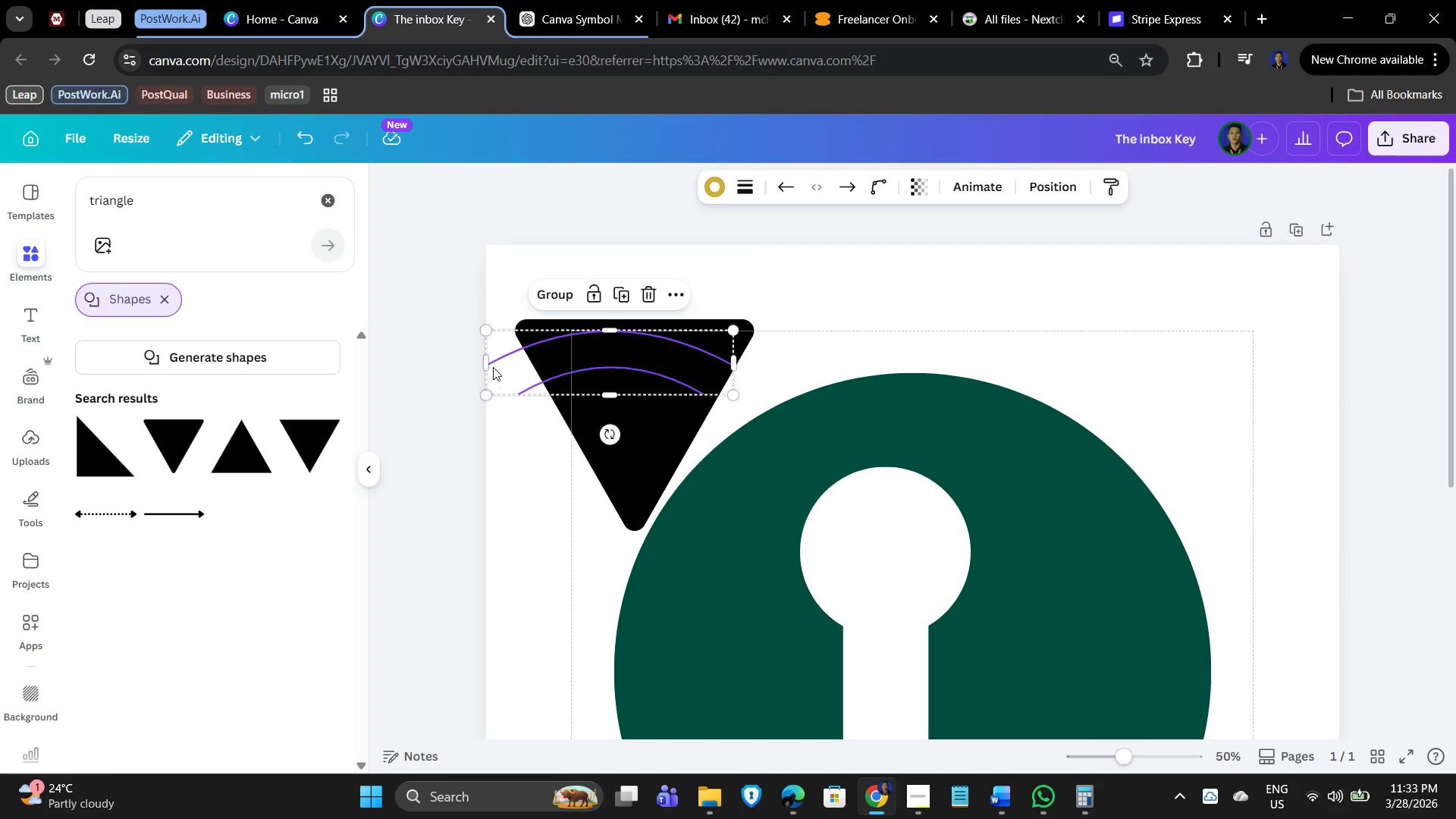 
left_click_drag(start_coordinate=[489, 360], to_coordinate=[541, 353])
 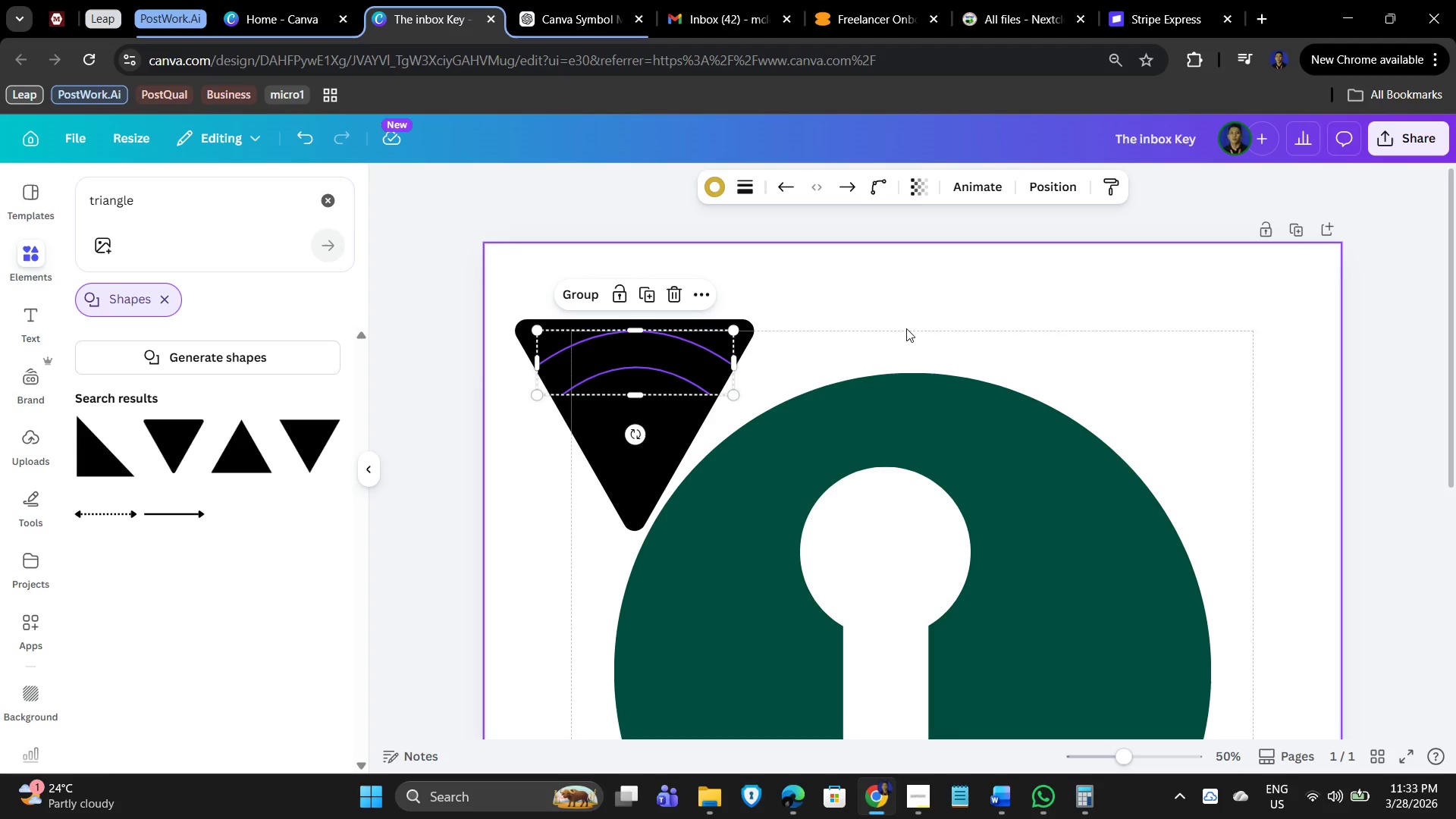 
left_click([906, 328])
 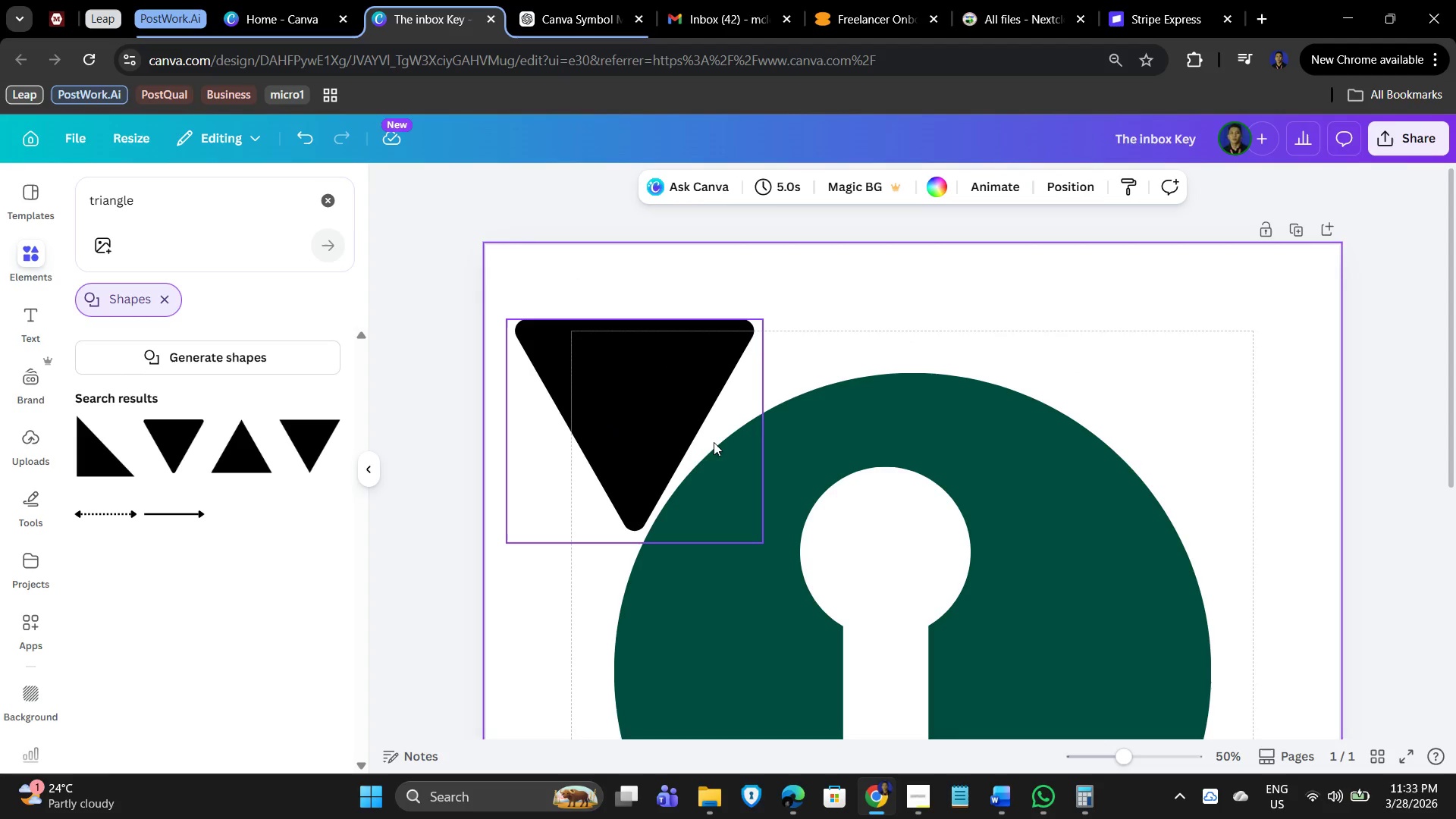 
hold_key(key=ControlLeft, duration=0.66)
 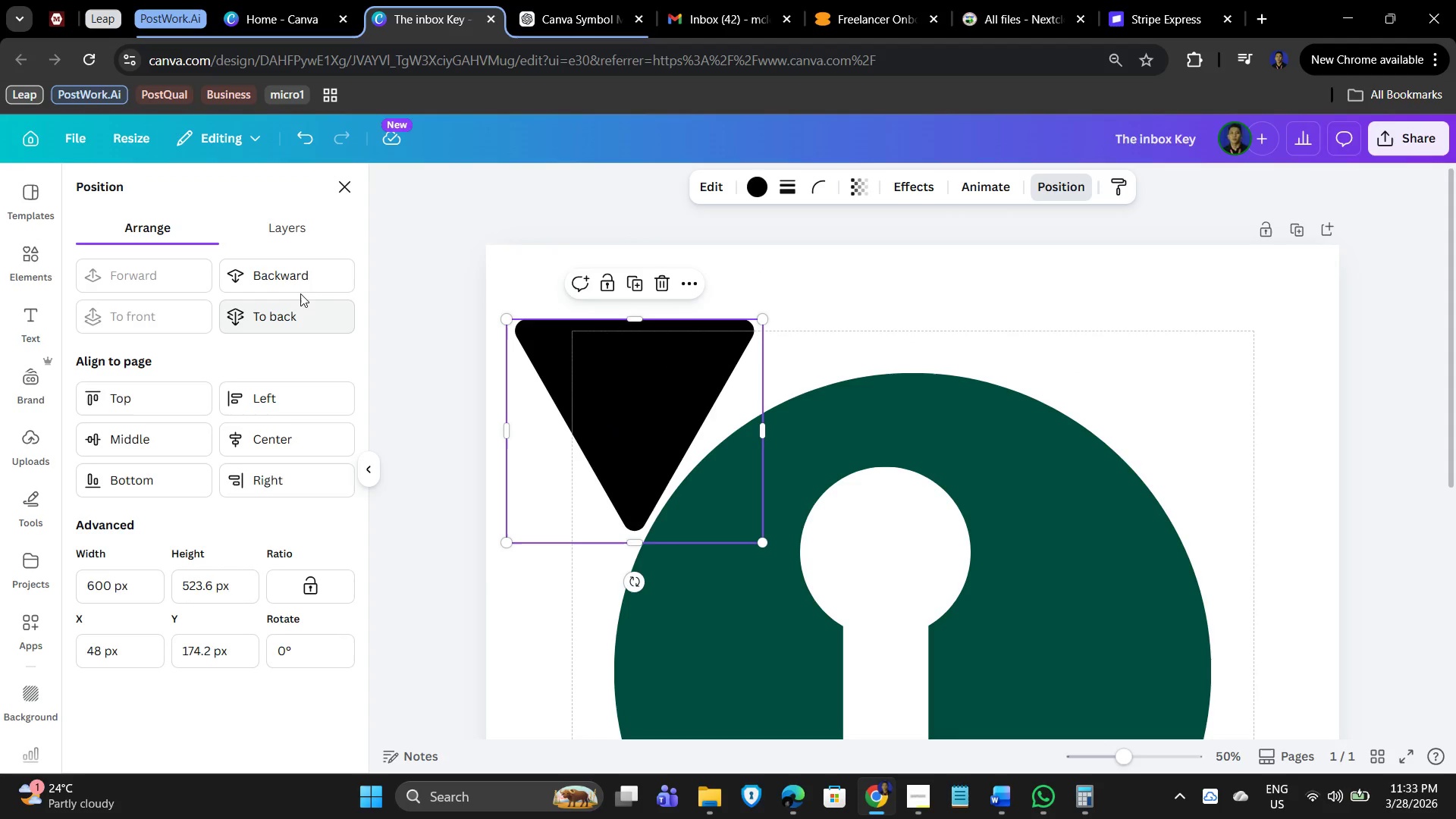 
left_click([285, 276])
 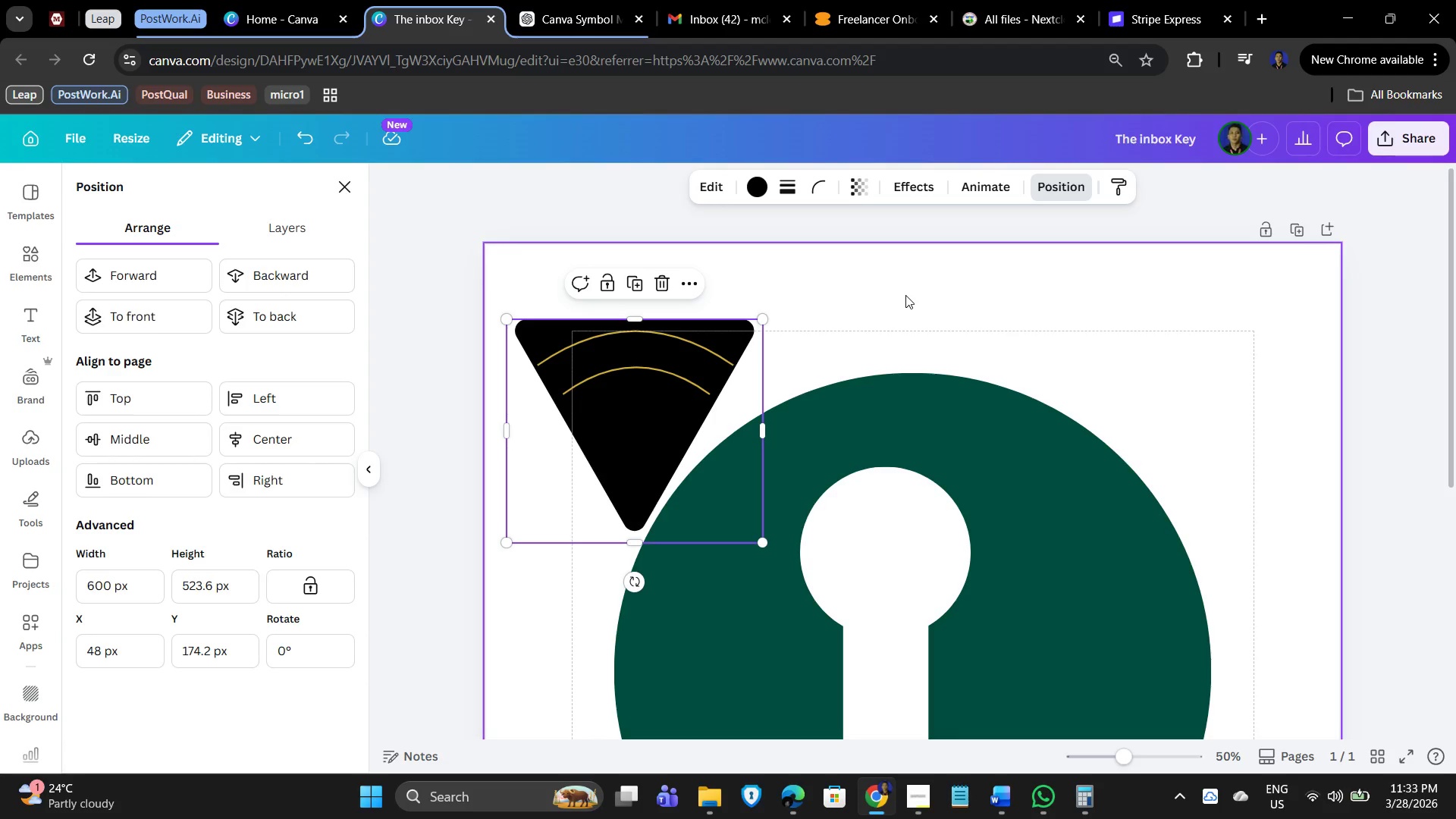 
left_click([905, 295])
 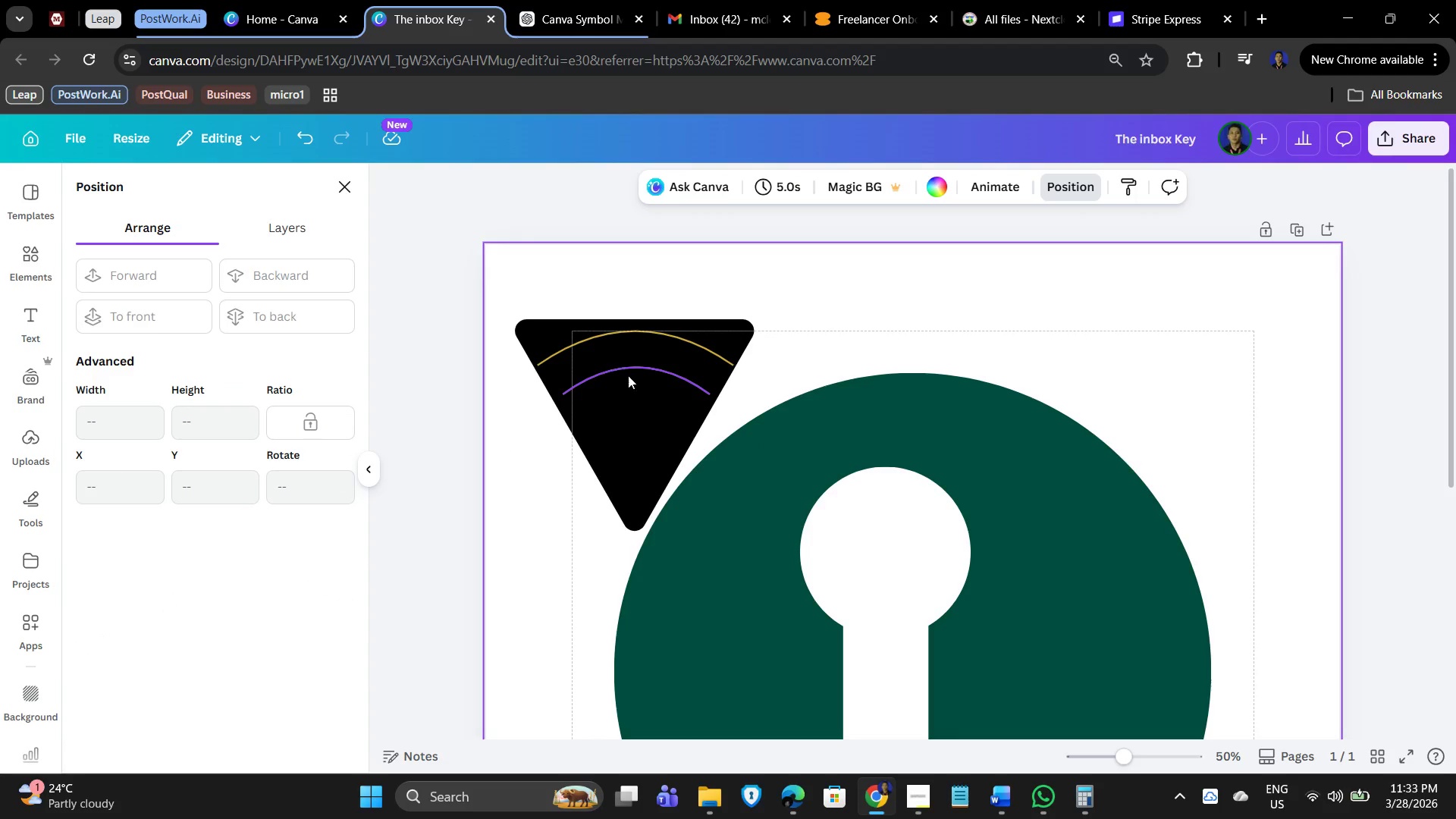 
hold_key(key=ControlLeft, duration=0.64)
scroll: coordinate [656, 436], scroll_direction: up, amount: 3.0
 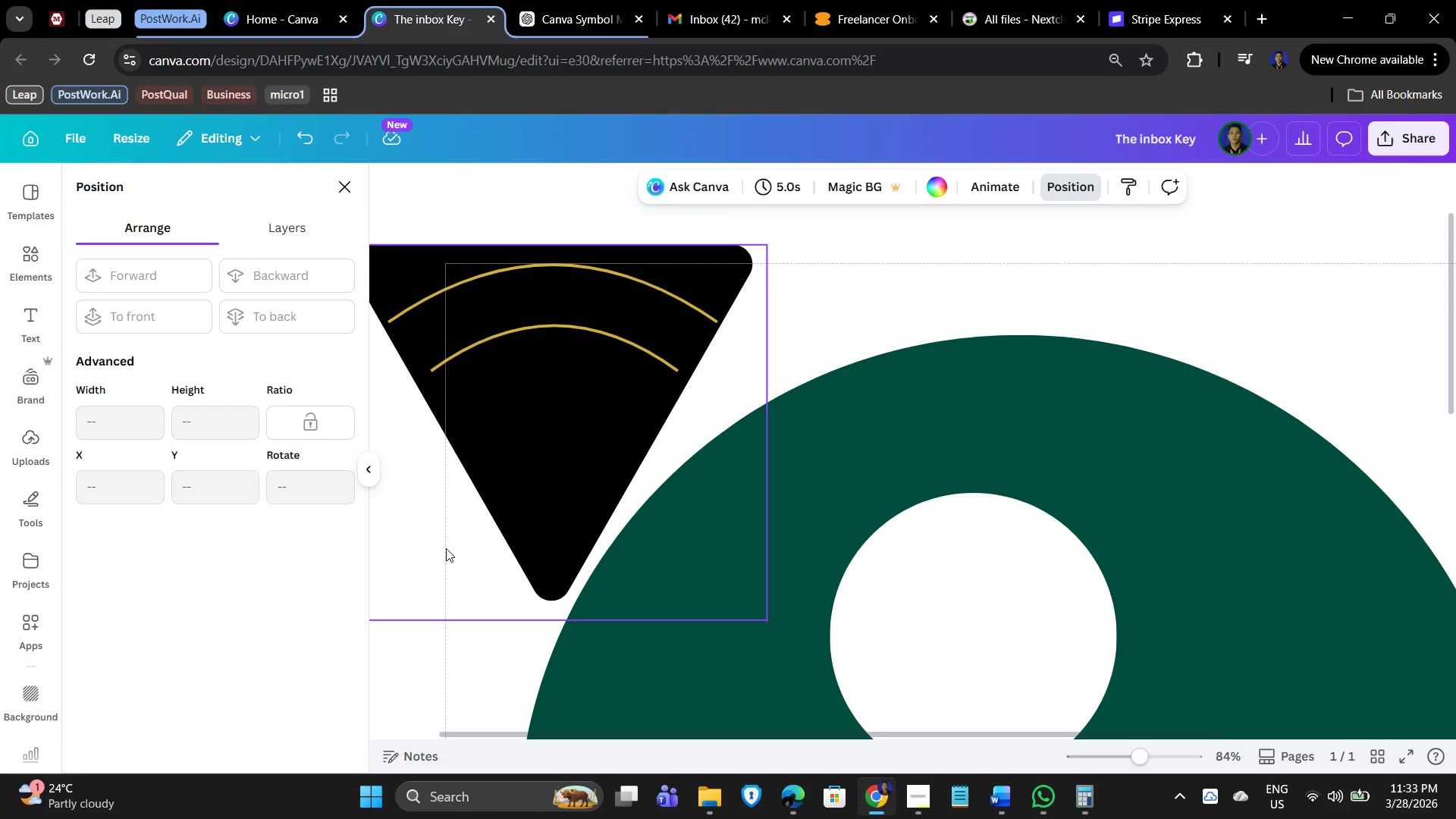 
left_click([443, 576])
 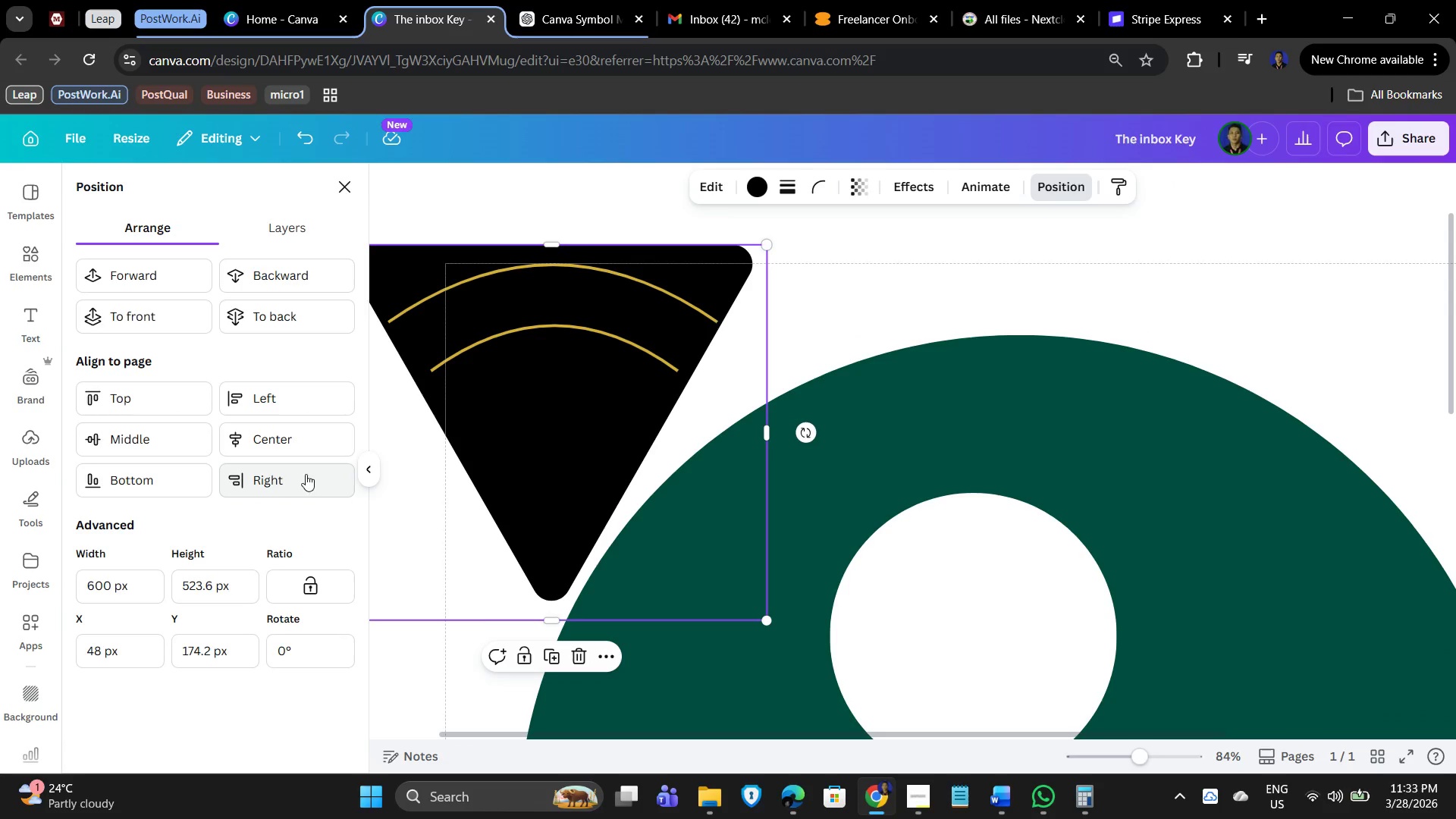 
left_click([372, 467])
 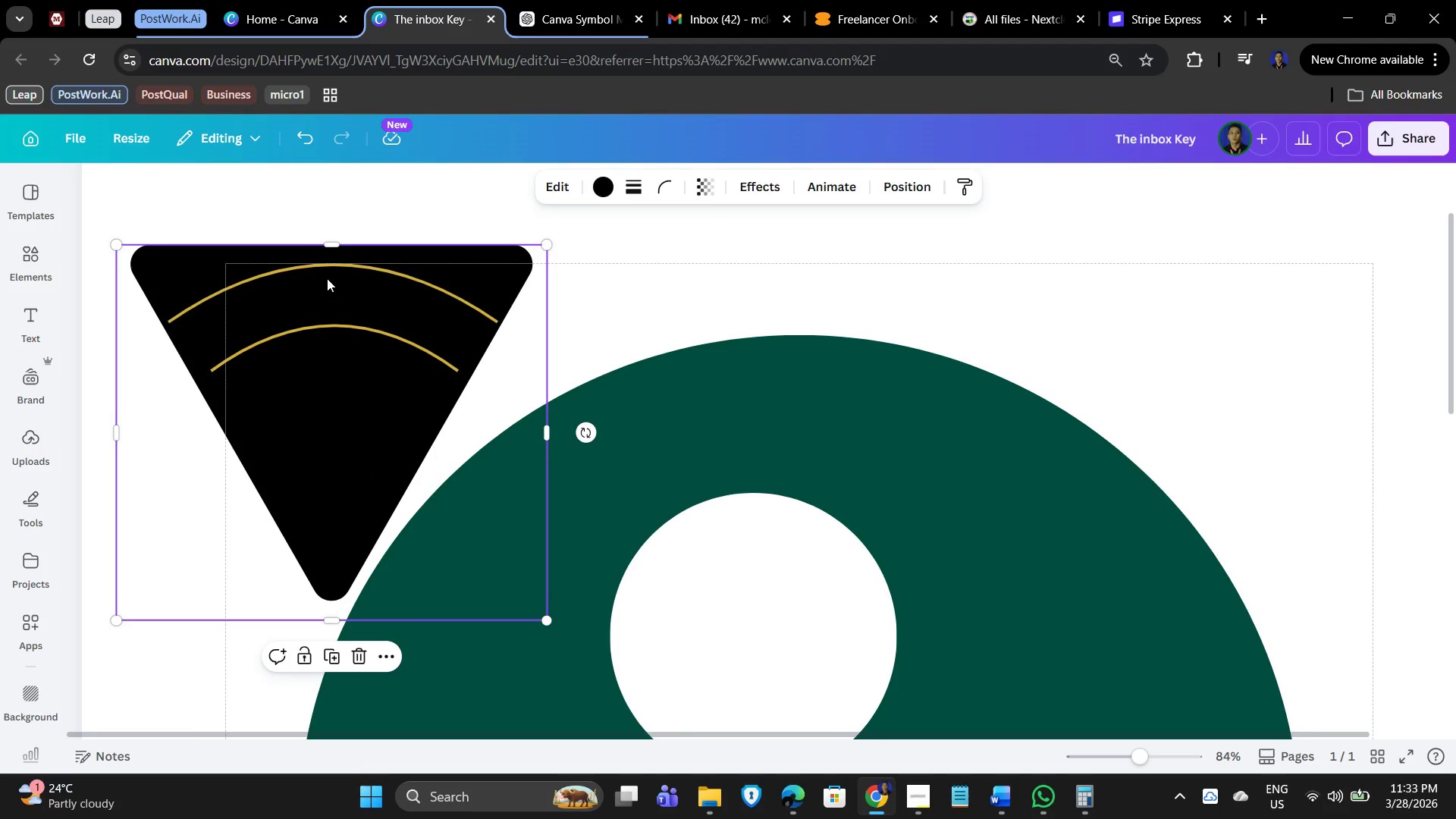 
left_click([330, 273])
 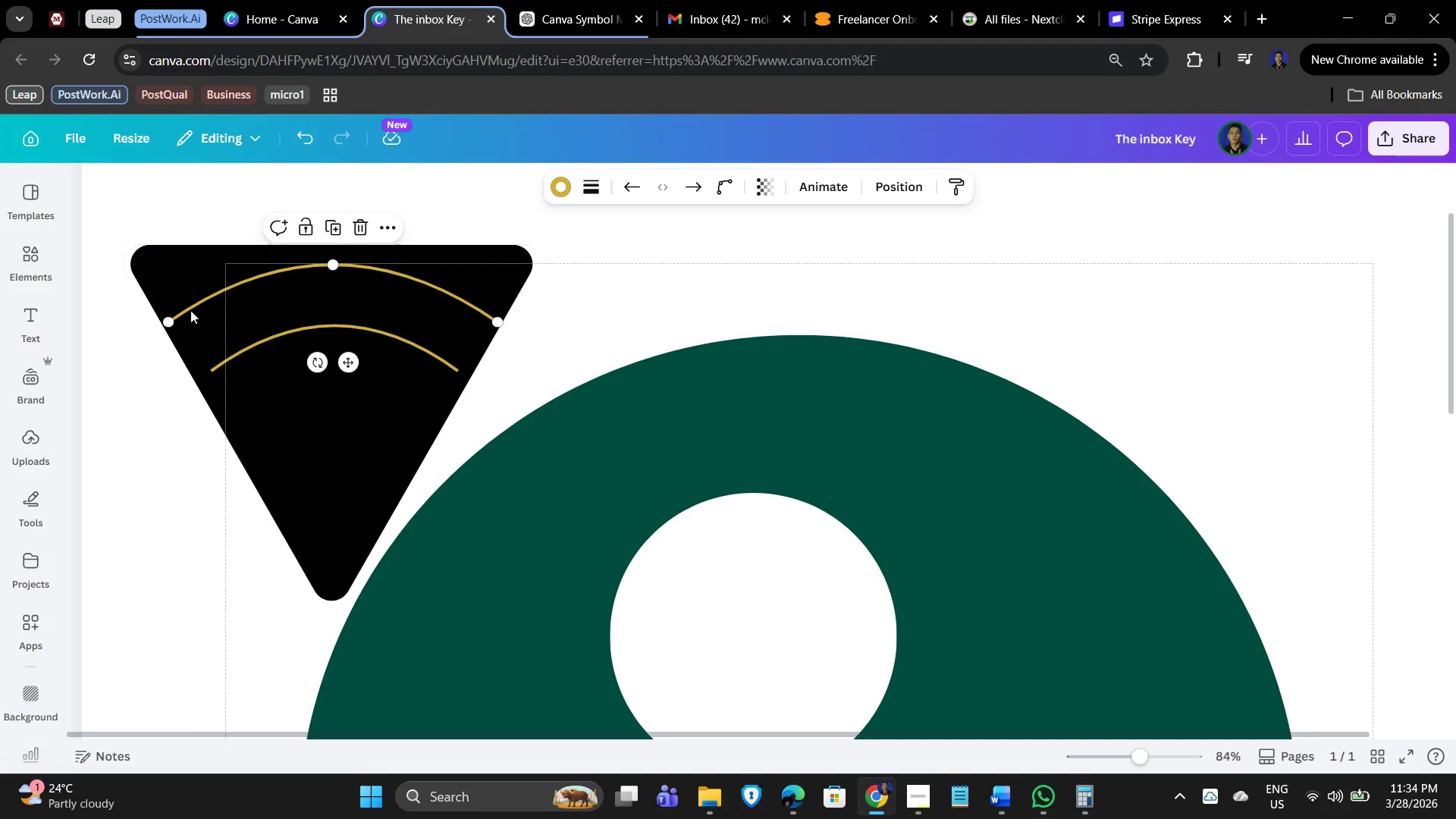 
left_click_drag(start_coordinate=[169, 322], to_coordinate=[163, 324])
 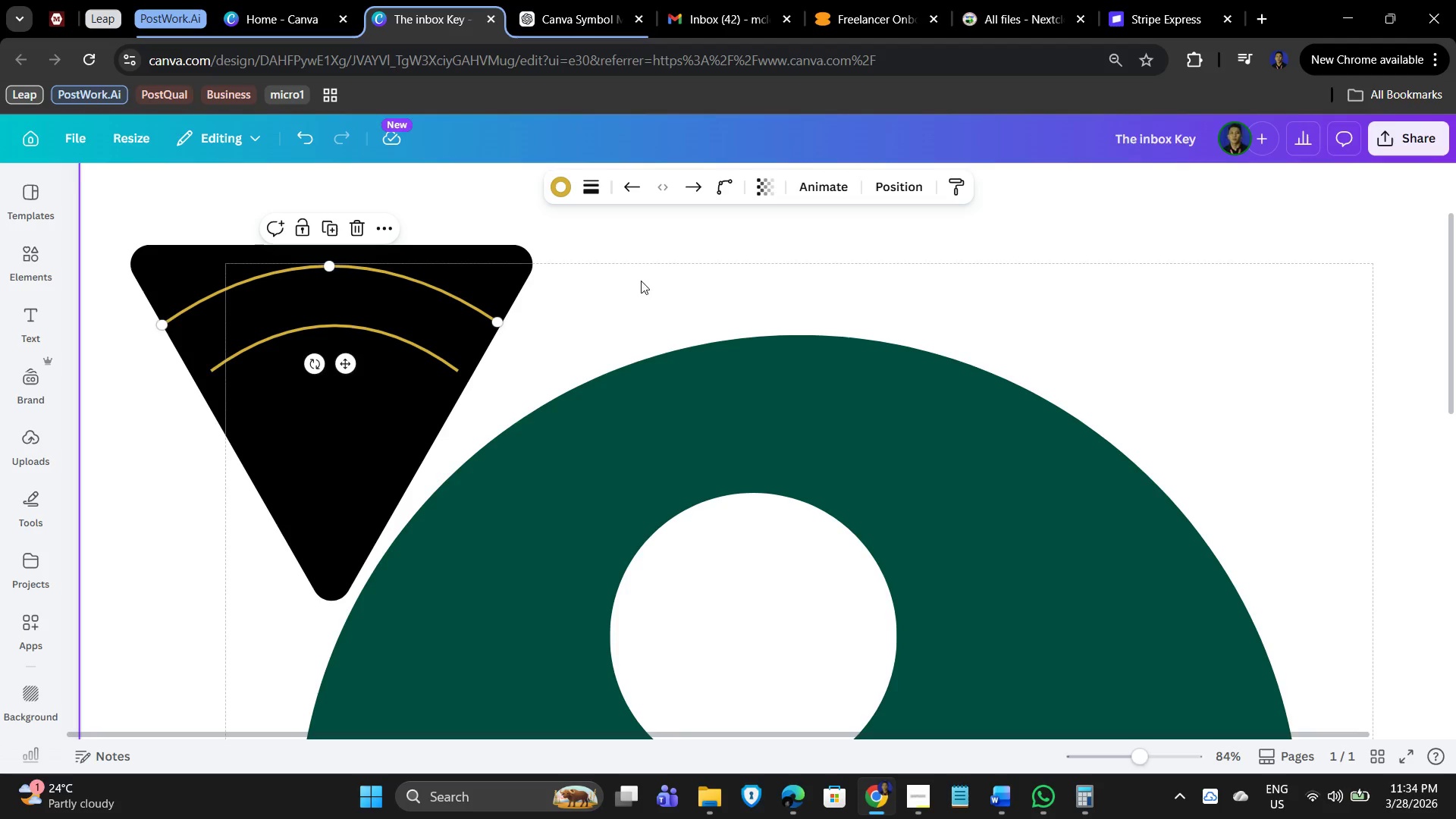 
left_click([655, 281])
 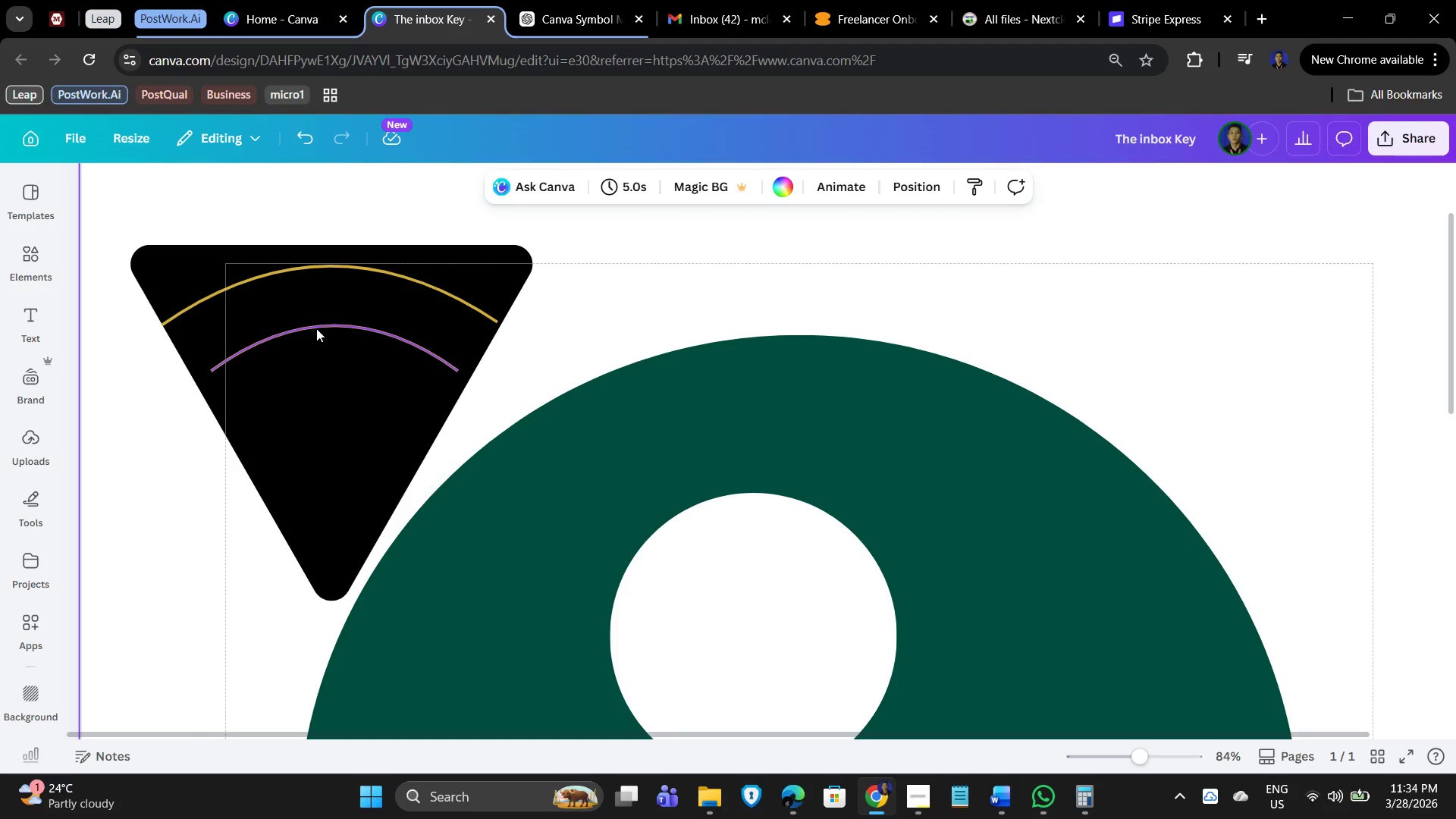 
left_click([316, 328])
 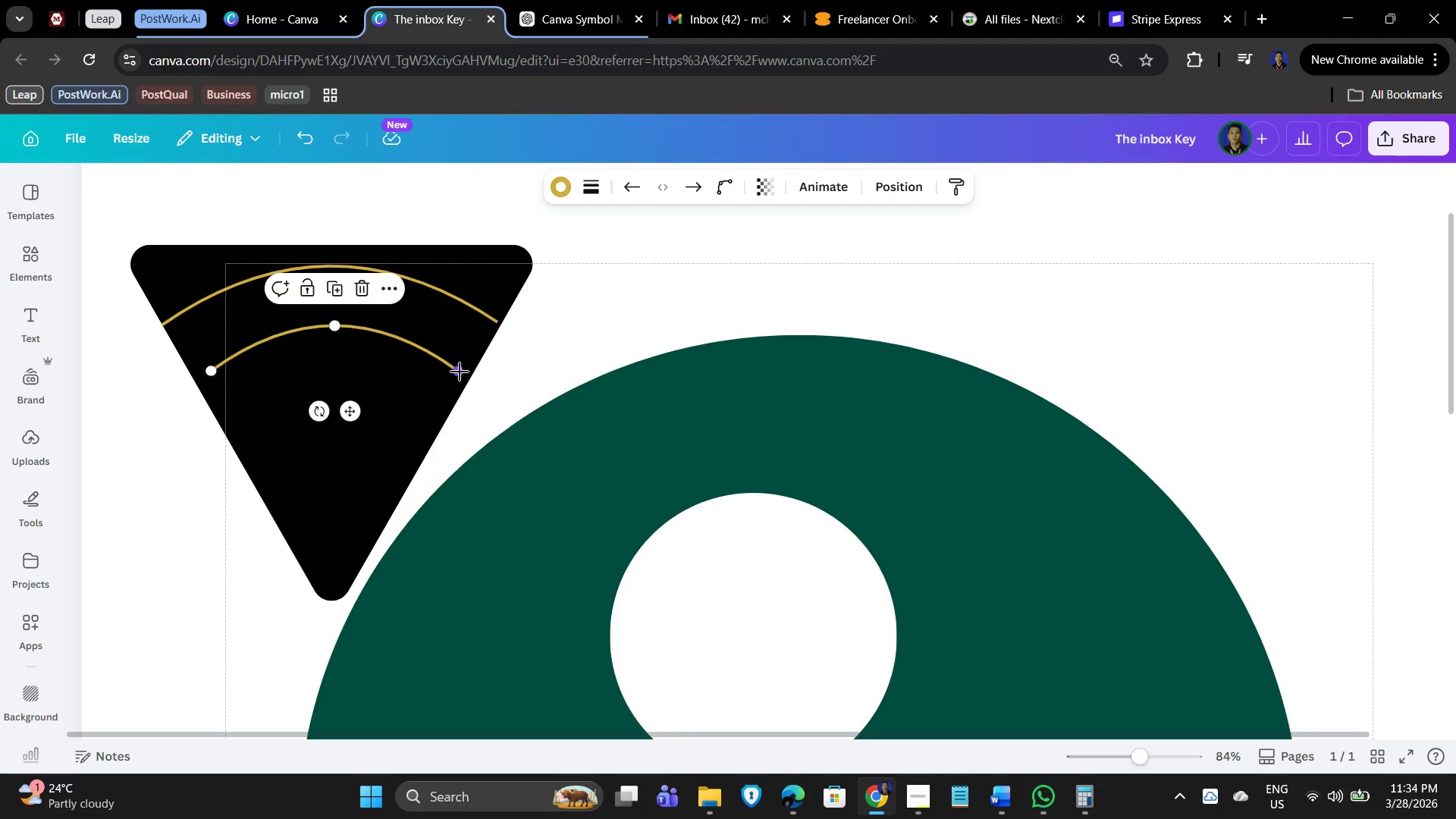 
left_click_drag(start_coordinate=[460, 372], to_coordinate=[469, 373])
 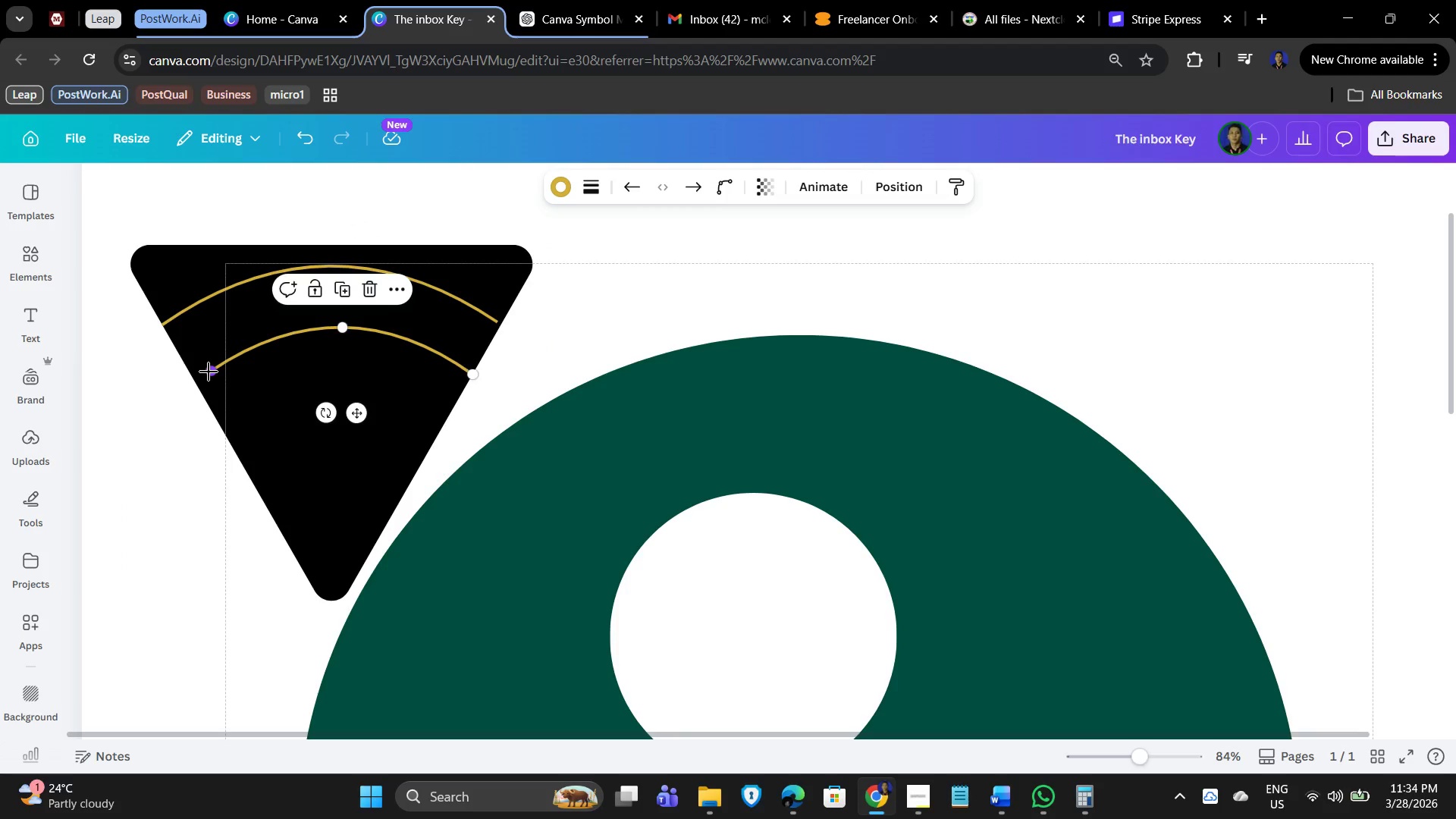 
left_click_drag(start_coordinate=[209, 372], to_coordinate=[190, 371])
 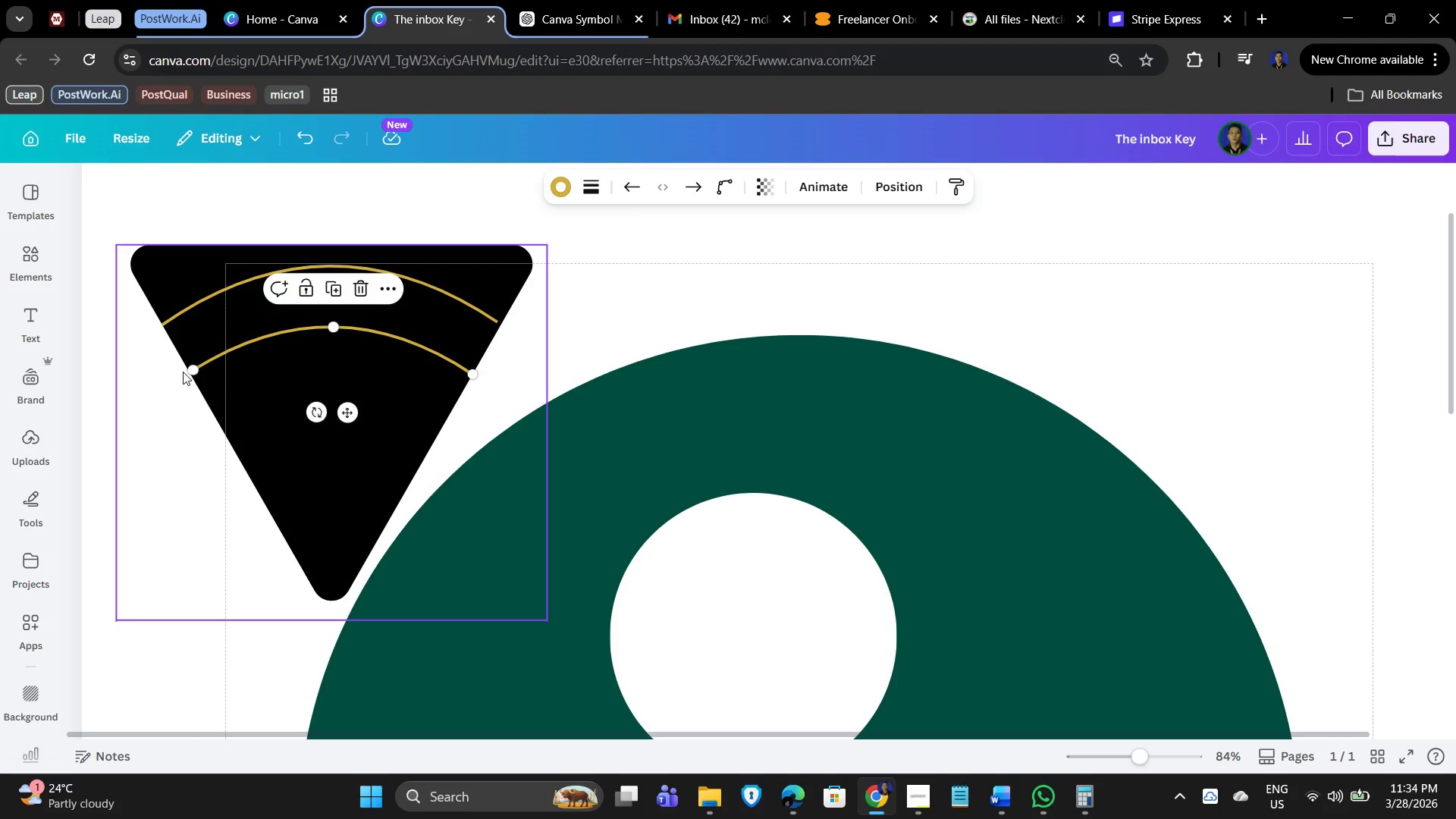 
left_click_drag(start_coordinate=[193, 370], to_coordinate=[188, 371])
 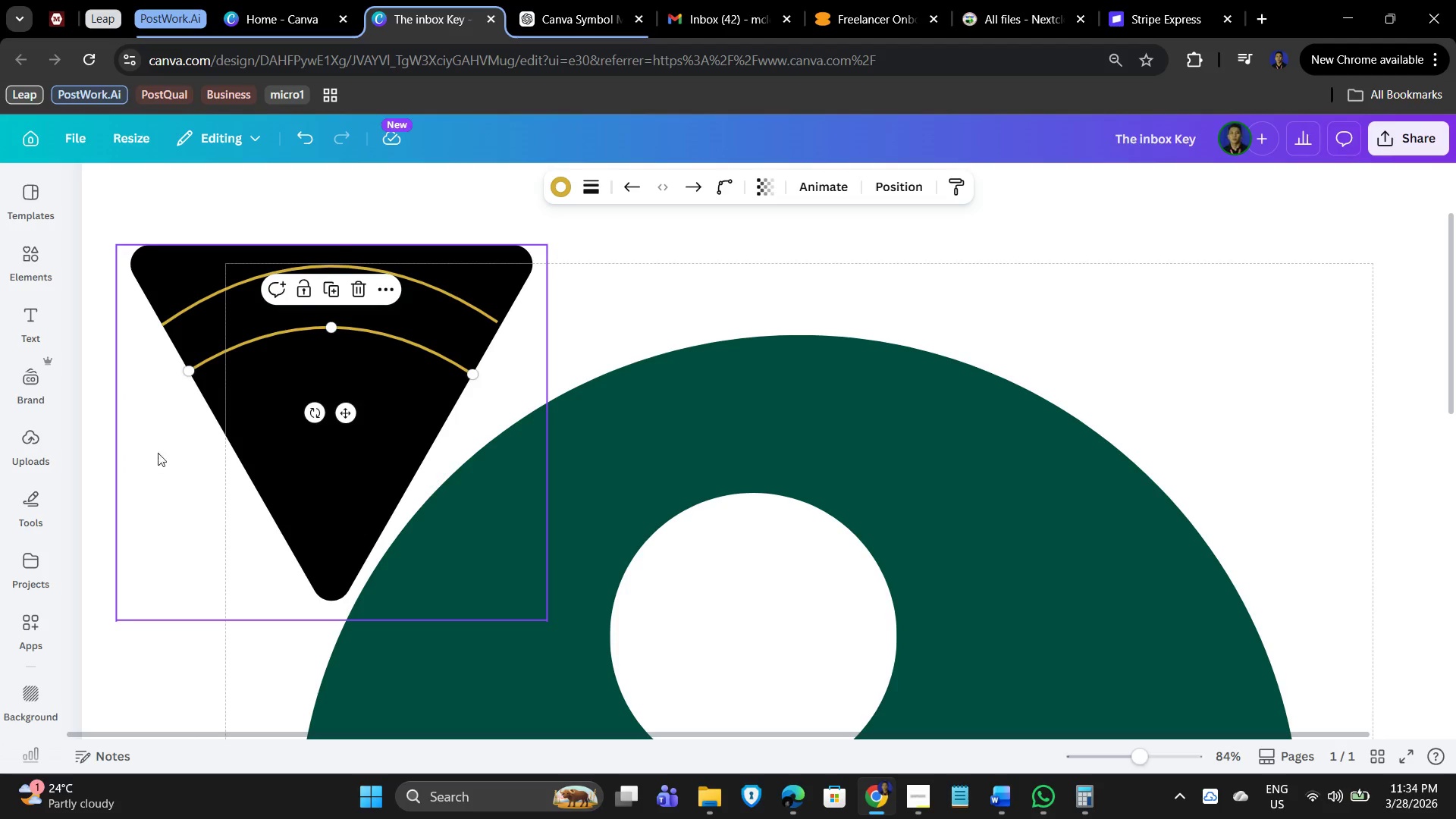 
left_click([163, 449])
 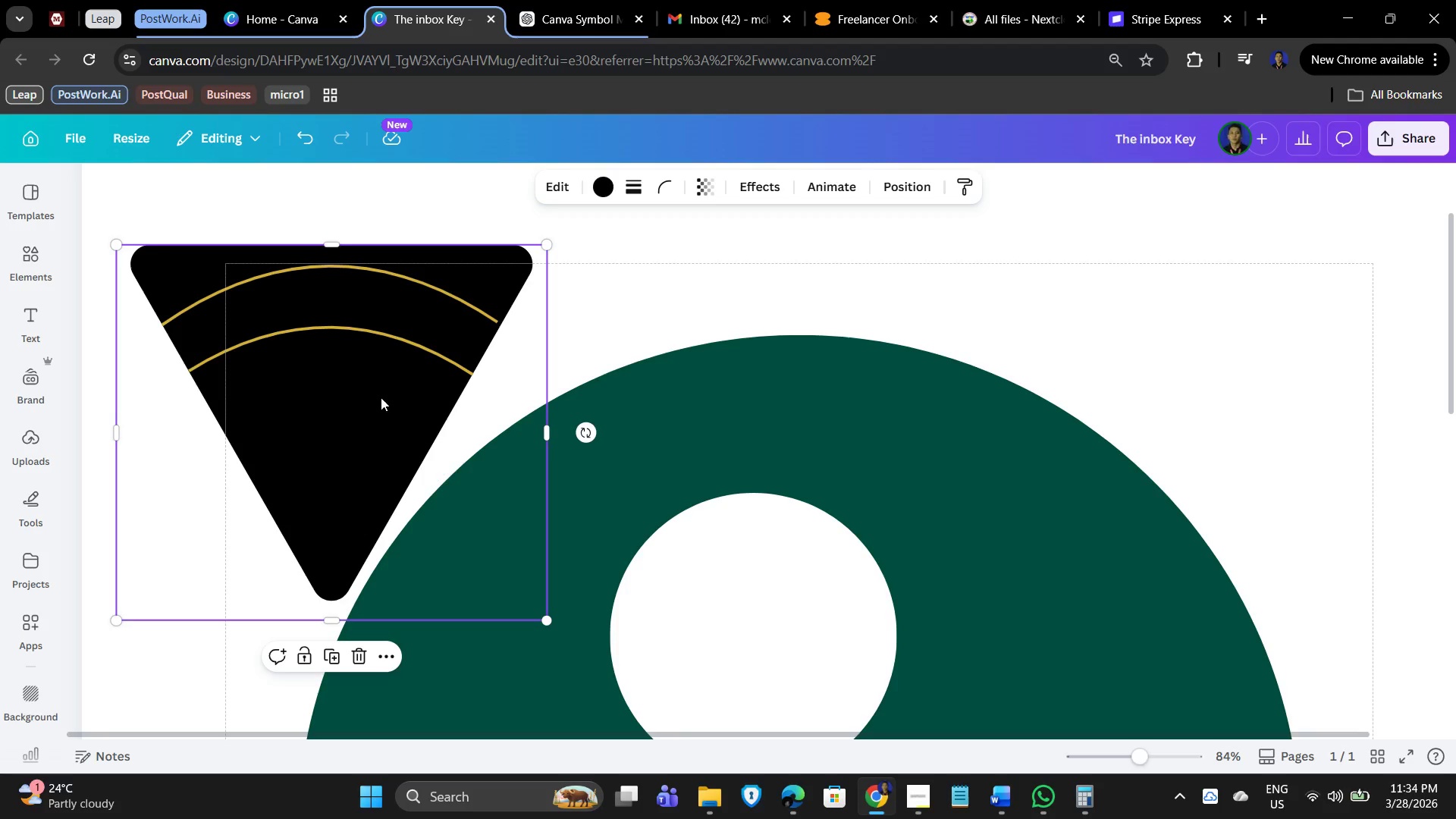 
scroll: coordinate [302, 418], scroll_direction: up, amount: 1.0
 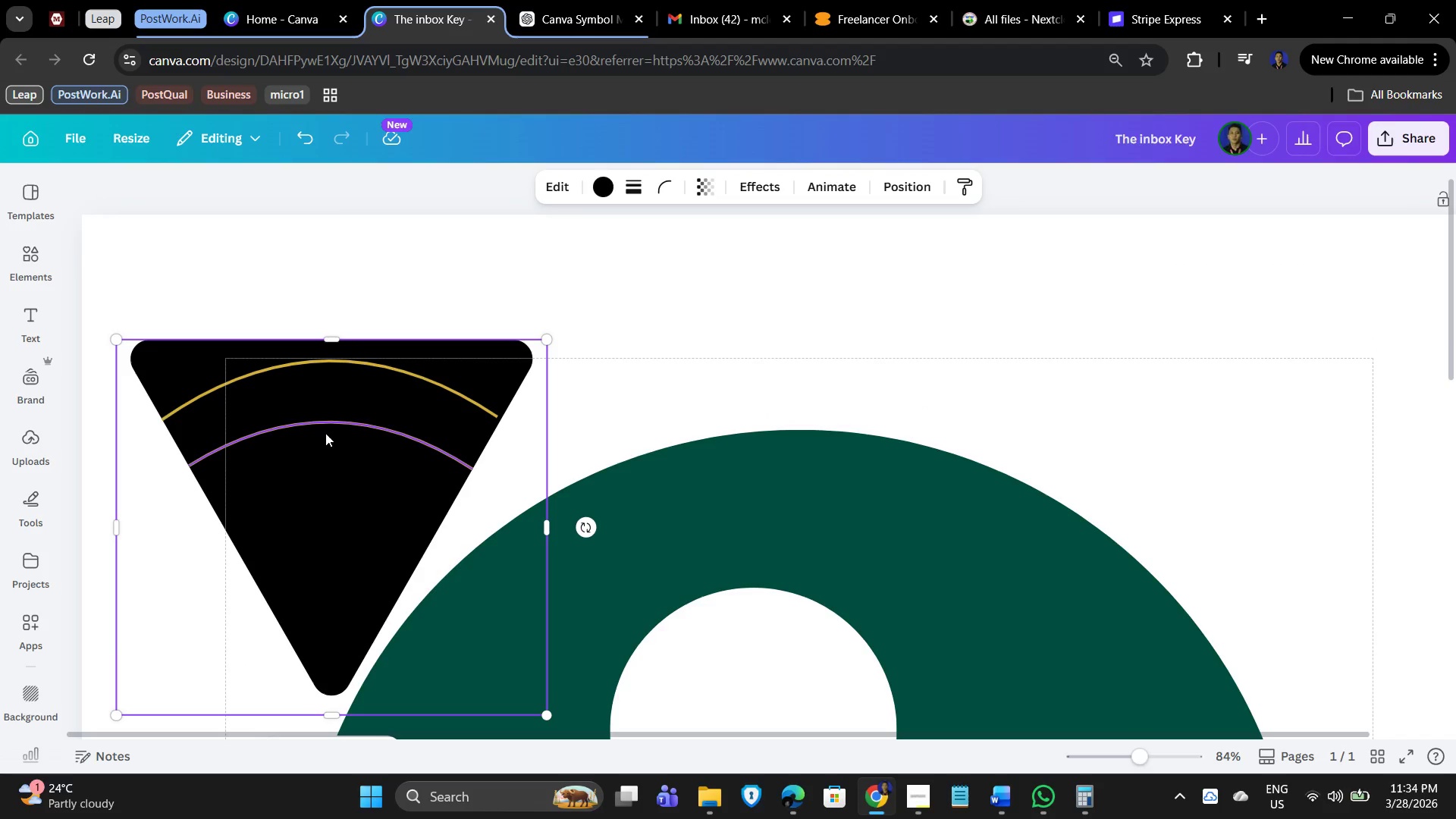 
left_click([326, 426])
 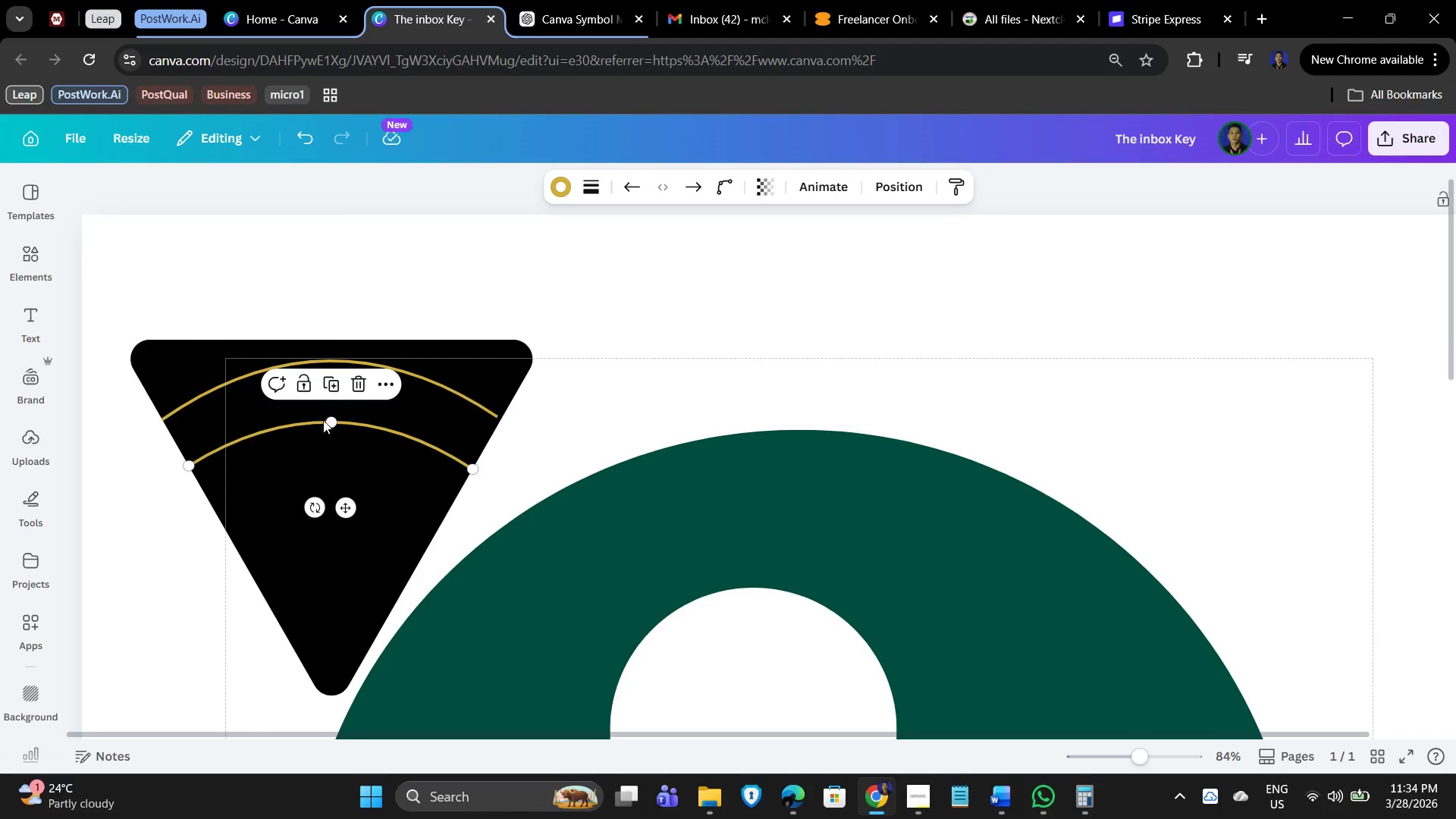 
left_click_drag(start_coordinate=[331, 422], to_coordinate=[333, 417])
 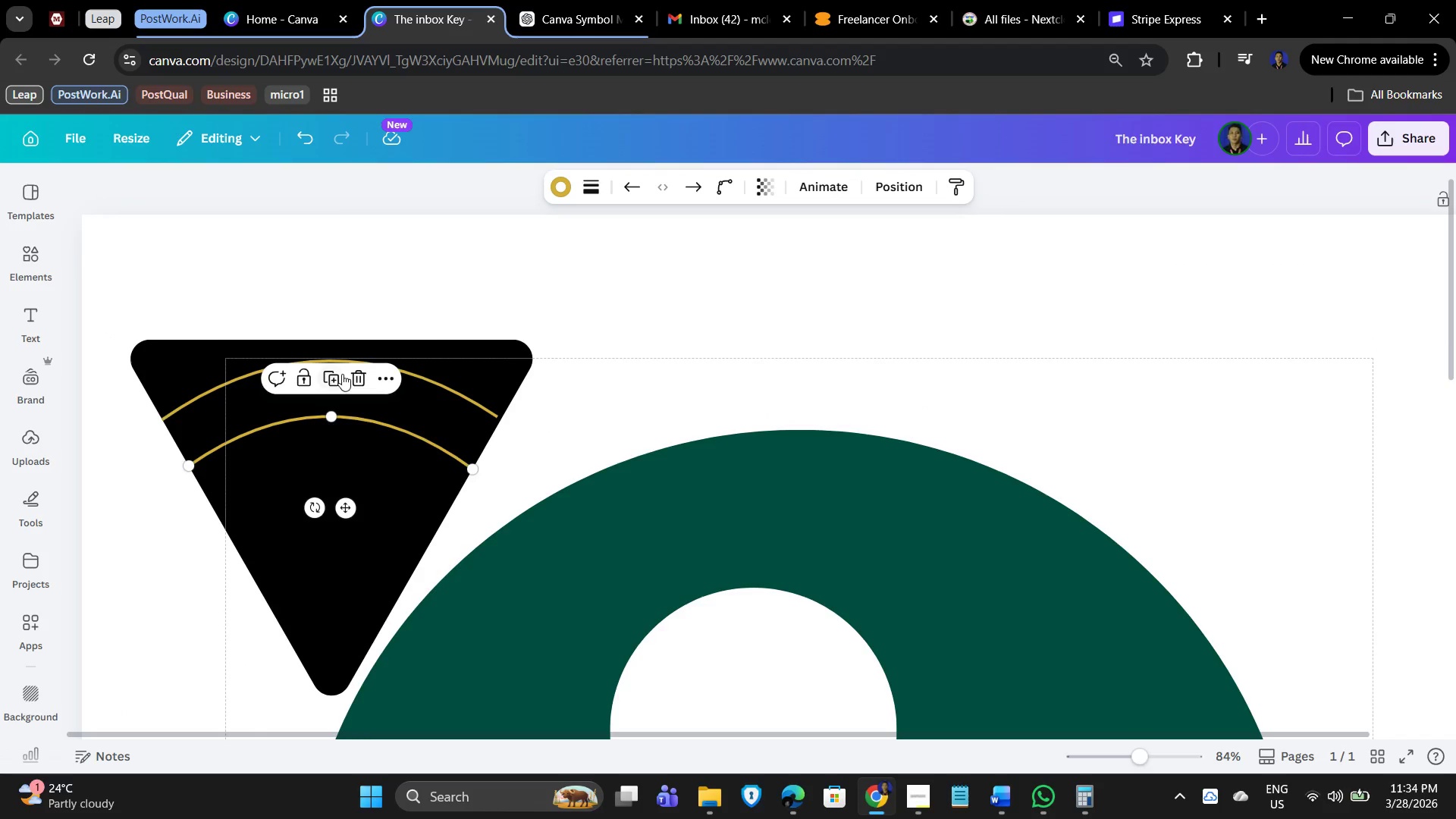 
left_click([329, 374])
 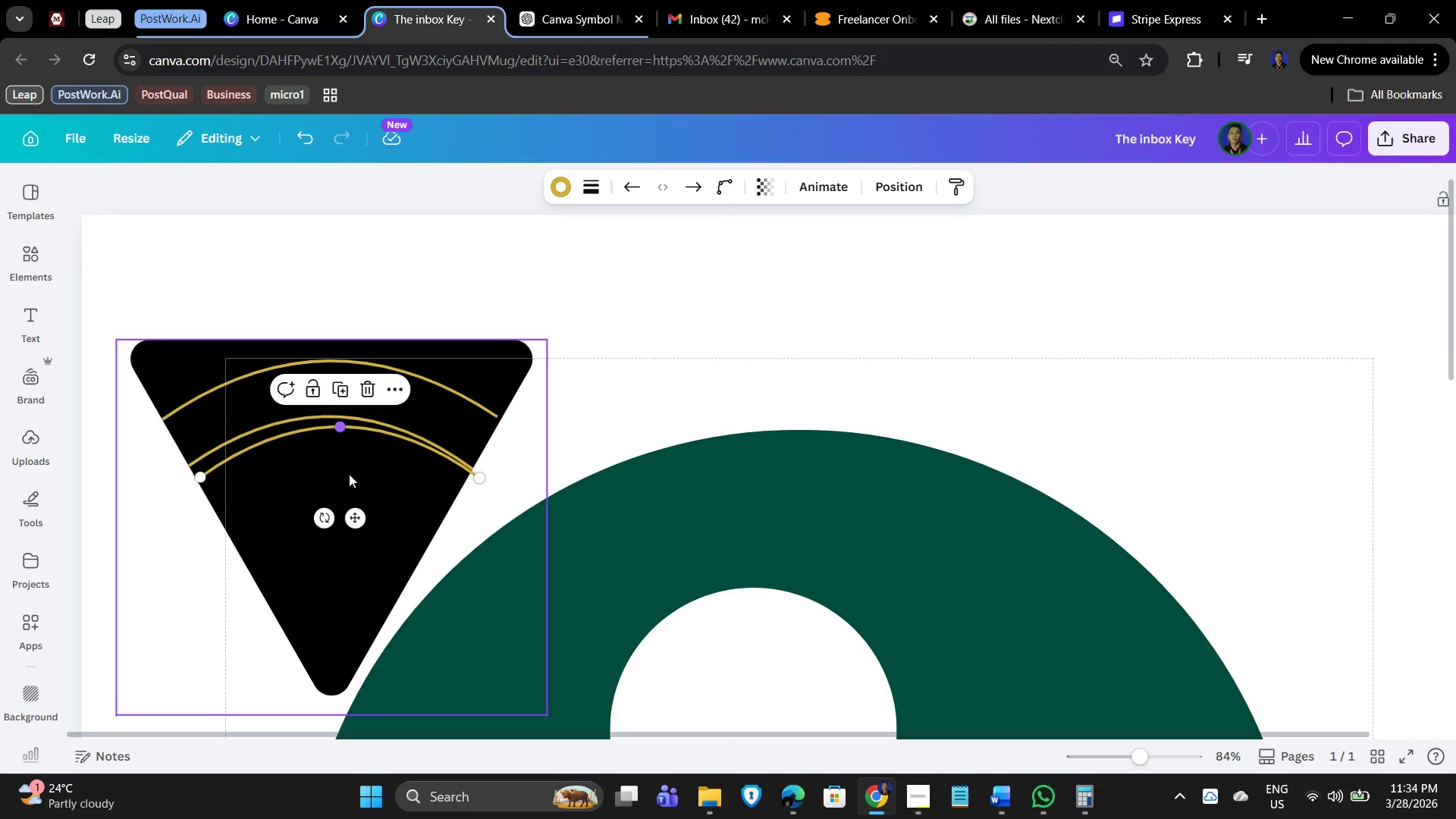 
left_click_drag(start_coordinate=[354, 516], to_coordinate=[347, 558])
 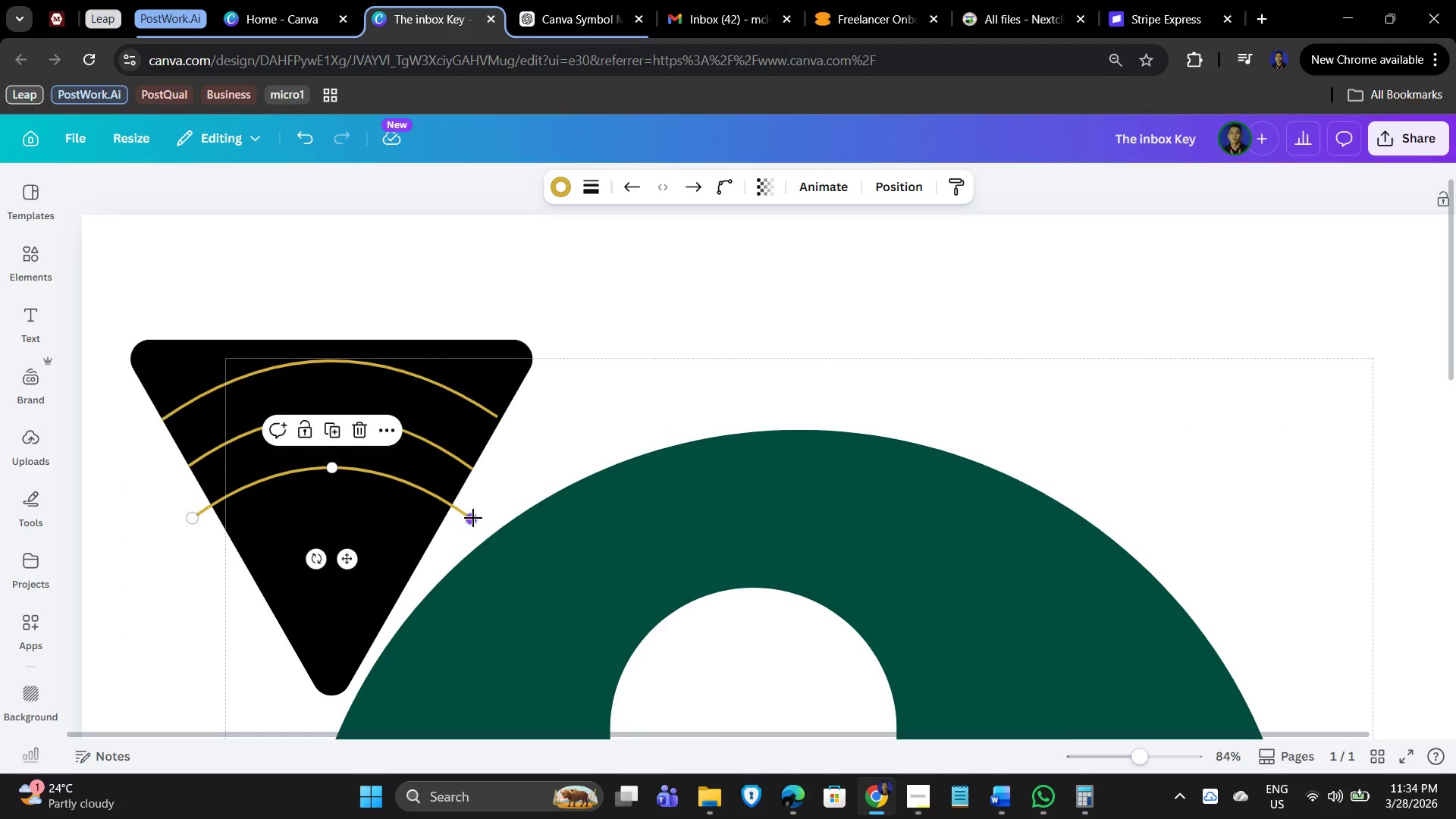 
left_click_drag(start_coordinate=[473, 518], to_coordinate=[453, 507])
 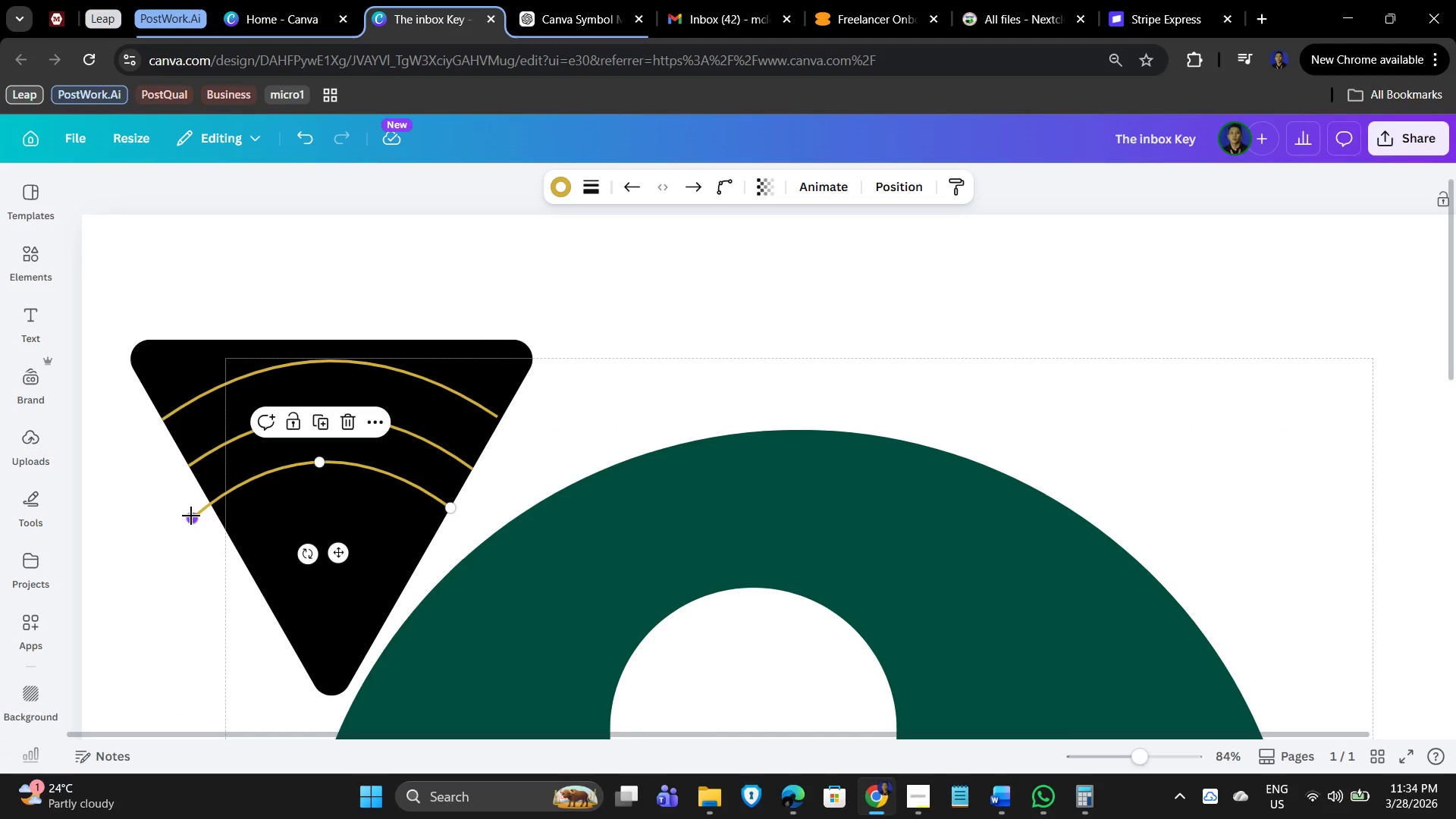 
left_click_drag(start_coordinate=[191, 519], to_coordinate=[211, 506])
 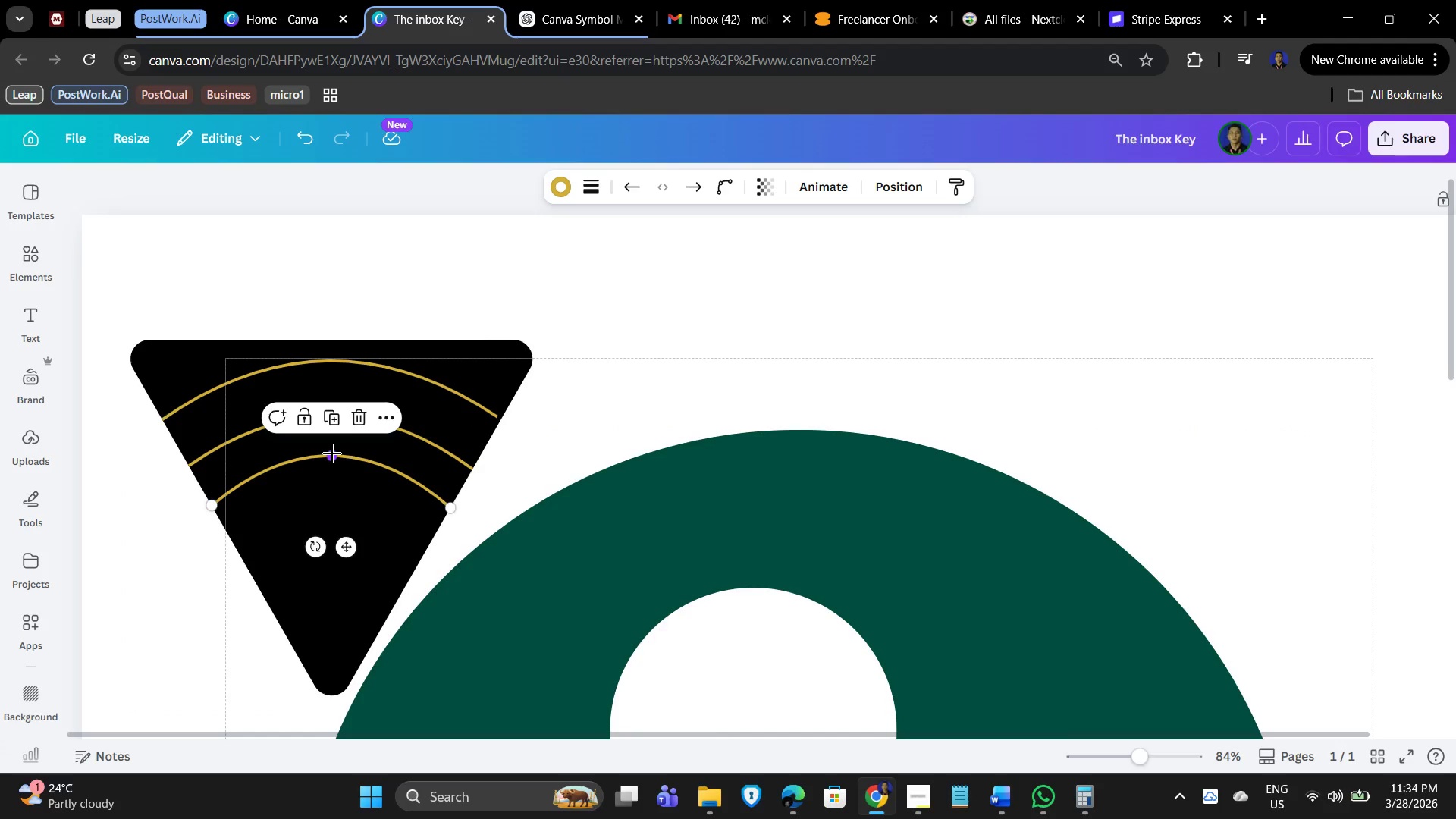 
left_click_drag(start_coordinate=[332, 453], to_coordinate=[332, 469])
 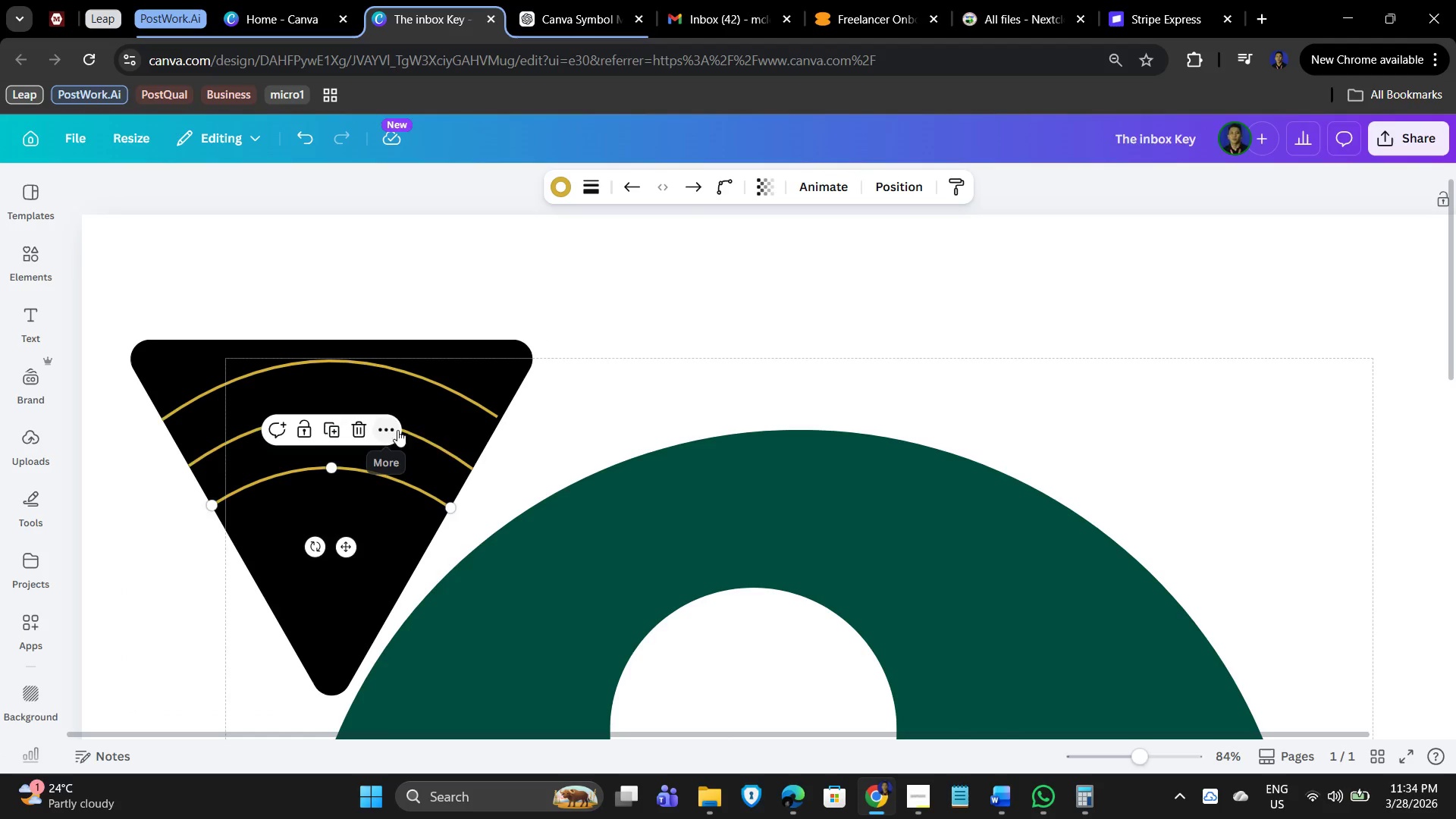 
left_click([444, 450])
 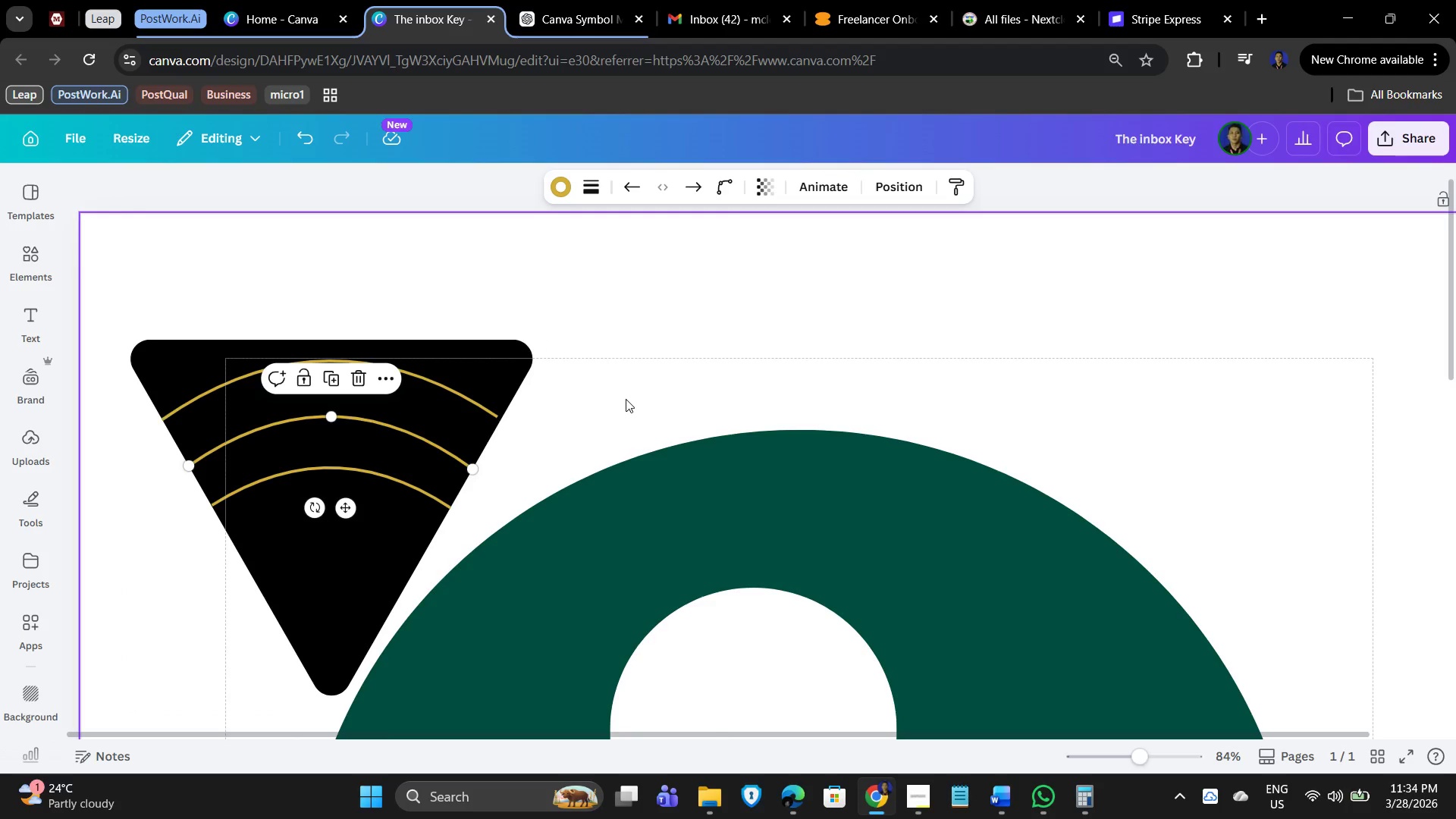 
key(ArrowUp)
 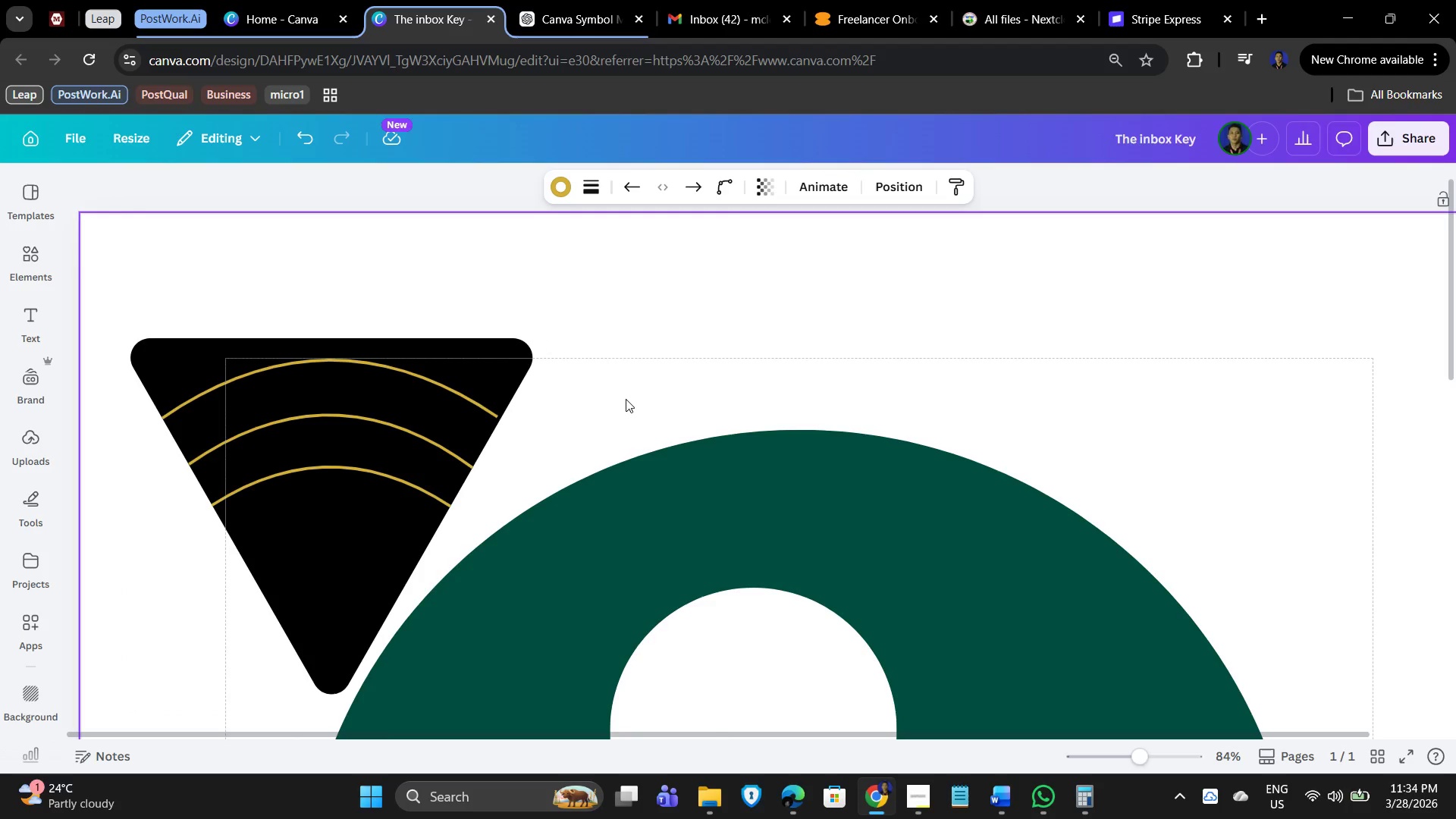 
key(ArrowUp)
 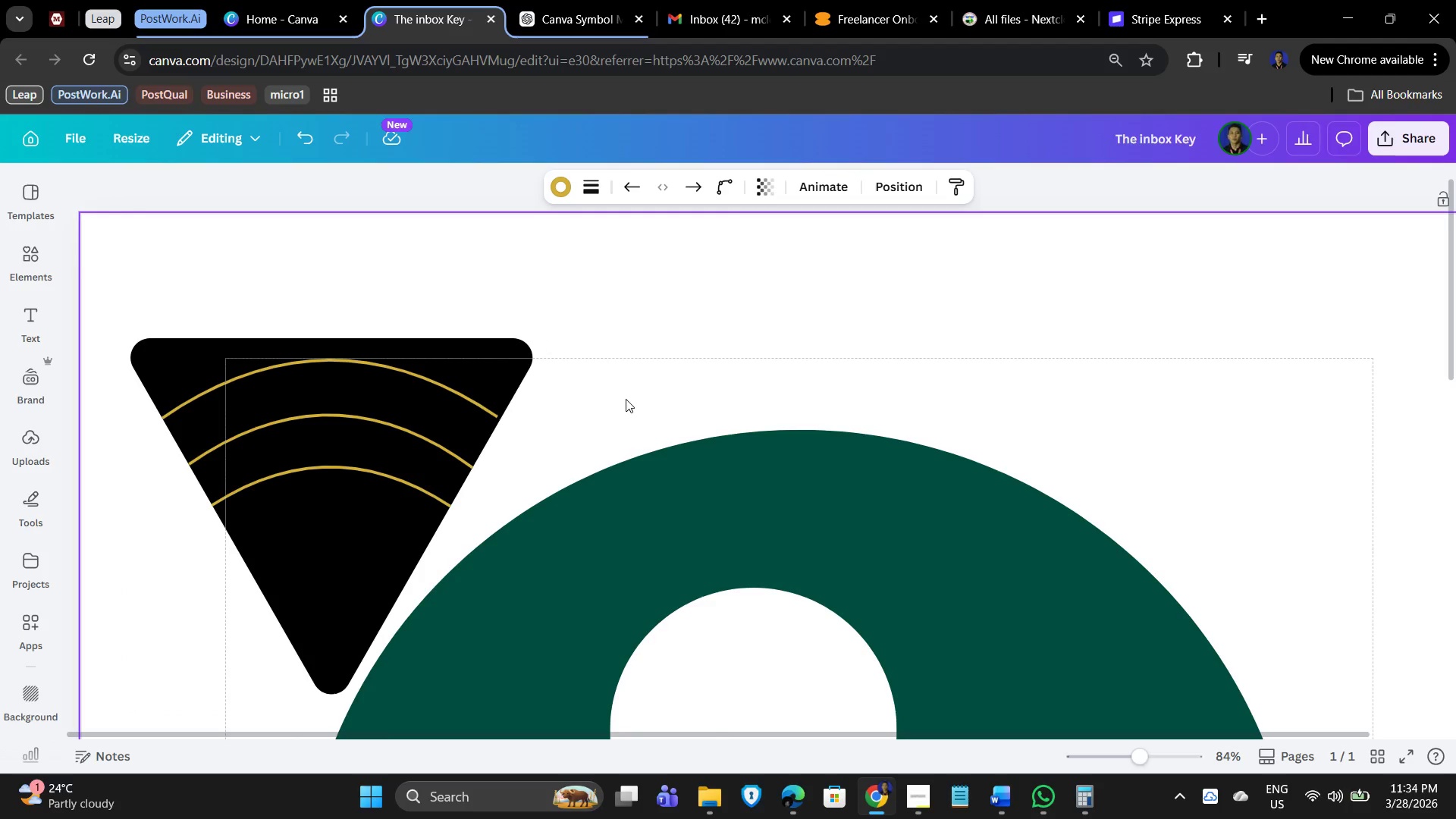 
key(ArrowUp)
 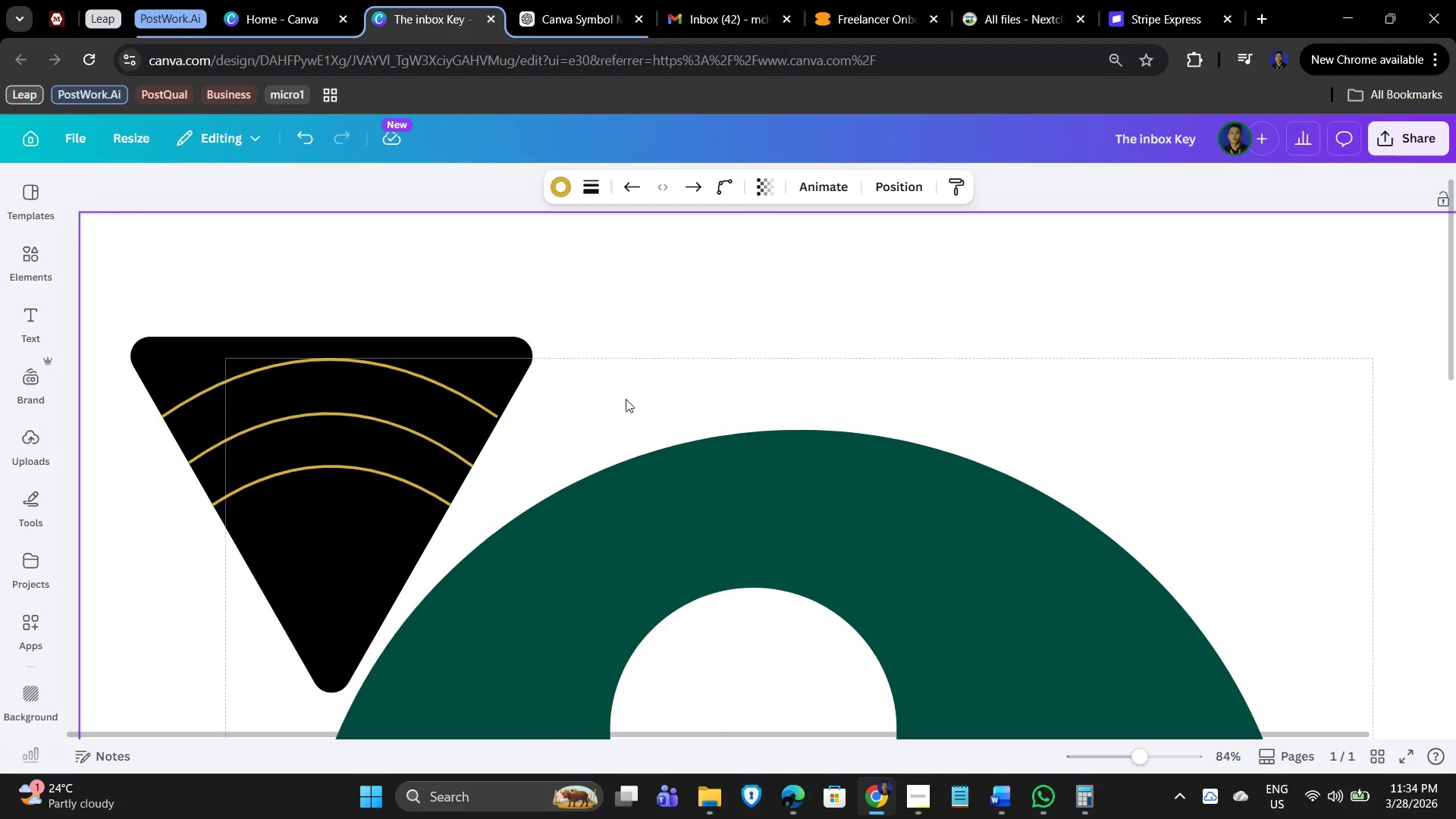 
key(ArrowUp)
 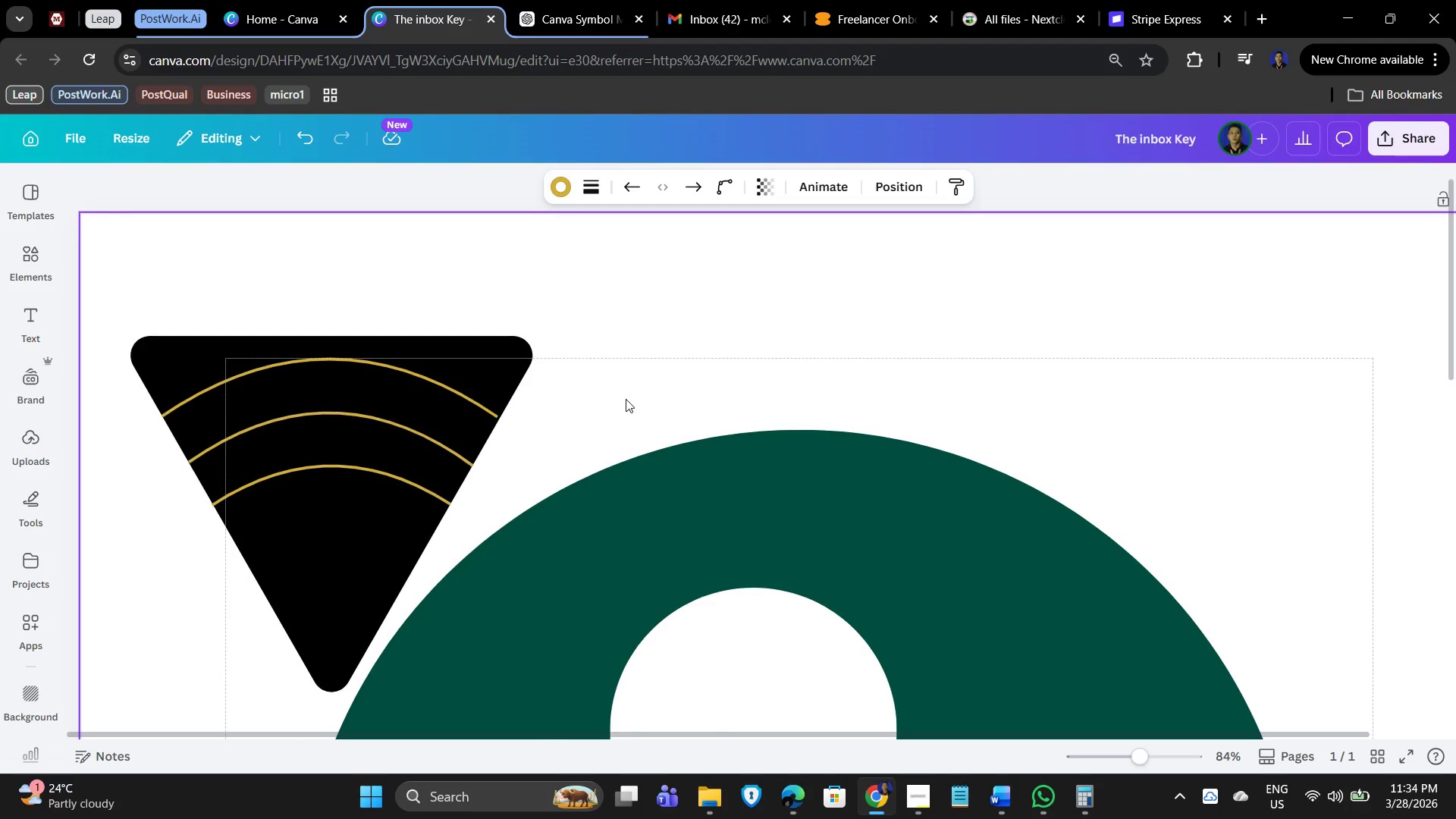 
key(ArrowUp)
 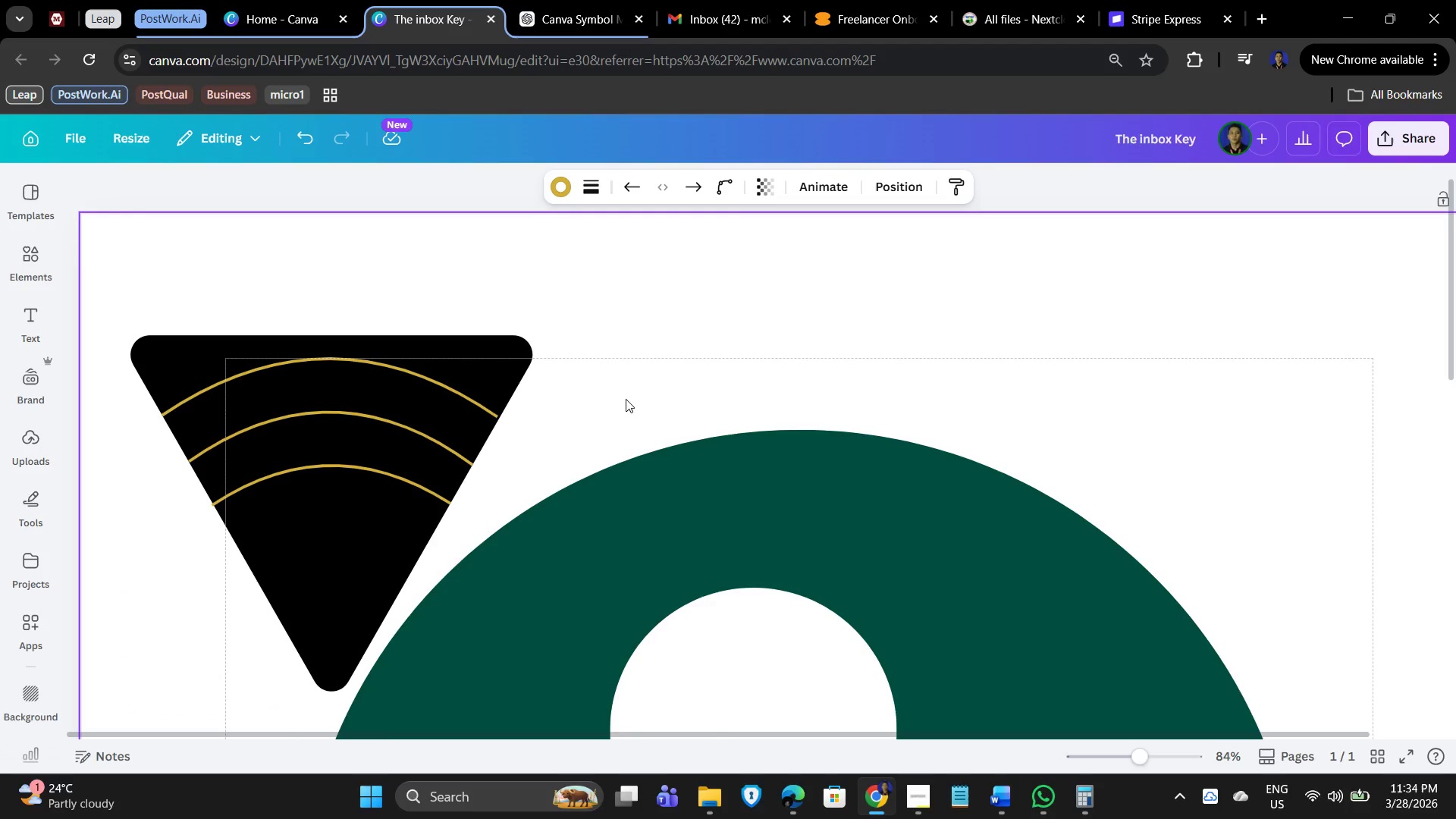 
key(ArrowUp)
 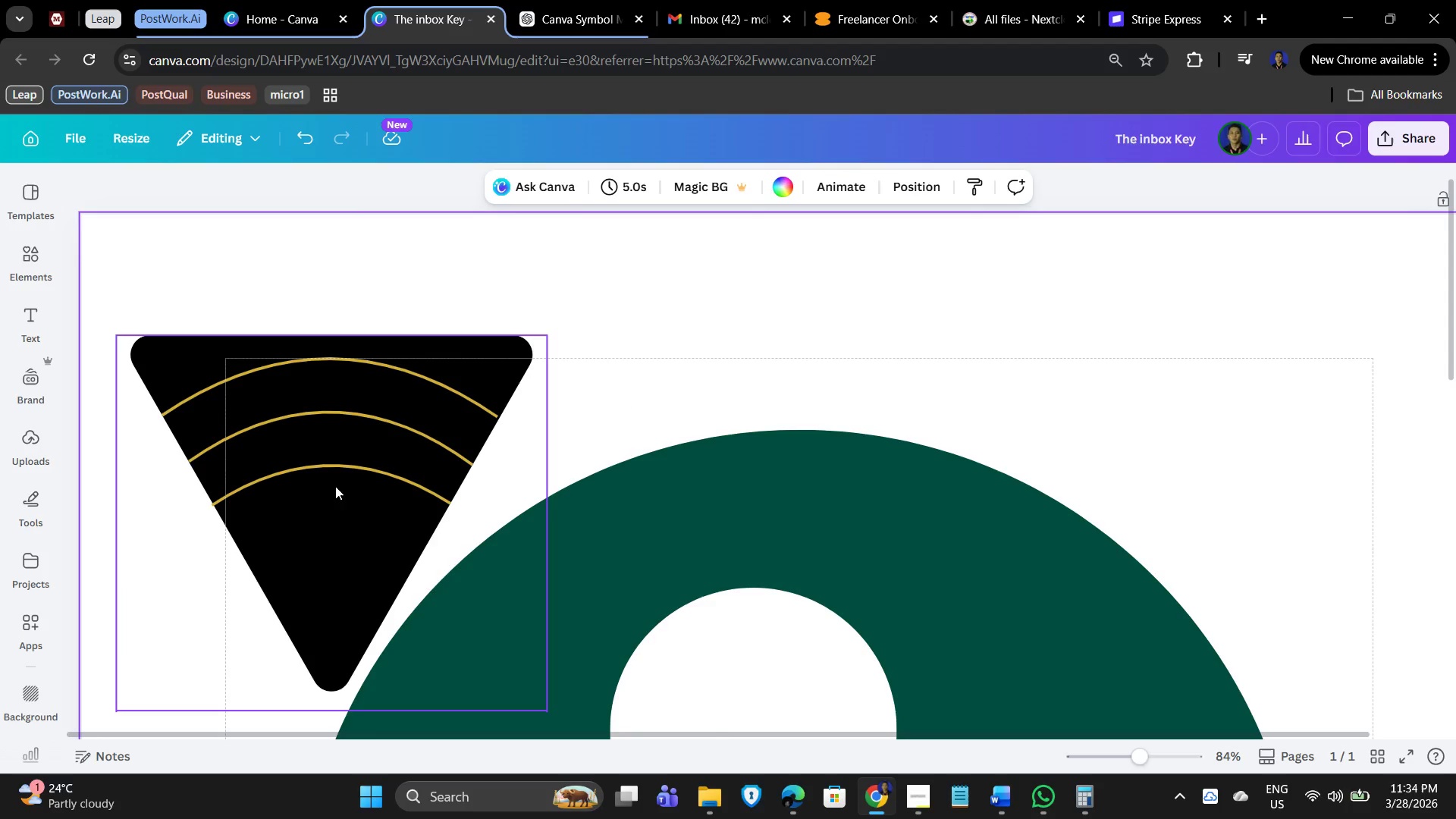 
left_click([335, 471])
 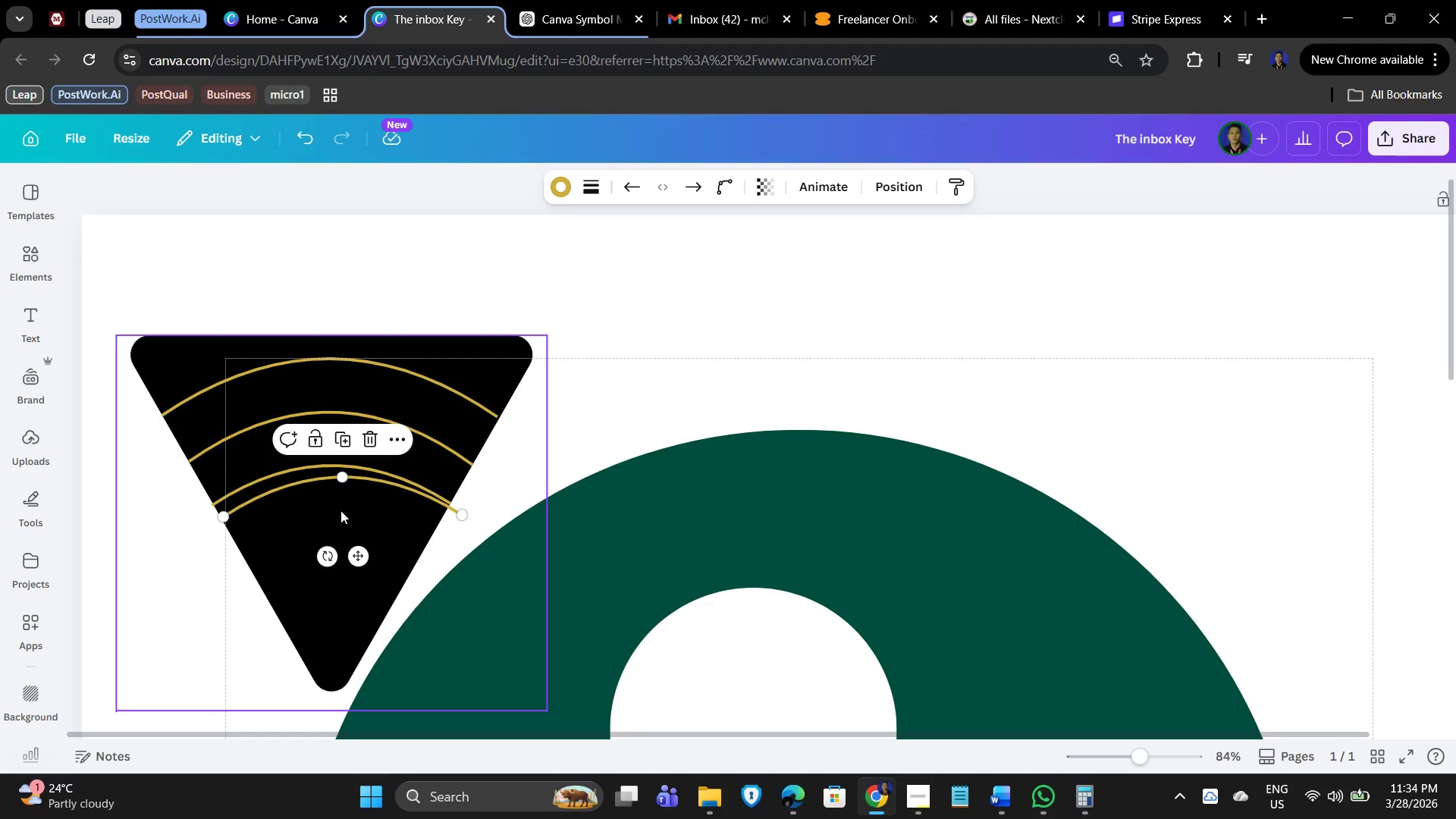 
left_click_drag(start_coordinate=[360, 558], to_coordinate=[351, 598])
 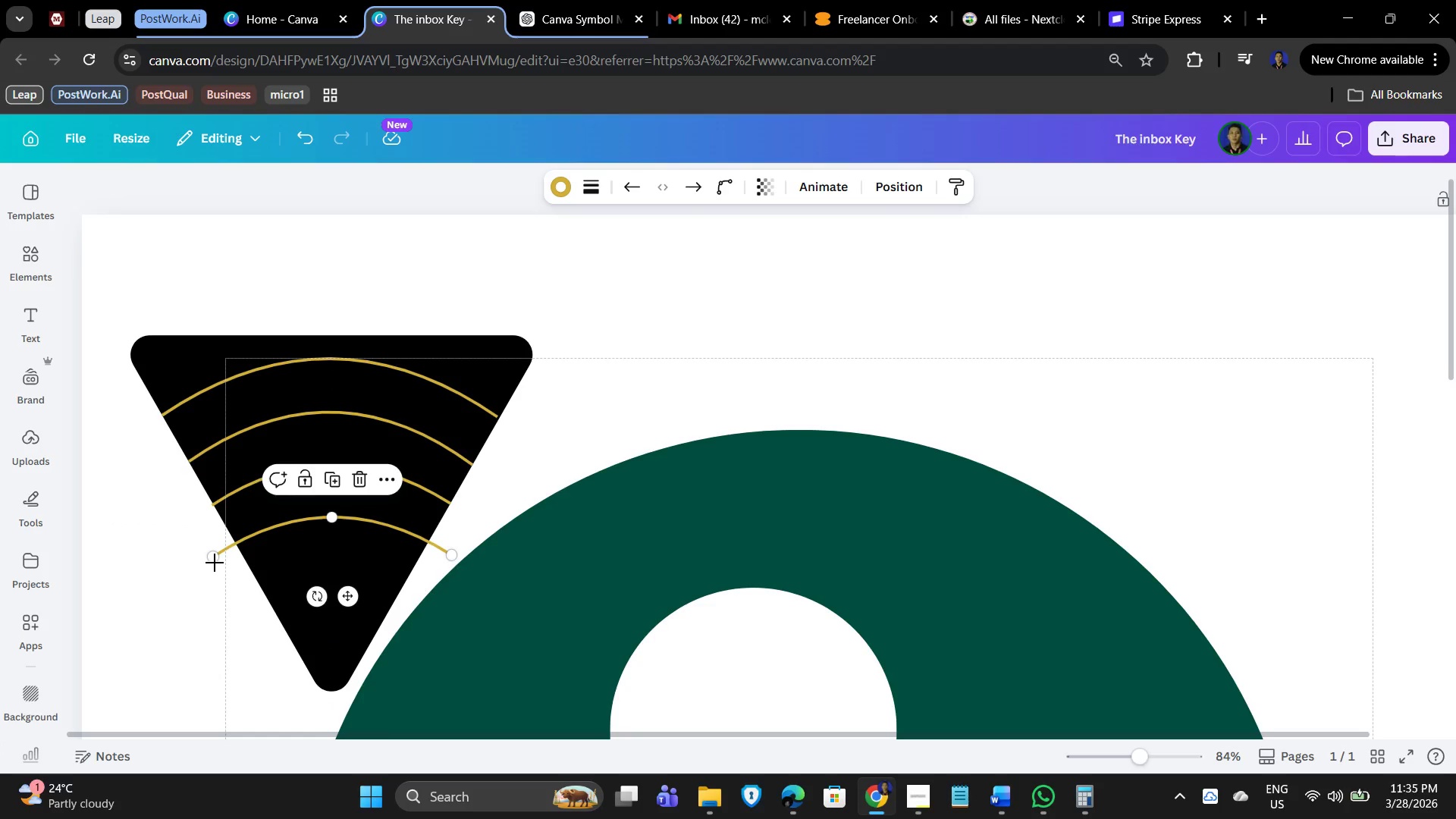 
left_click_drag(start_coordinate=[213, 560], to_coordinate=[240, 550])
 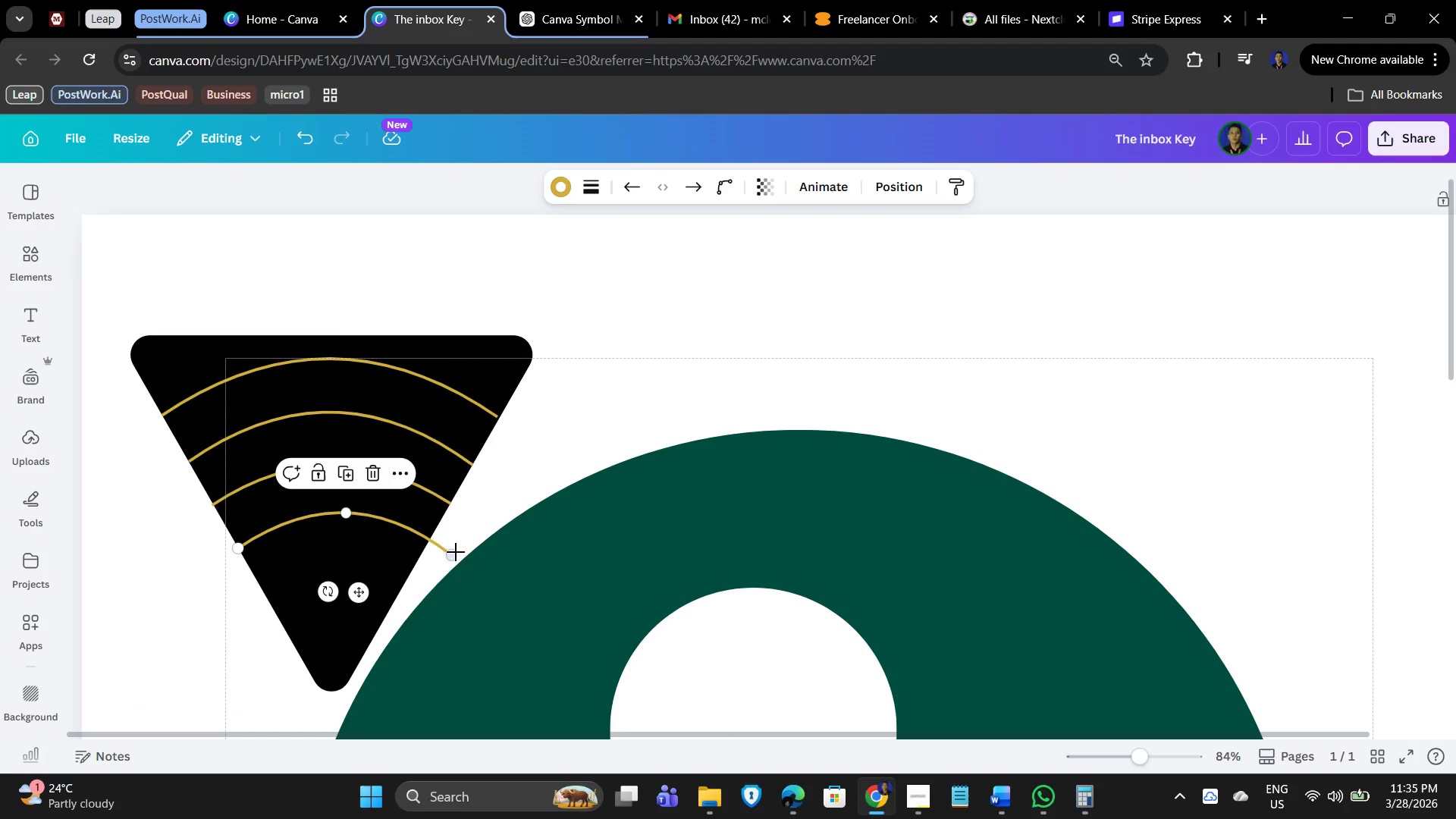 
left_click_drag(start_coordinate=[454, 552], to_coordinate=[428, 544])
 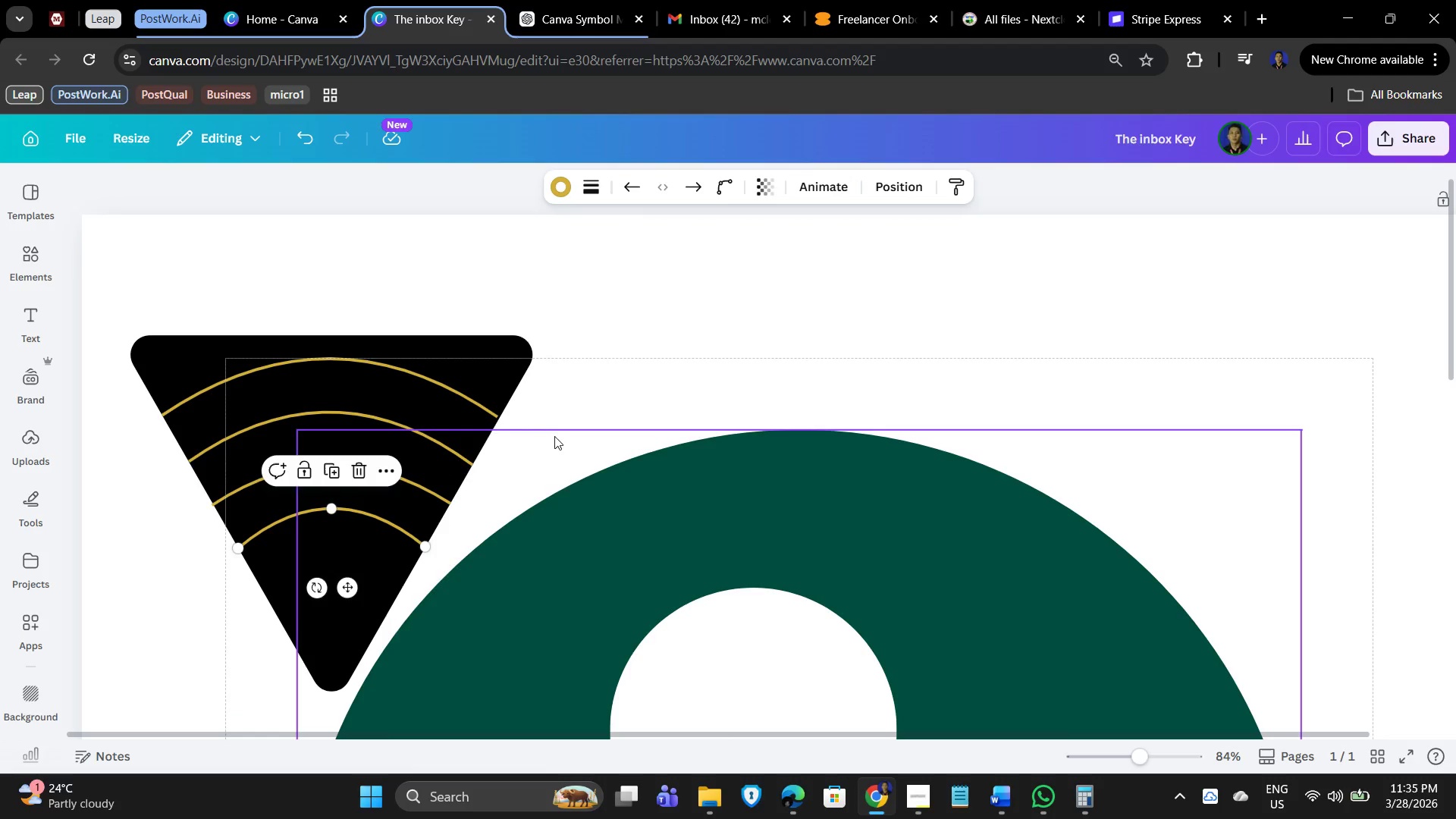 
left_click([555, 432])
 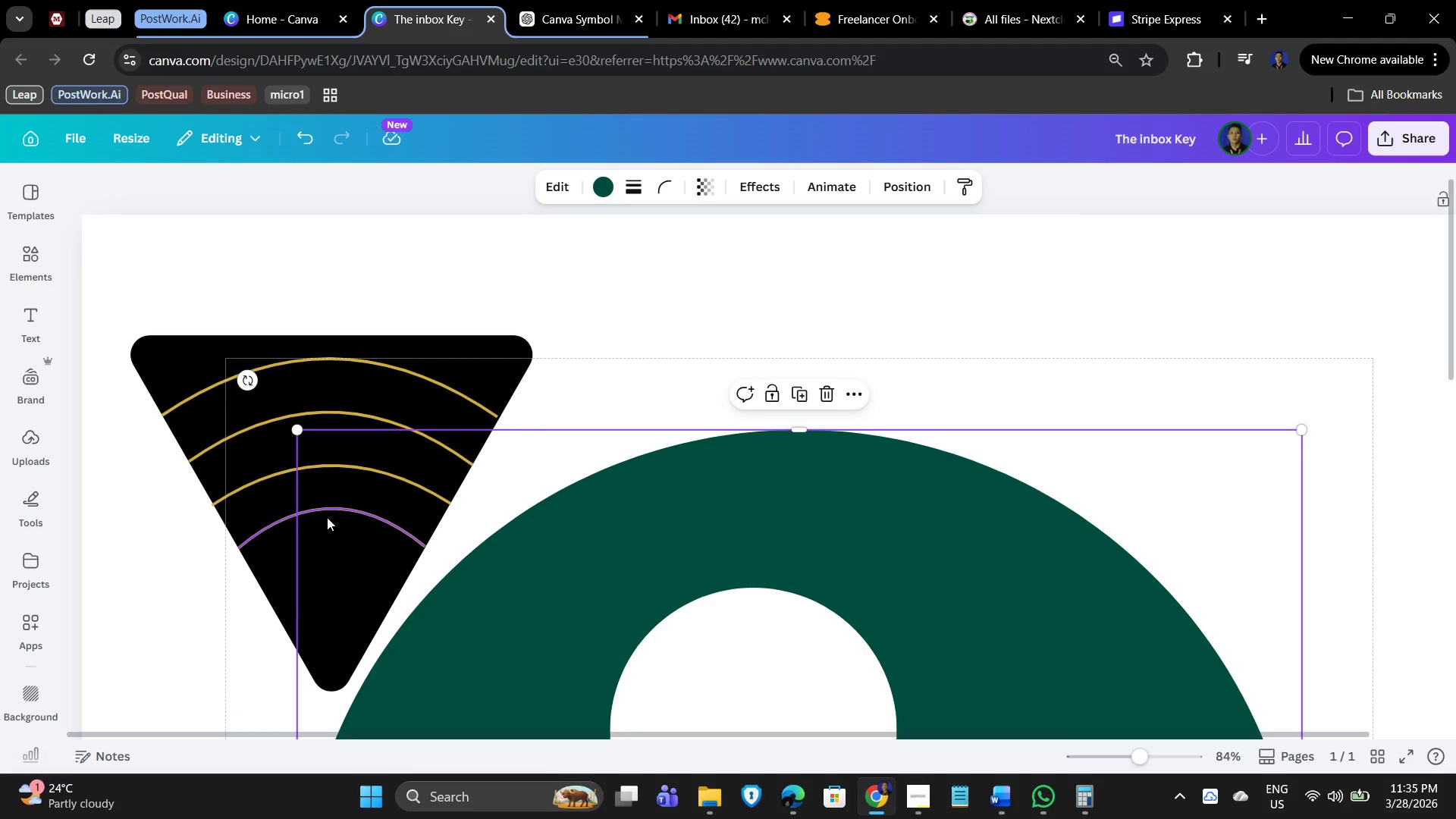 
left_click([329, 513])
 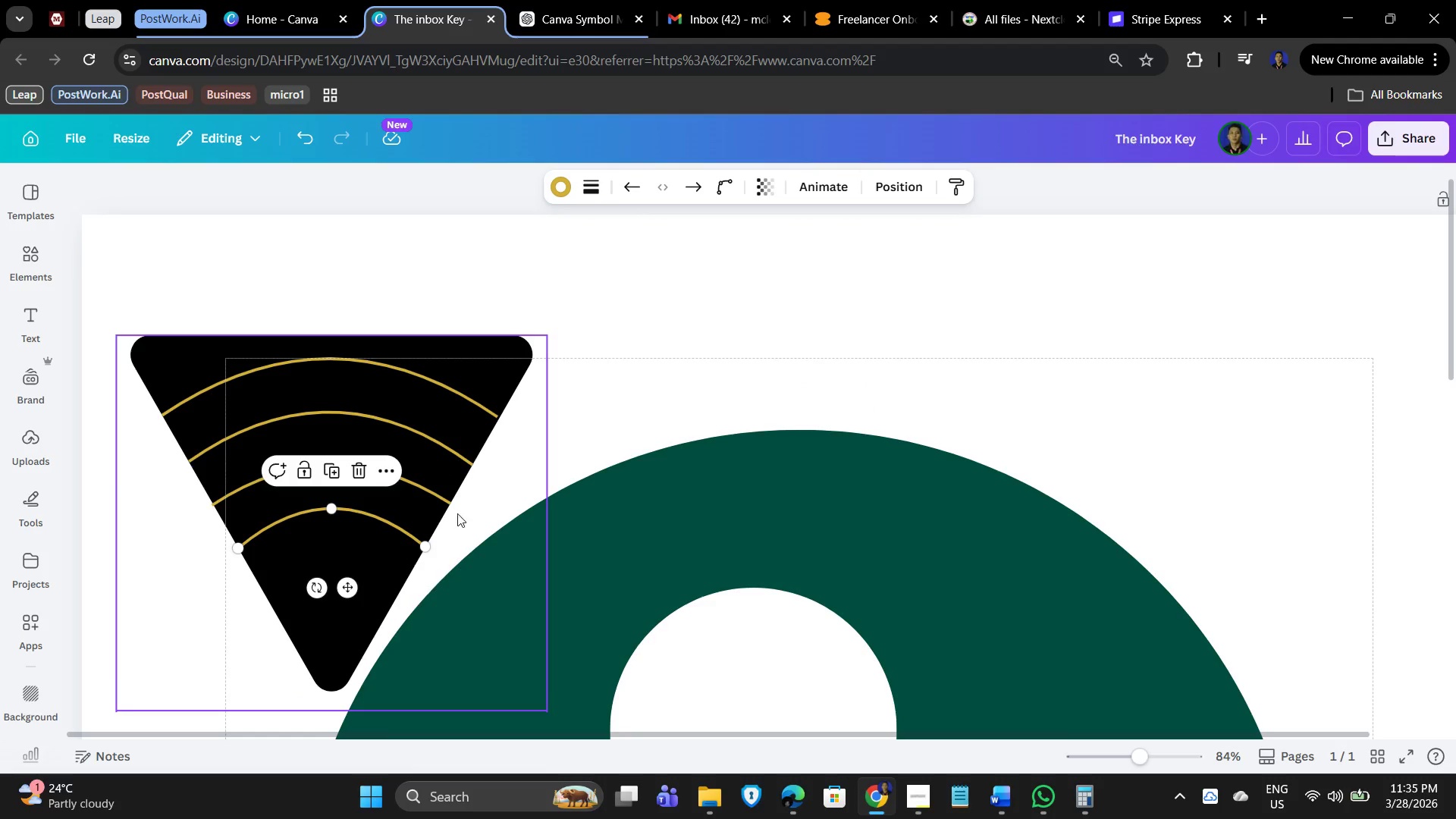 
left_click([667, 372])
 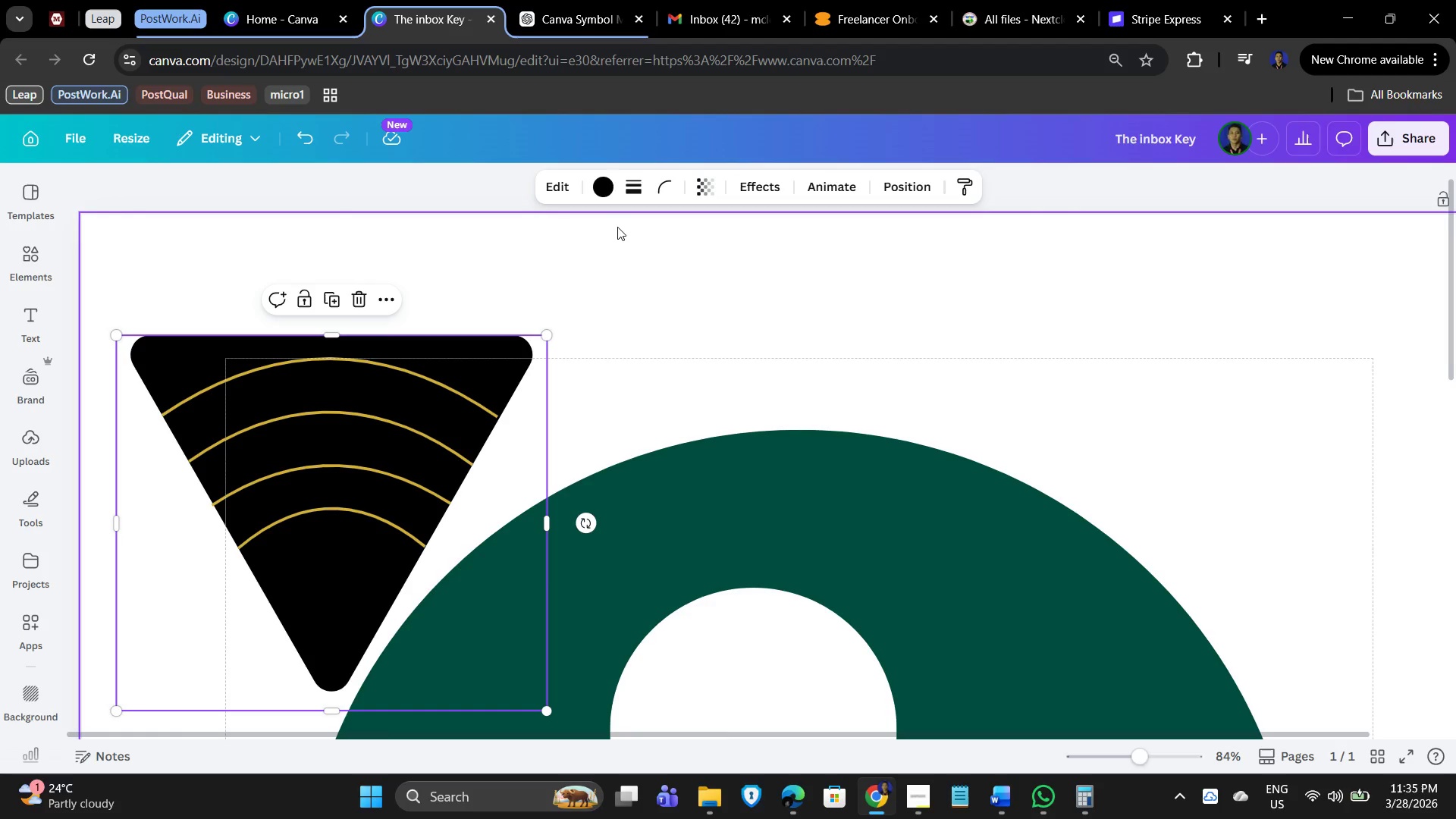 
left_click([906, 181])
 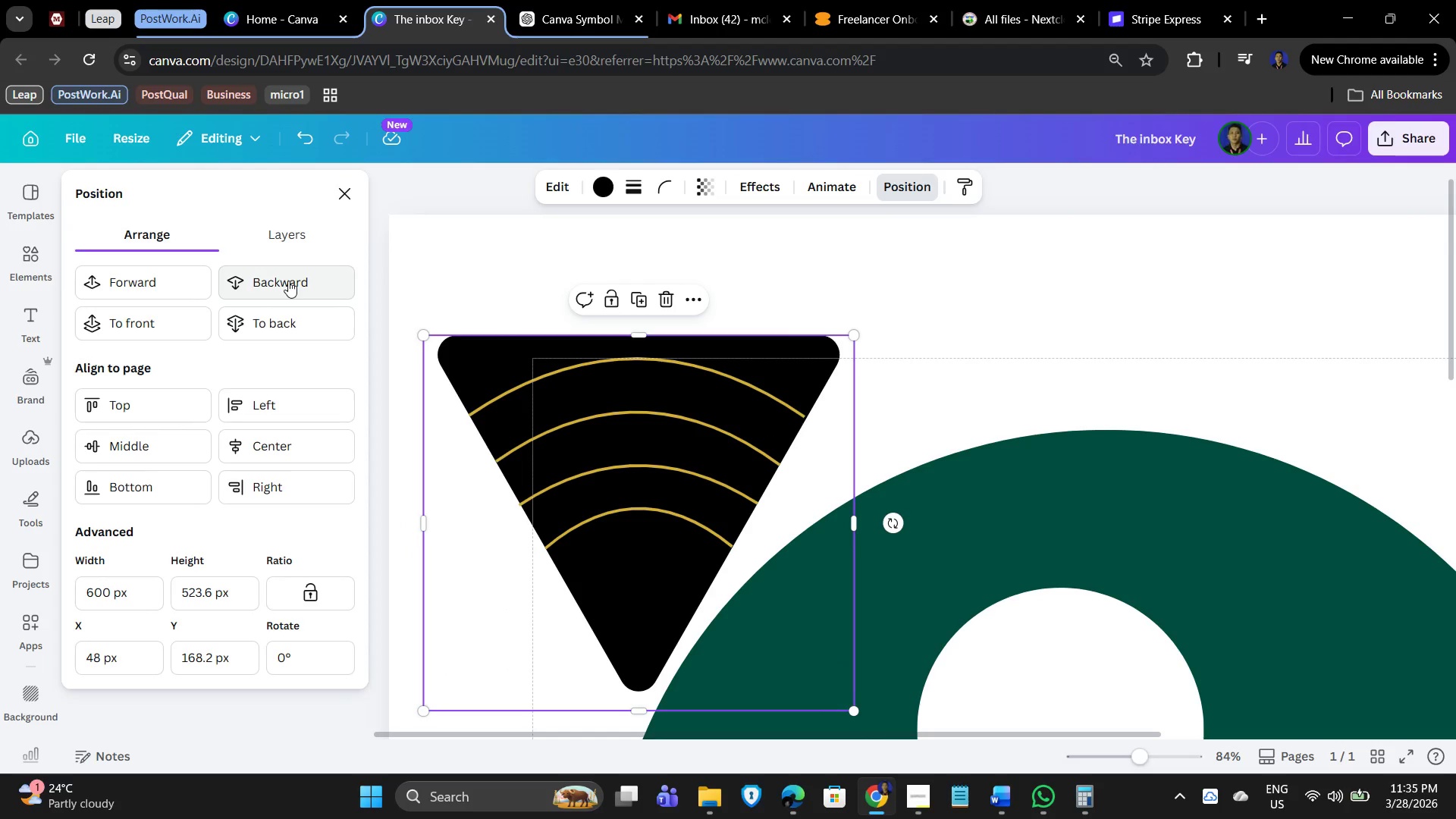 
double_click([288, 281])
 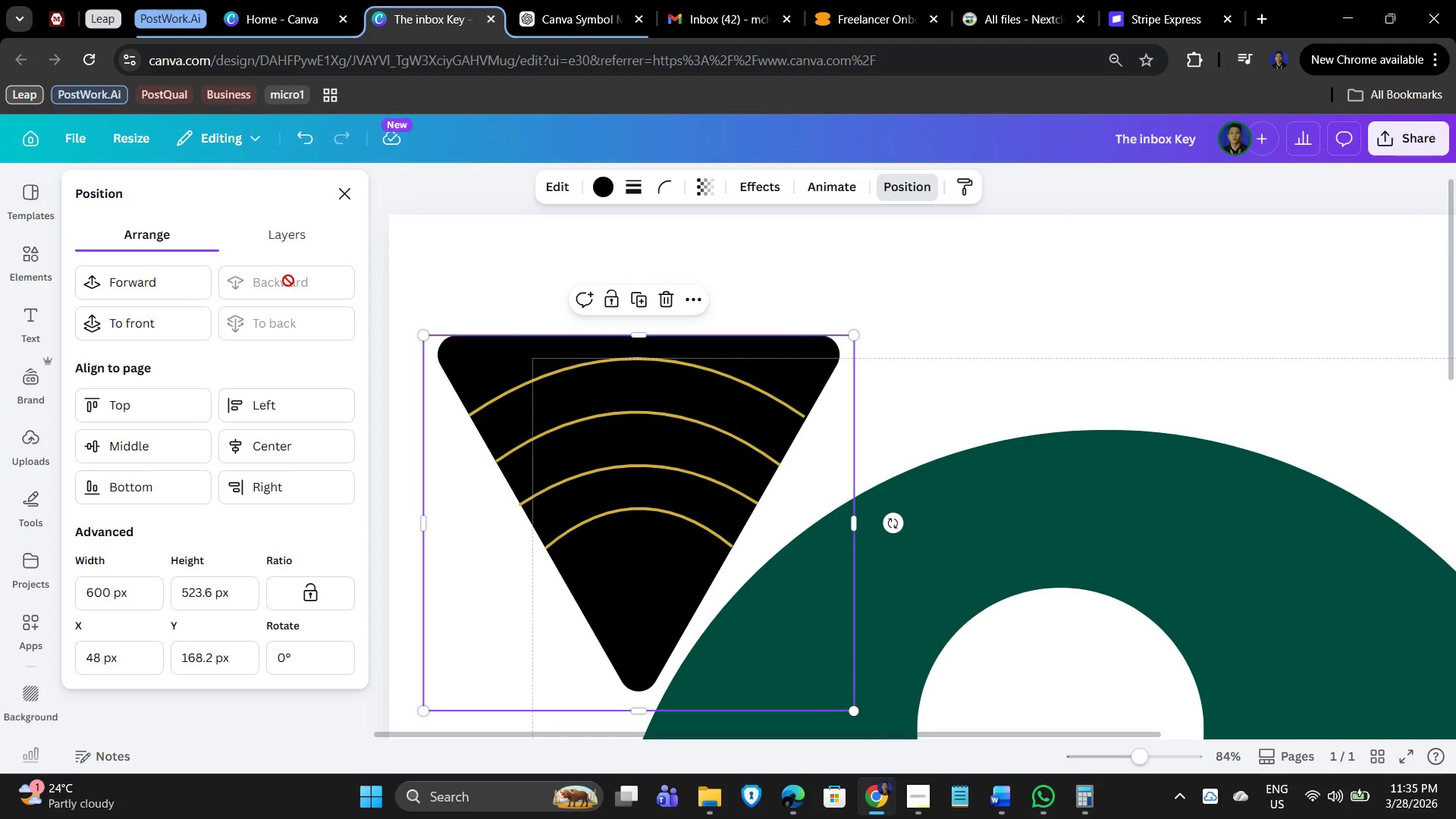 
triple_click([288, 281])
 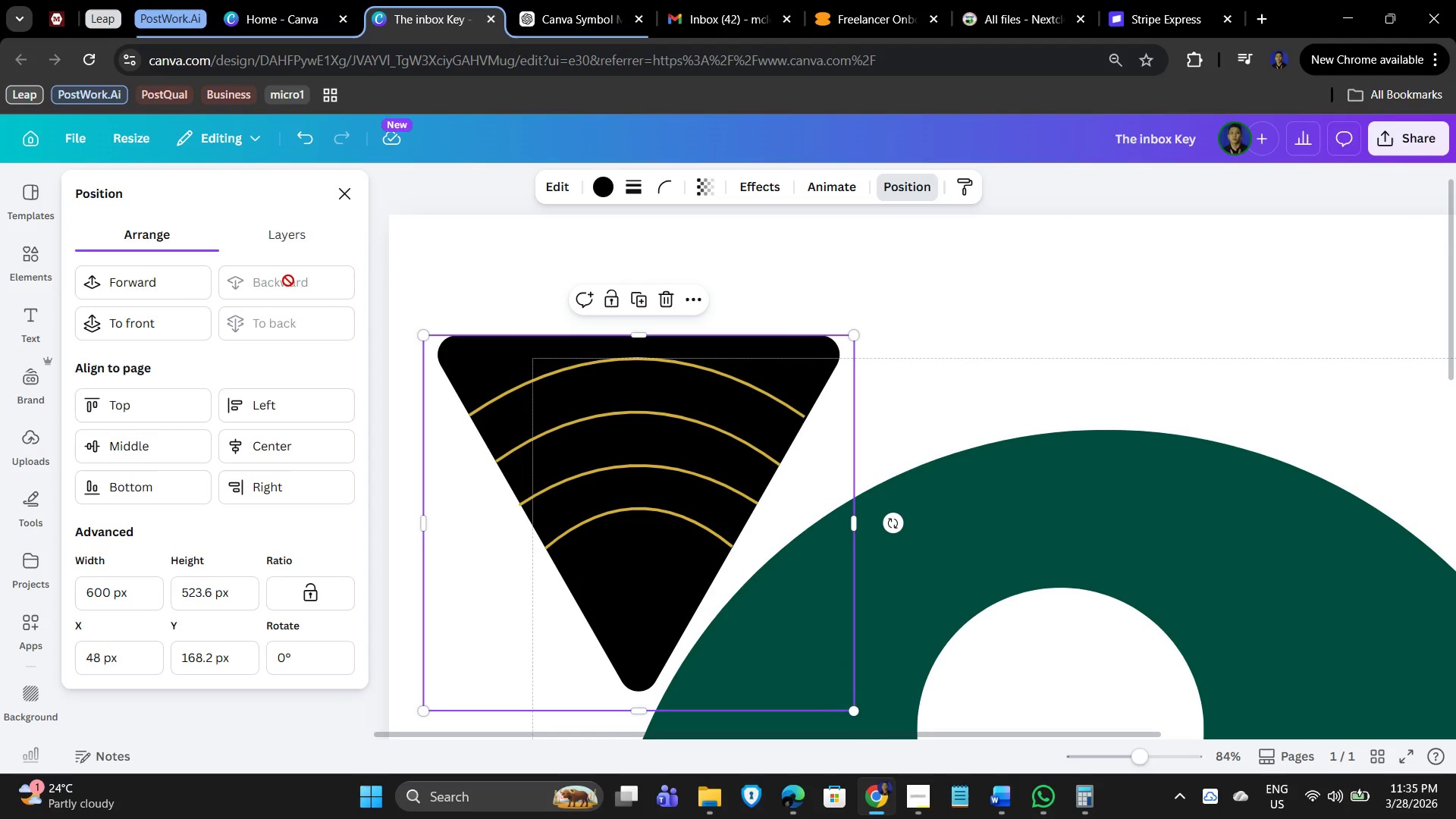 
triple_click([288, 281])
 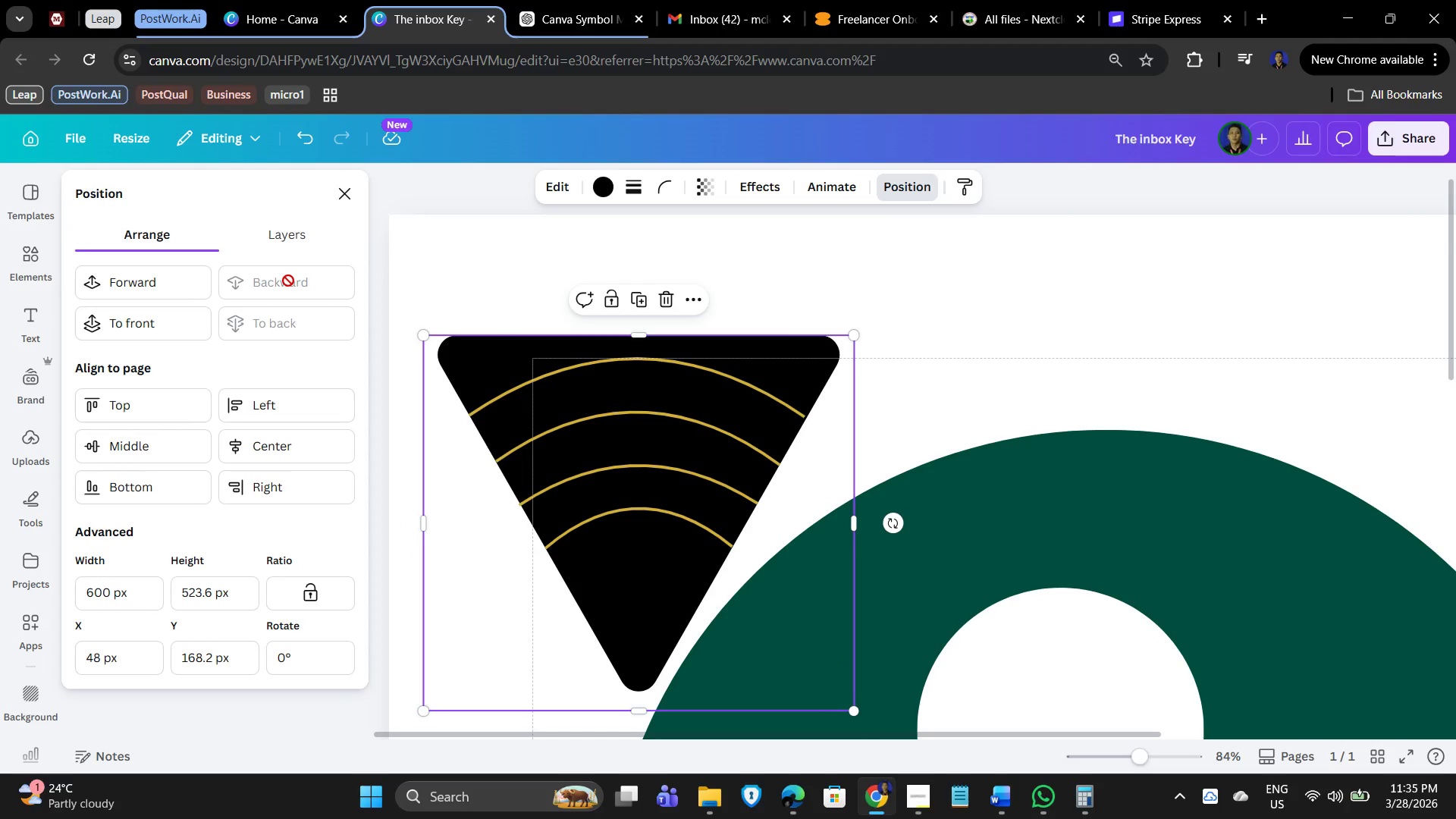 
triple_click([288, 281])
 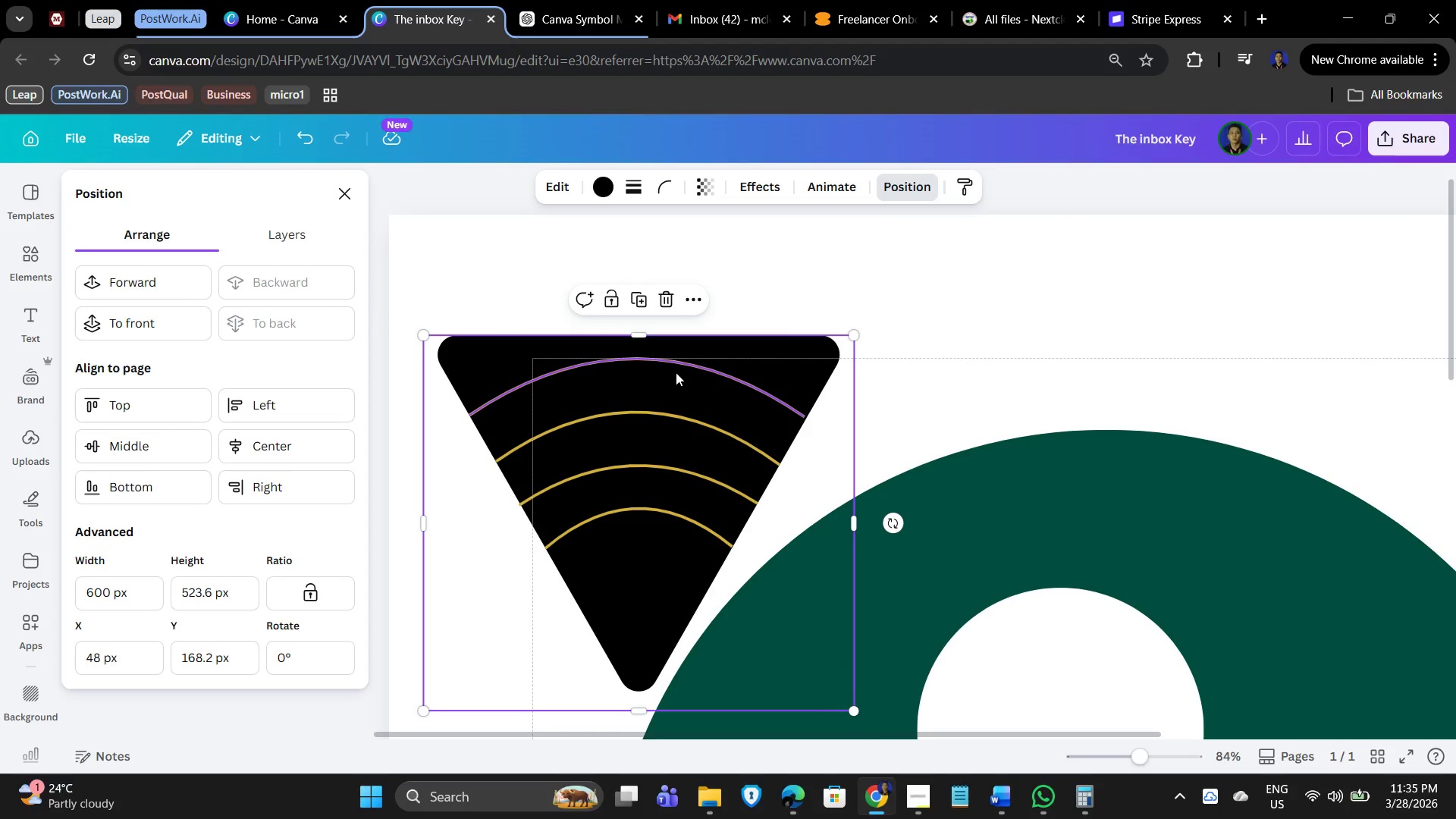 
left_click([676, 369])
 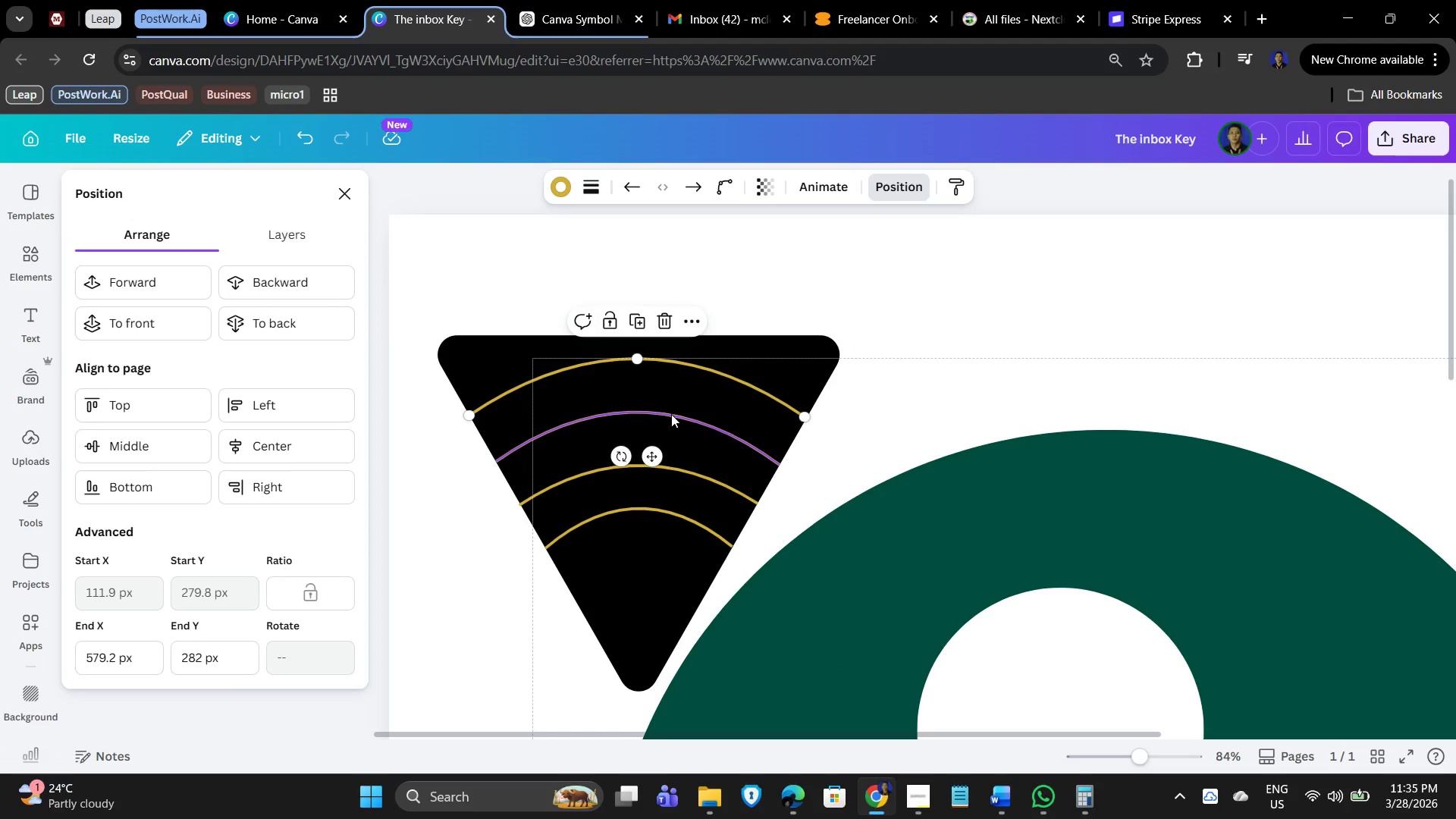 
left_click([671, 414])
 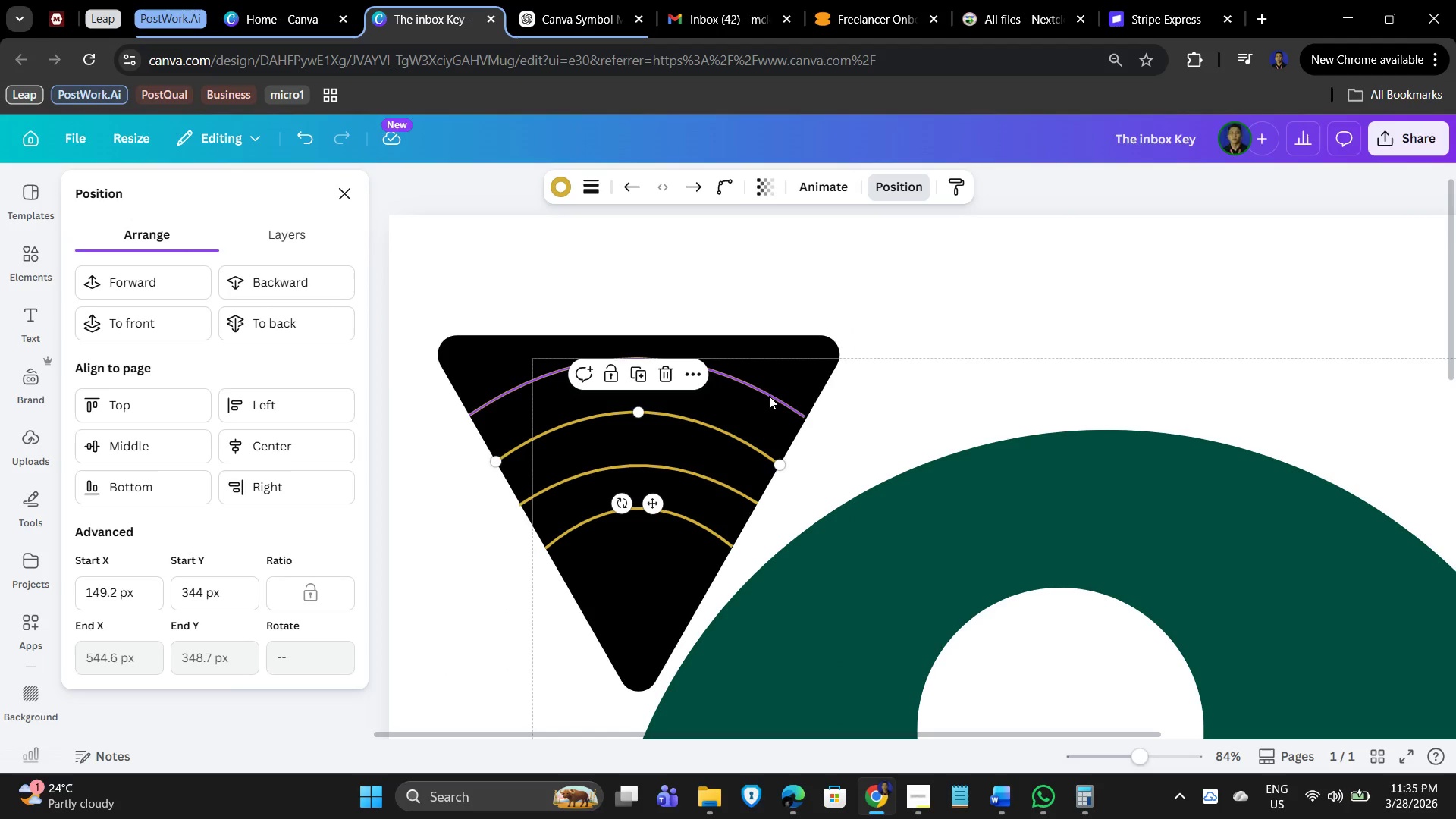 
hold_key(key=ShiftLeft, duration=1.52)
left_click([752, 389])
 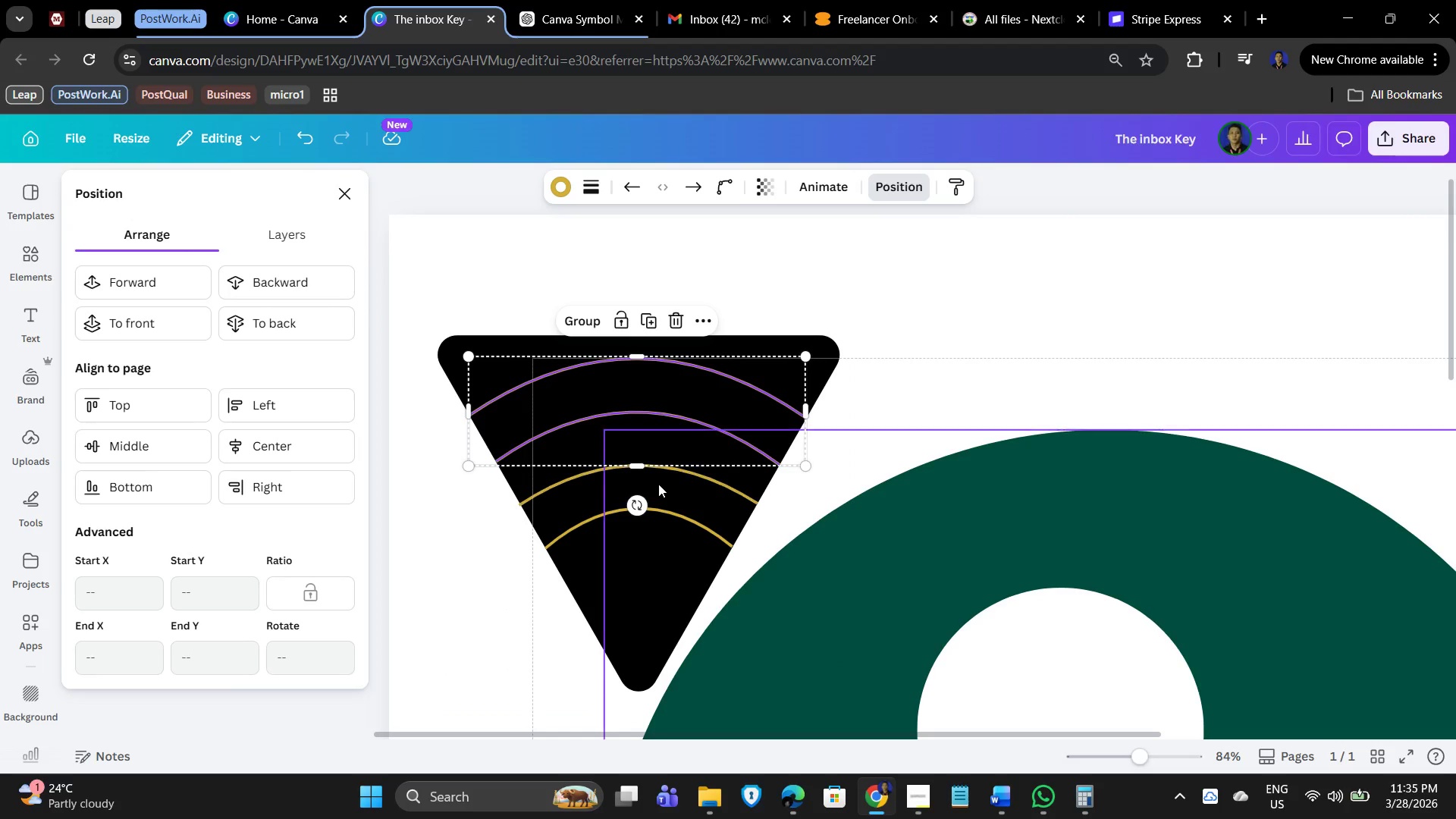 
hold_key(key=ShiftLeft, duration=1.52)
left_click([670, 475])
 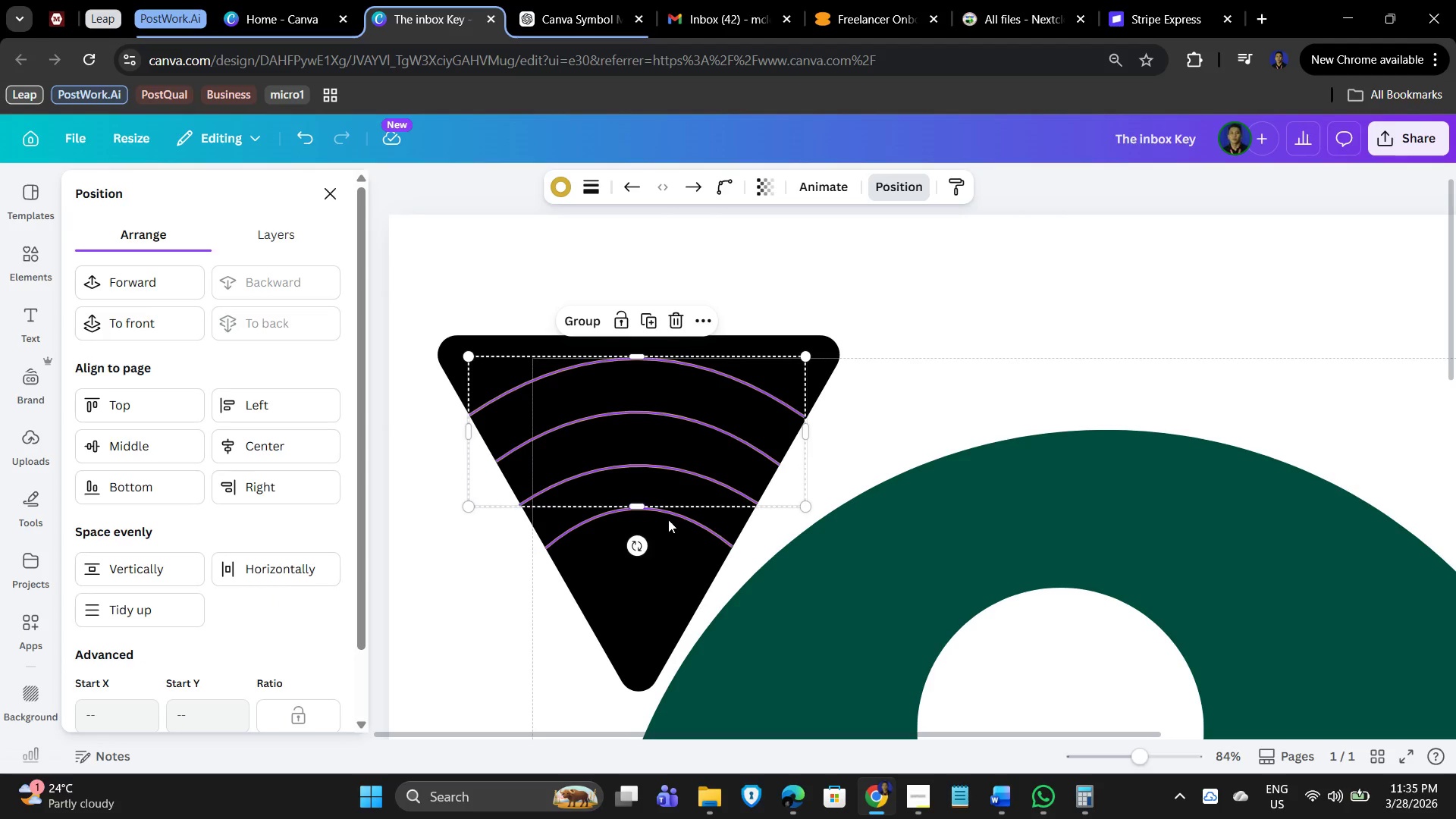 
hold_key(key=ShiftLeft, duration=0.78)
left_click([668, 521])
 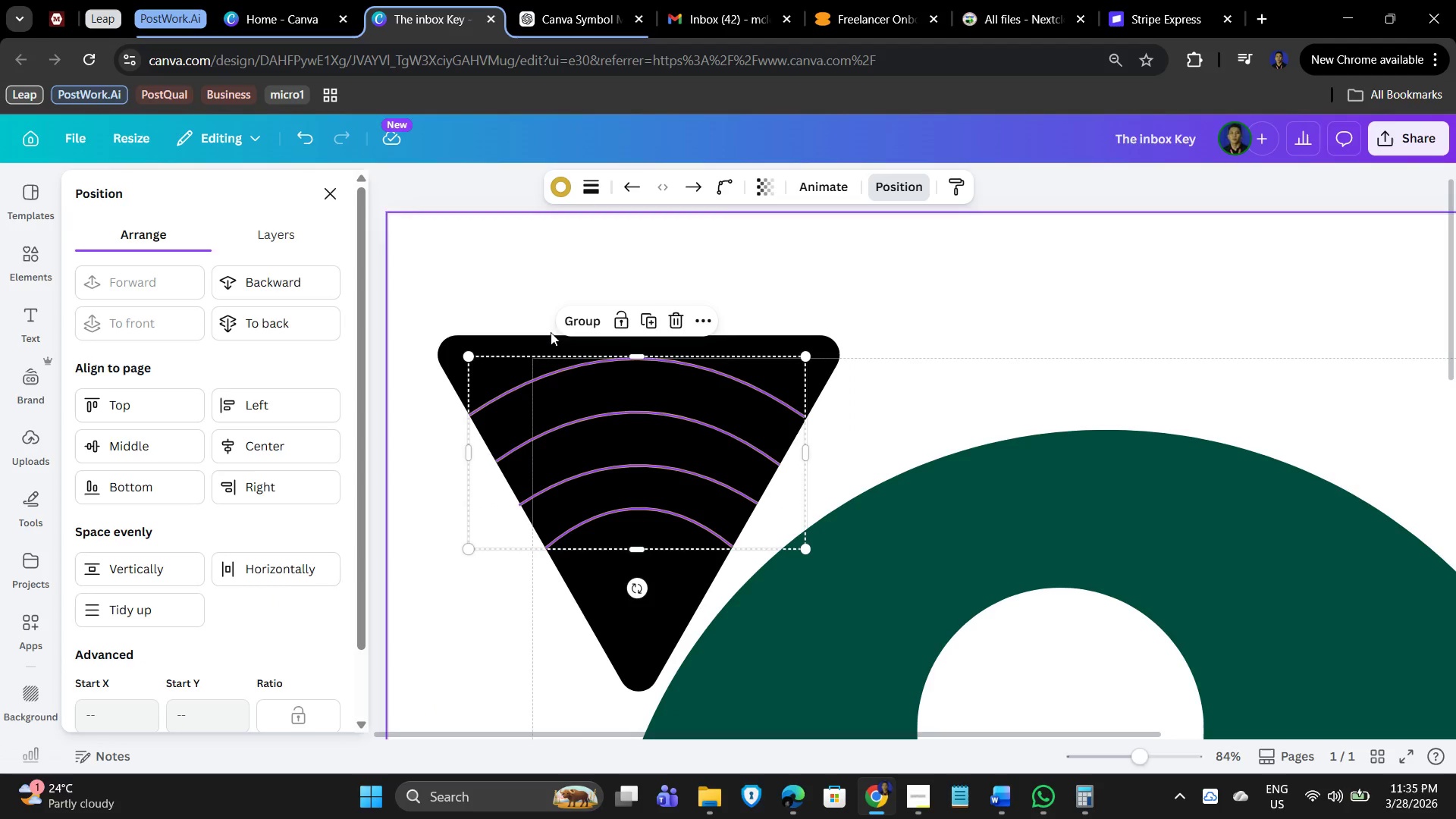 
left_click([585, 310])
 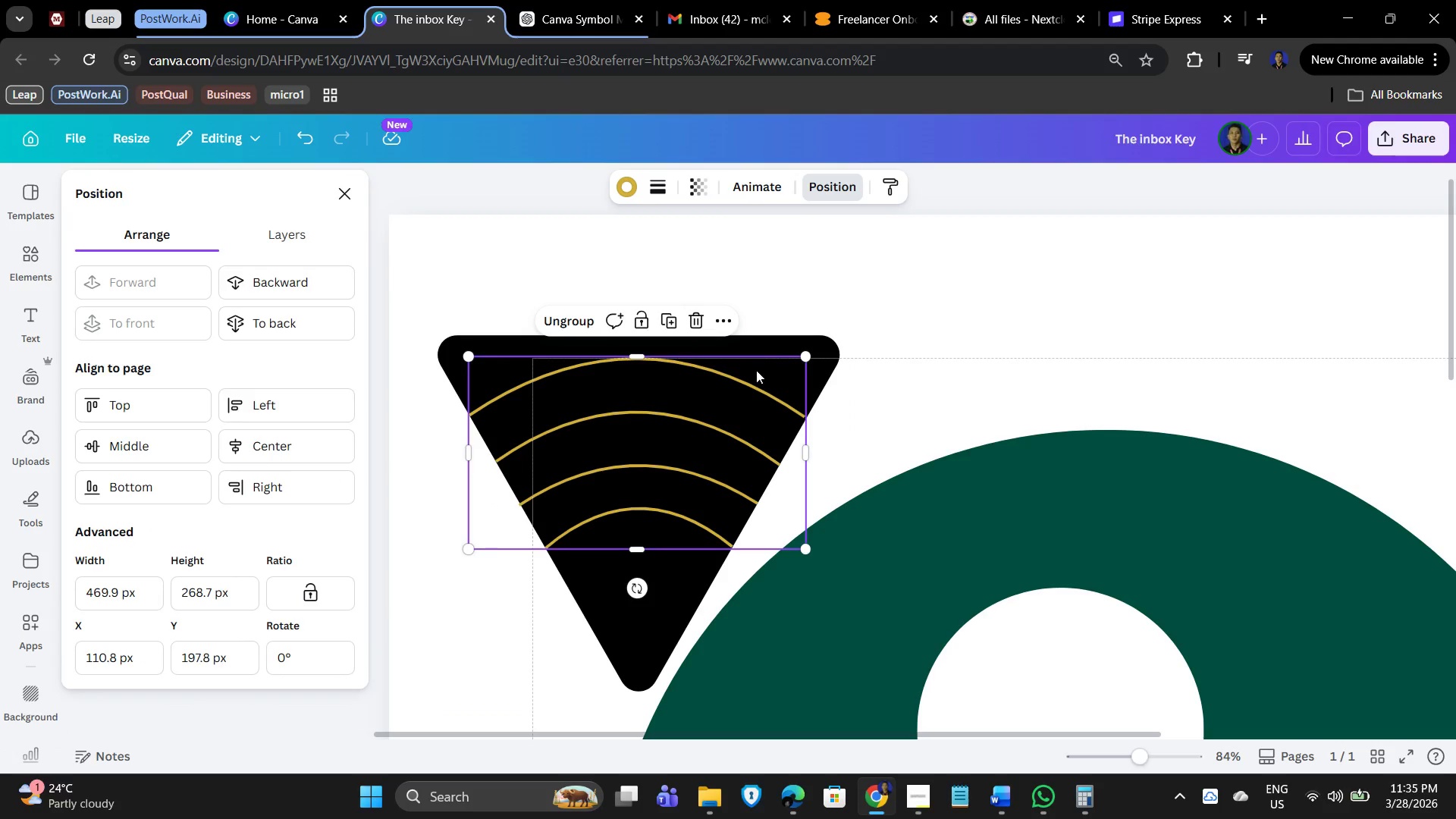 
left_click_drag(start_coordinate=[621, 399], to_coordinate=[996, 322])
 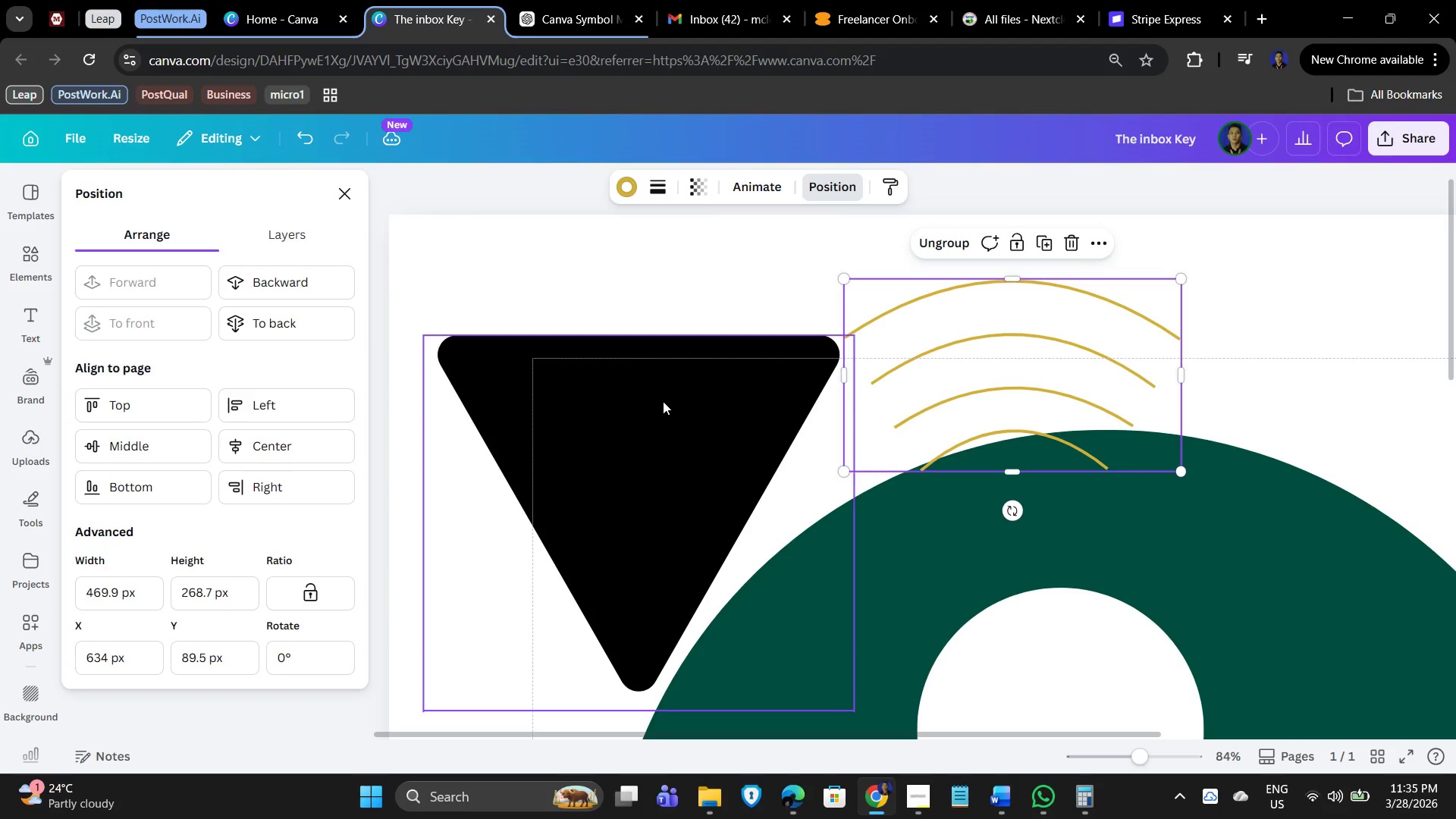 
left_click([660, 404])
 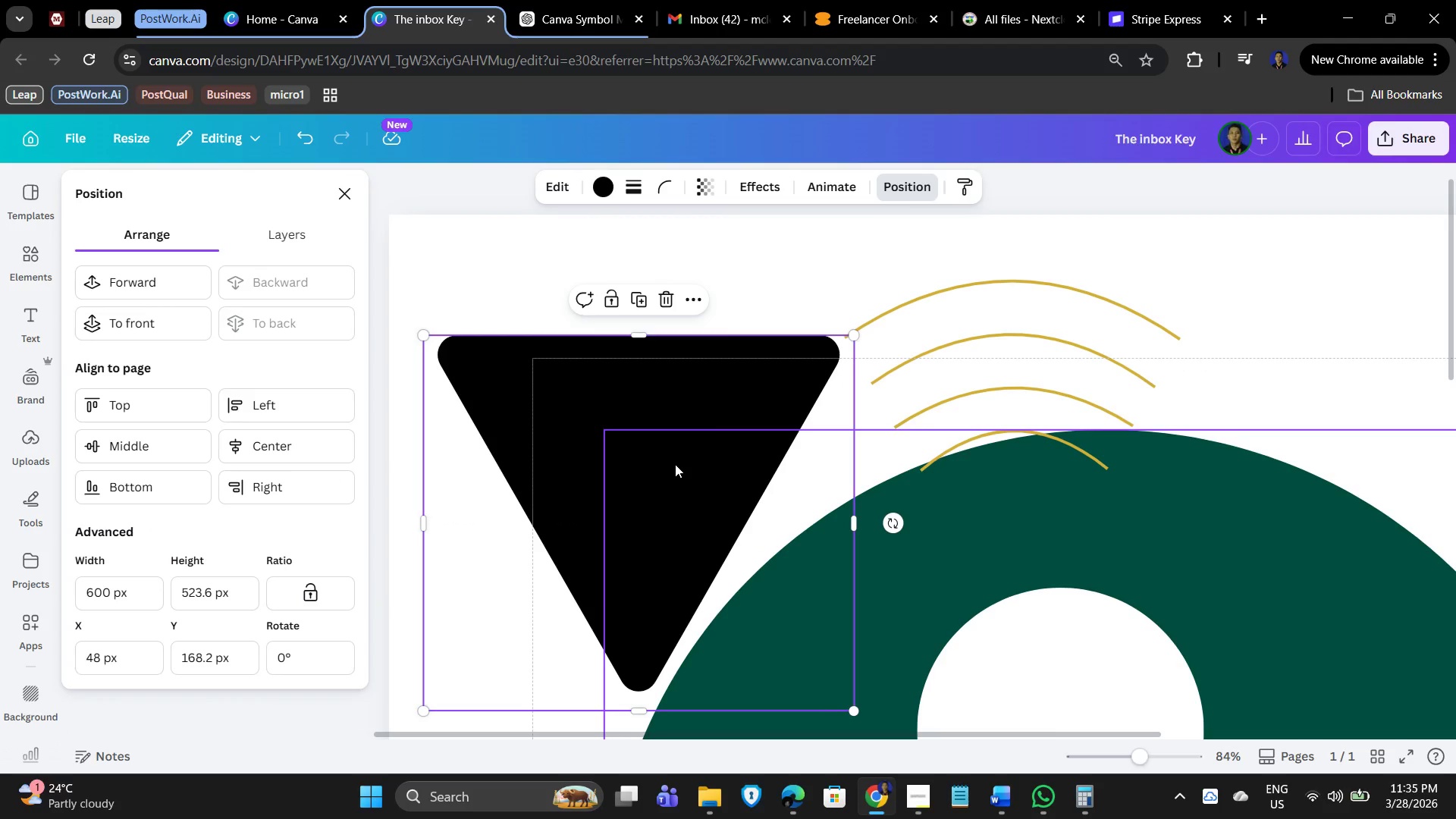 
key(Delete)
 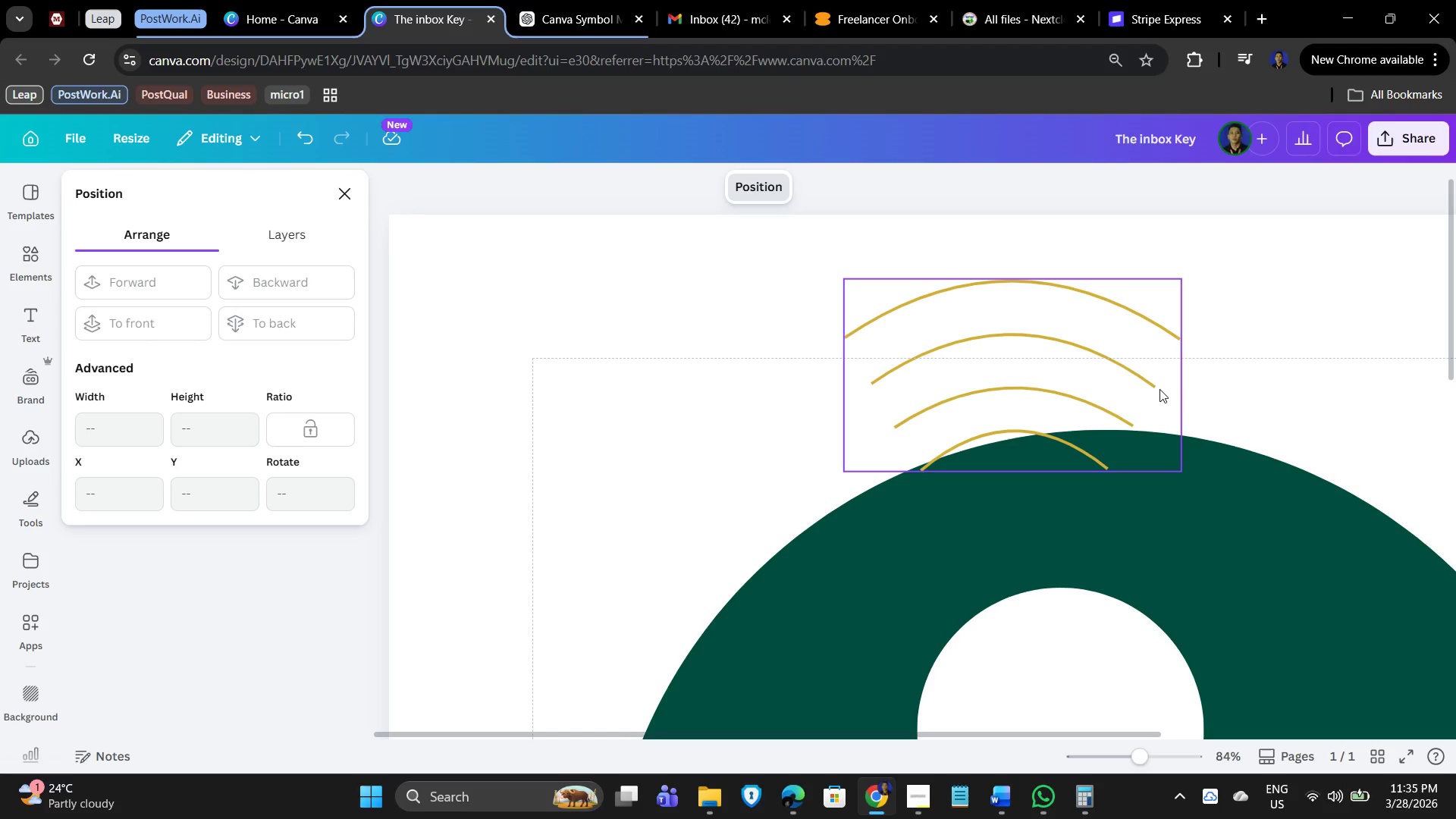 
wait(6.12)
 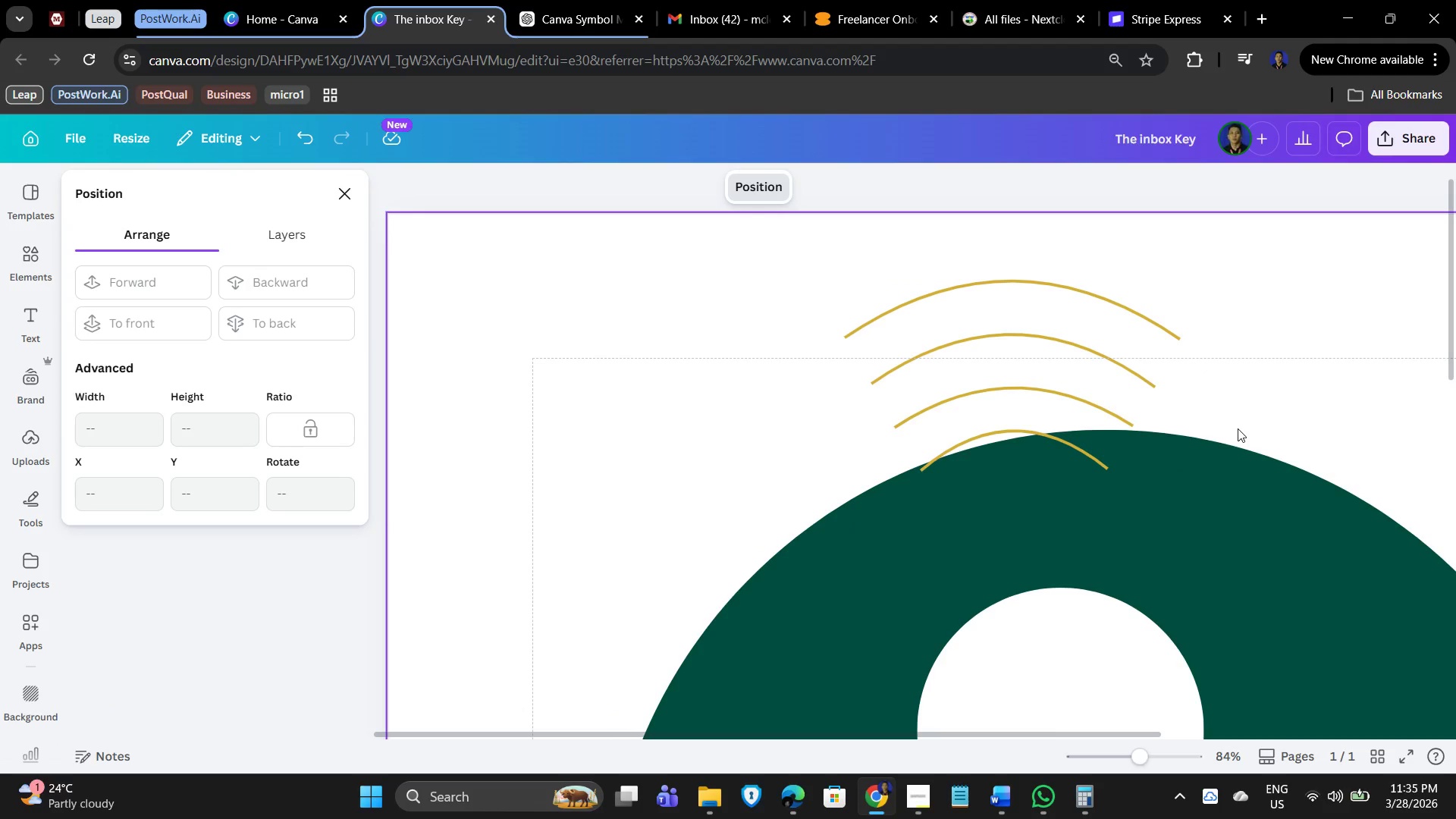 
scroll: coordinate [1006, 561], scroll_direction: down, amount: 2.0
 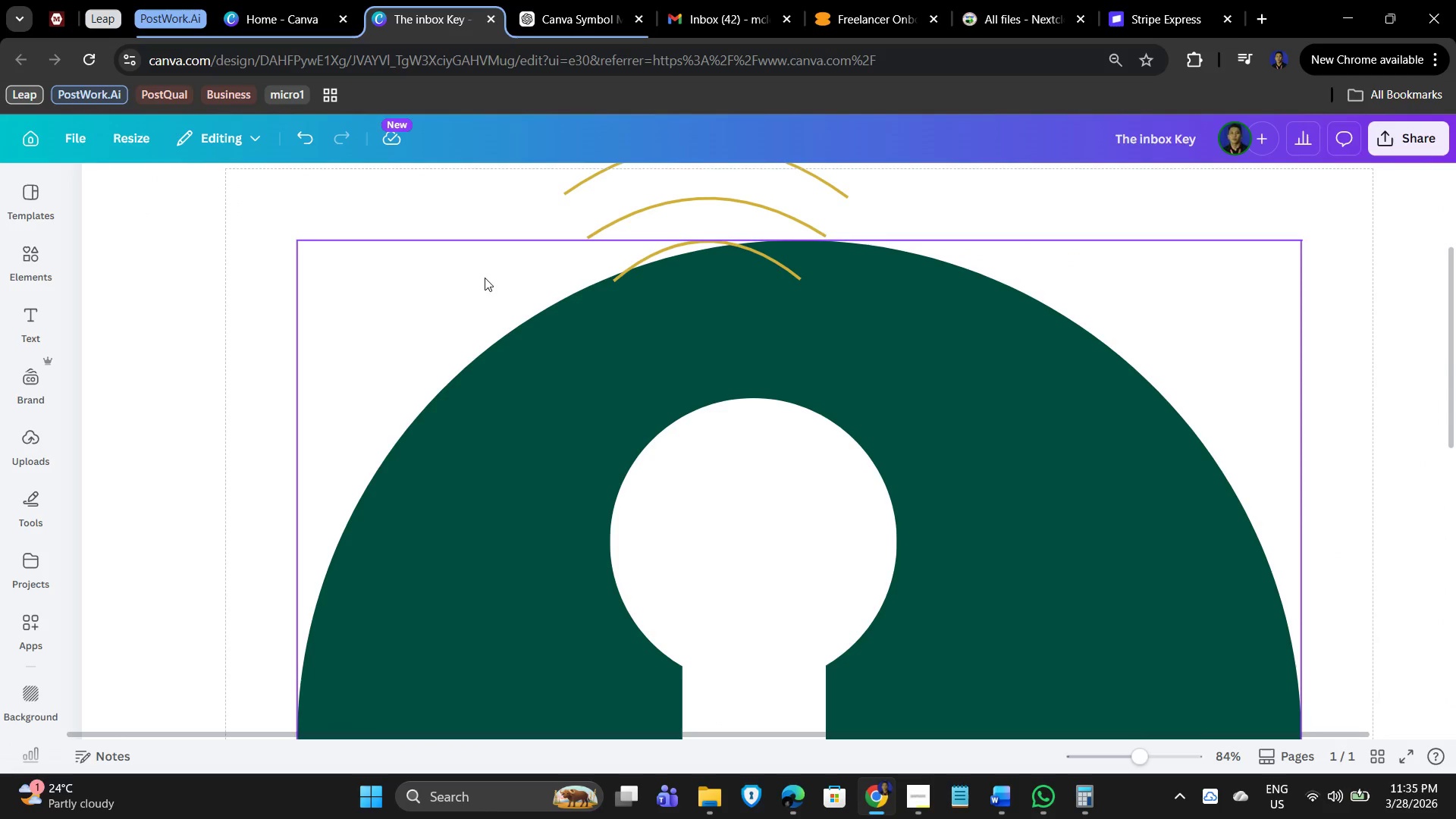 
hold_key(key=ControlLeft, duration=0.42)
scroll: coordinate [940, 479], scroll_direction: down, amount: 4.0
 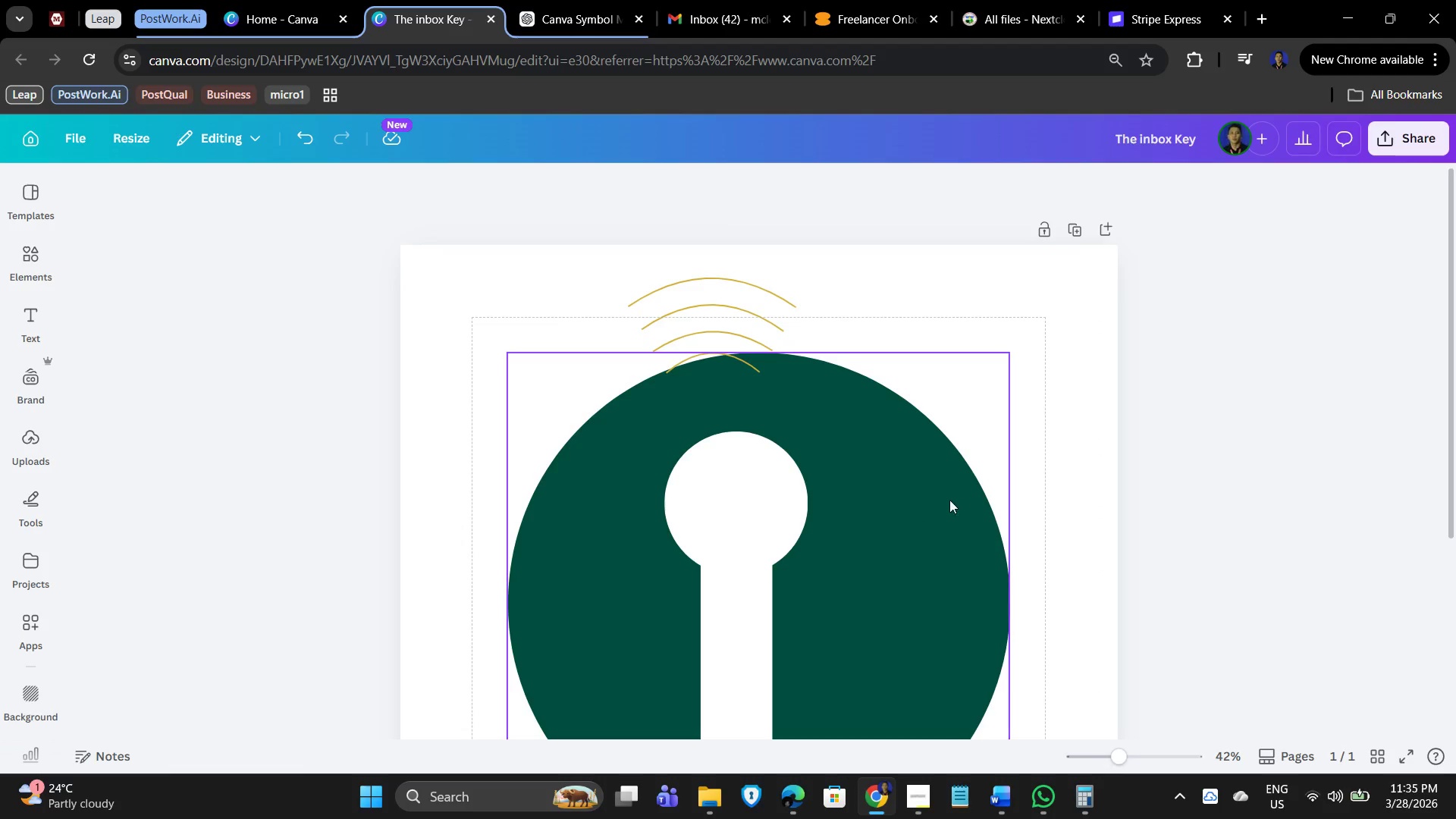 
left_click([1119, 454])
 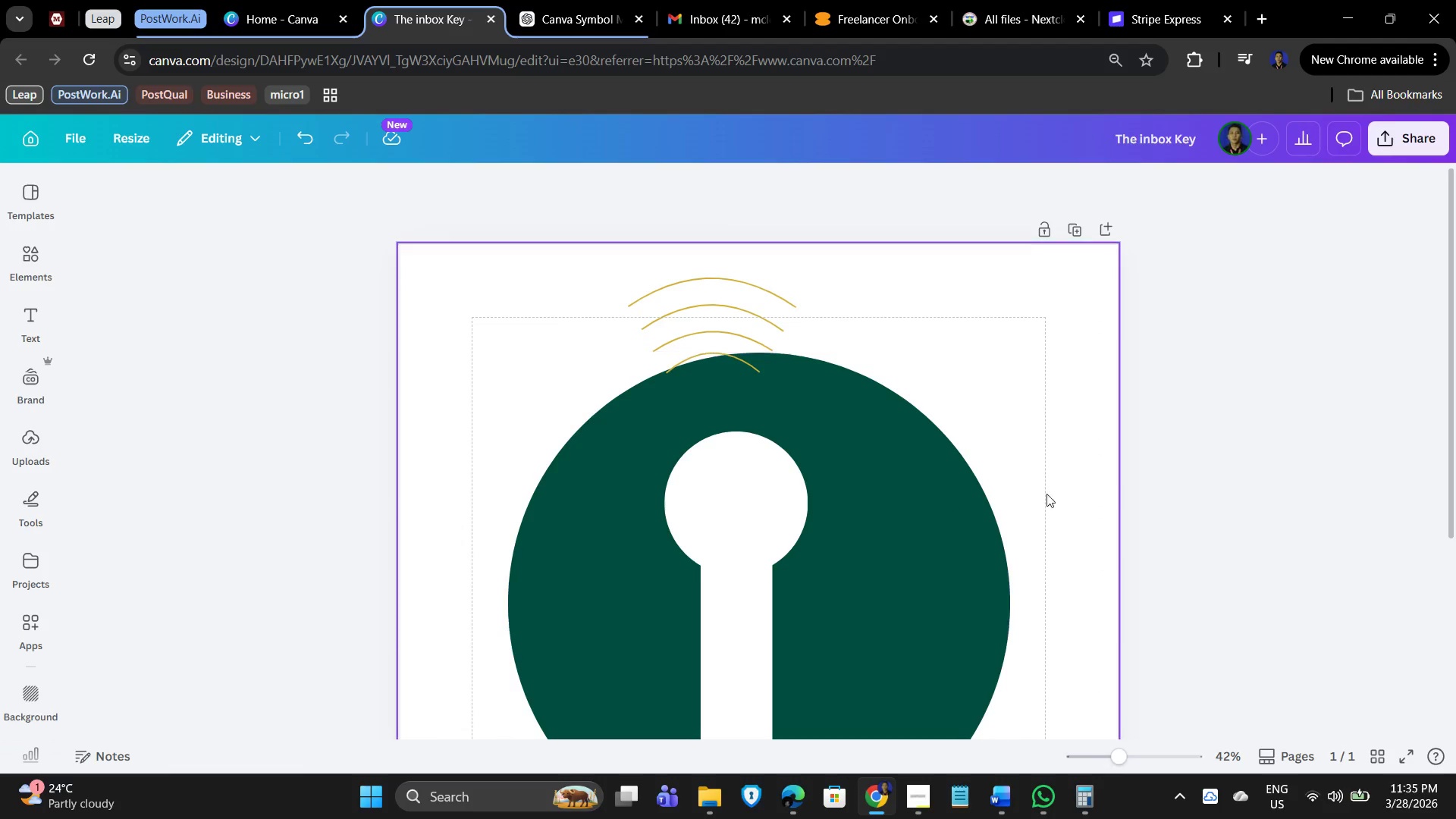 
scroll: coordinate [1094, 473], scroll_direction: down, amount: 2.0
 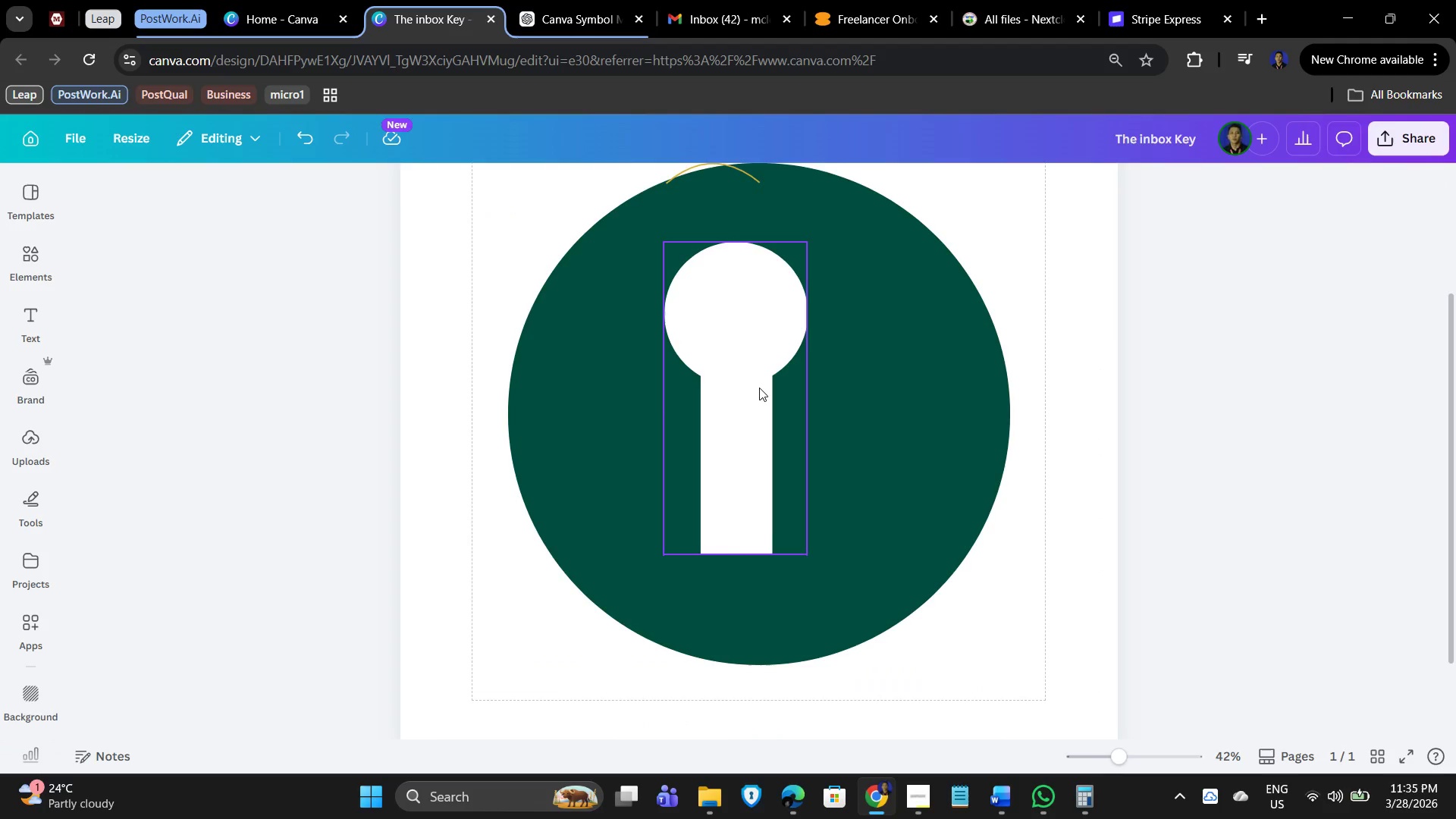 
left_click([745, 383])
 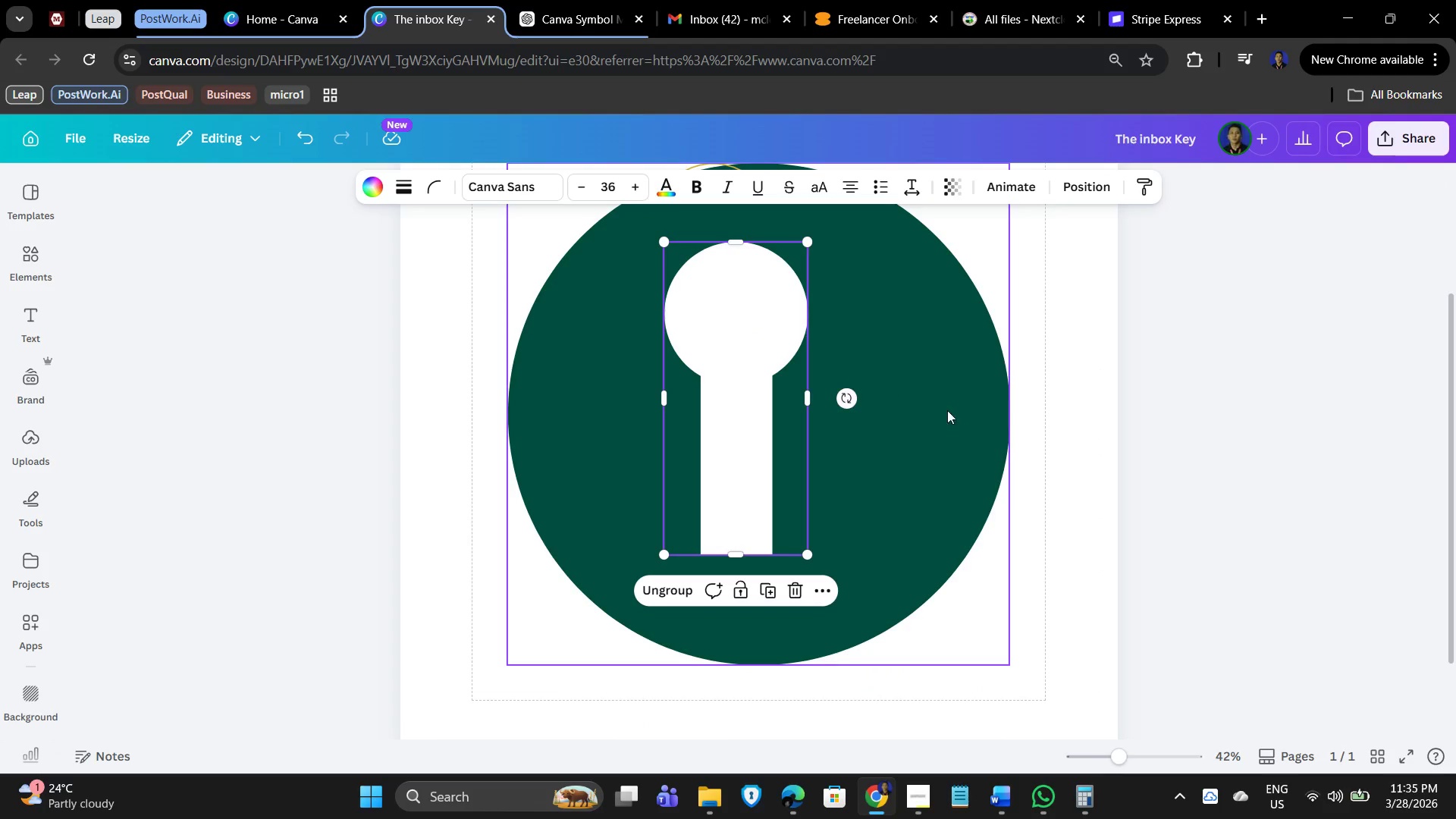 
scroll: coordinate [1006, 450], scroll_direction: up, amount: 2.0
 